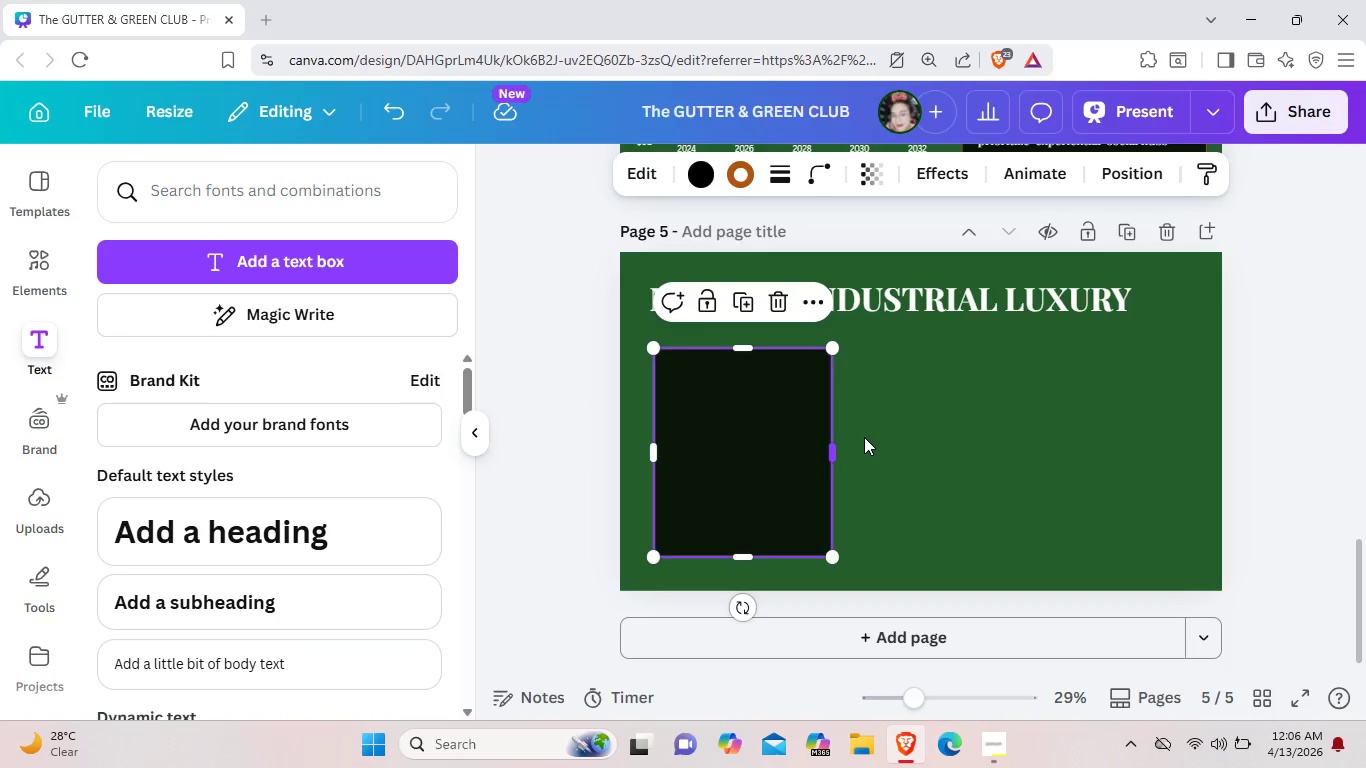 
left_click_drag(start_coordinate=[838, 439], to_coordinate=[1182, 419])
 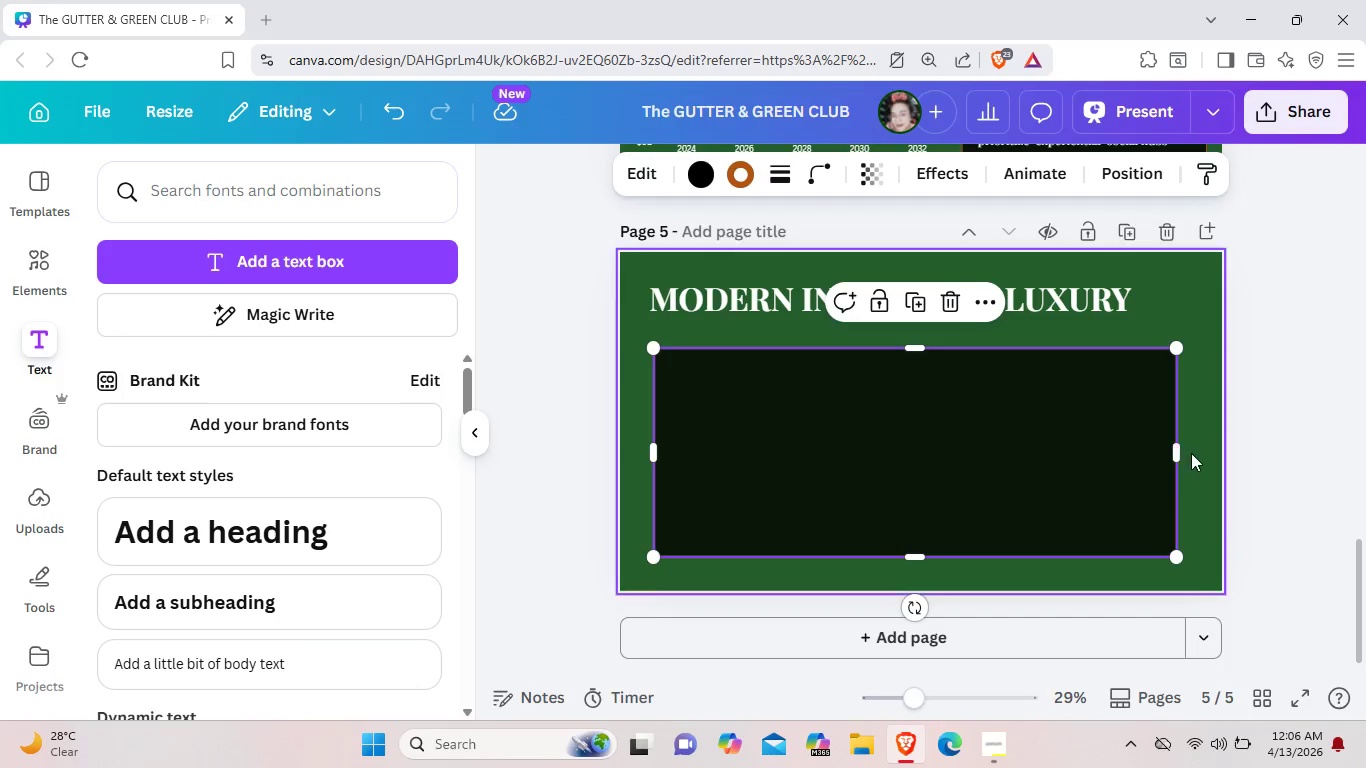 
left_click_drag(start_coordinate=[1180, 448], to_coordinate=[1198, 445])
 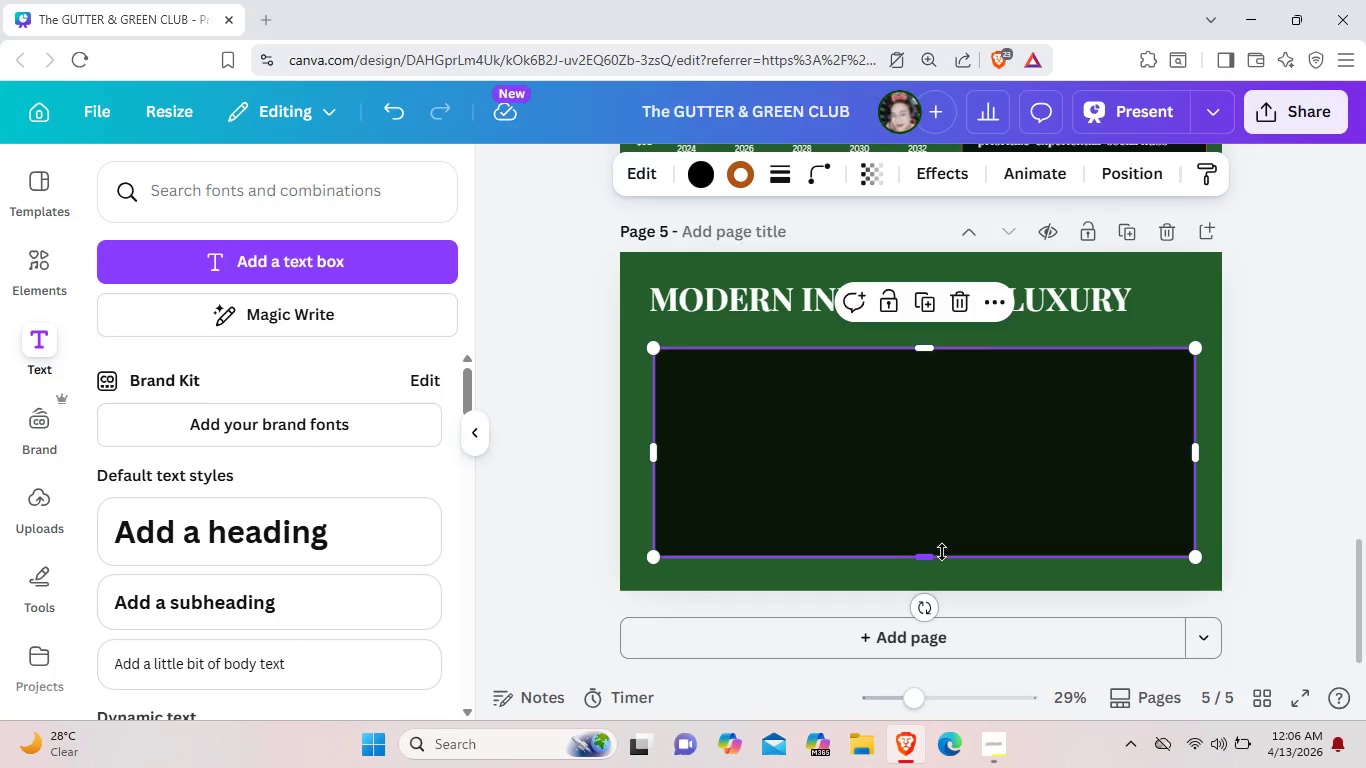 
left_click_drag(start_coordinate=[942, 552], to_coordinate=[943, 562])
 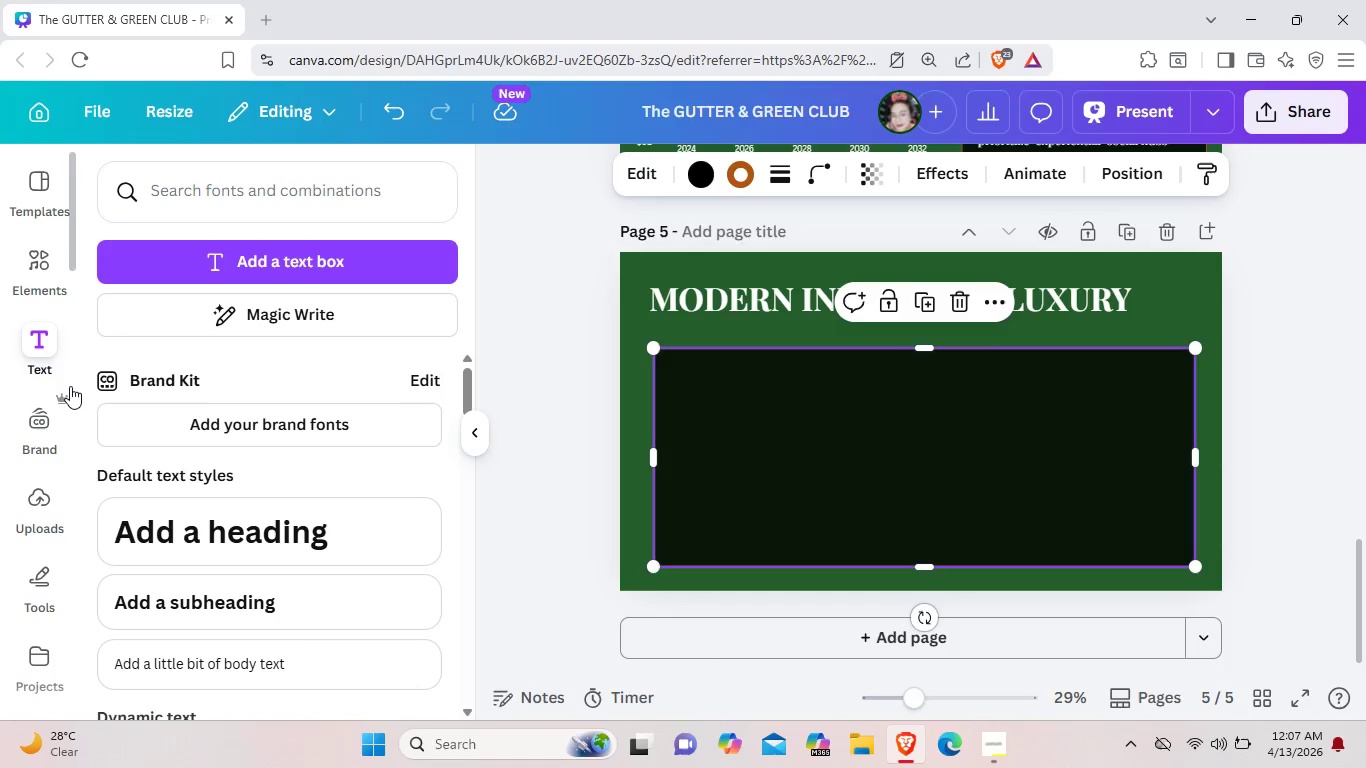 
wait(5.88)
 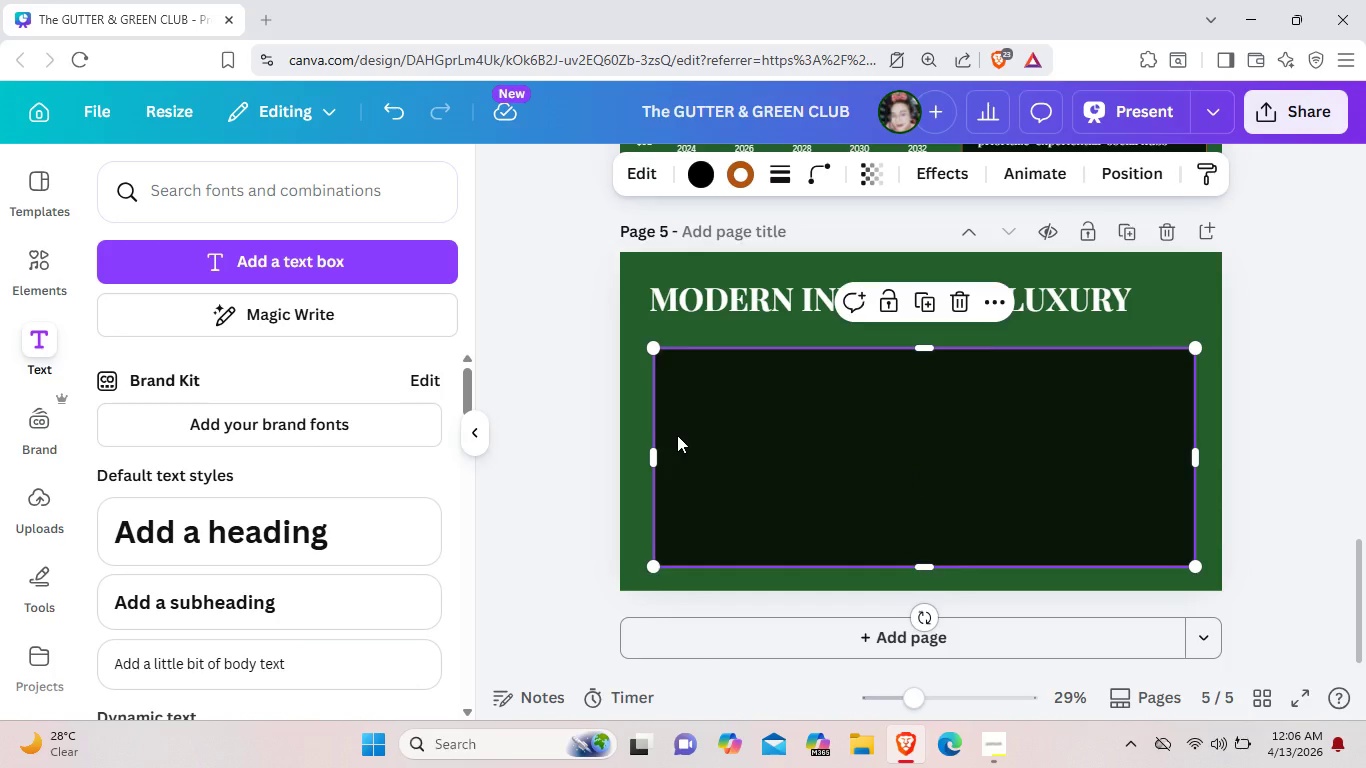 
left_click([51, 490])
 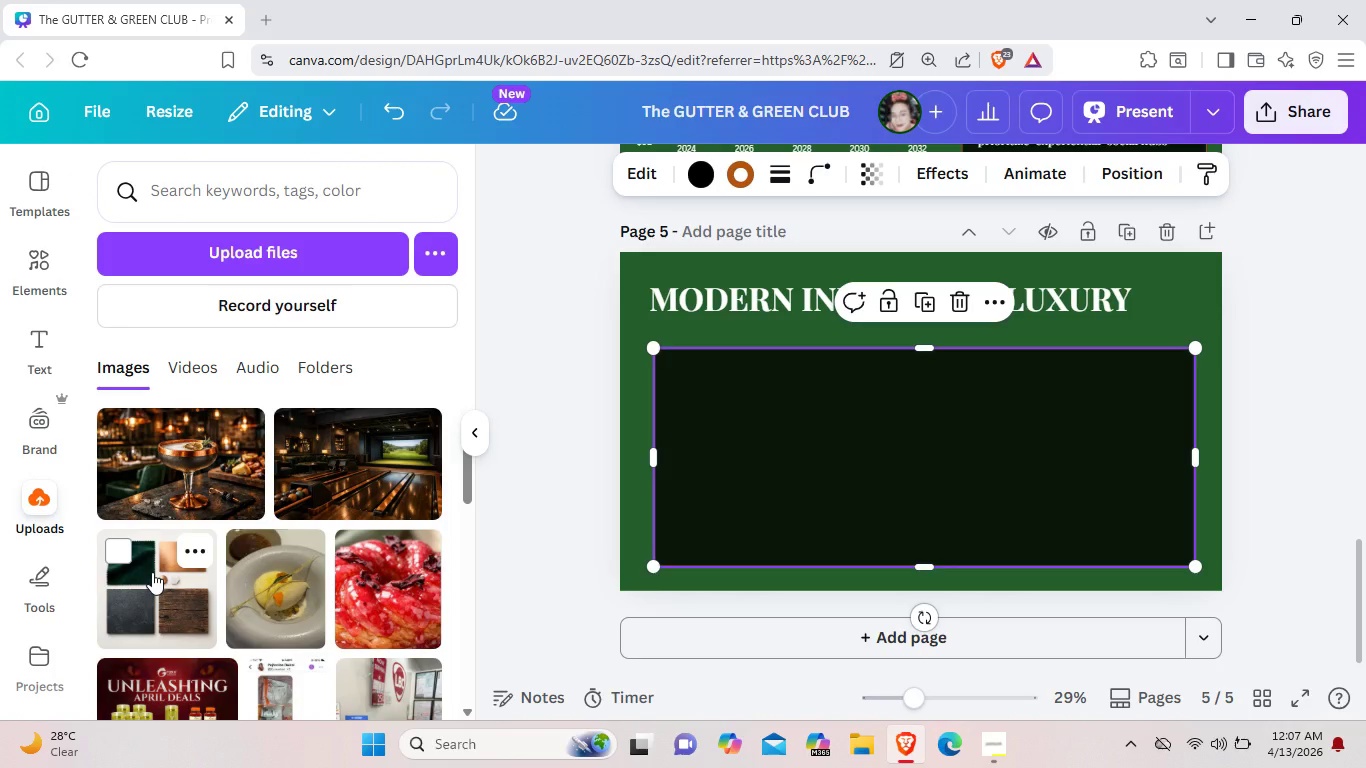 
left_click([152, 573])
 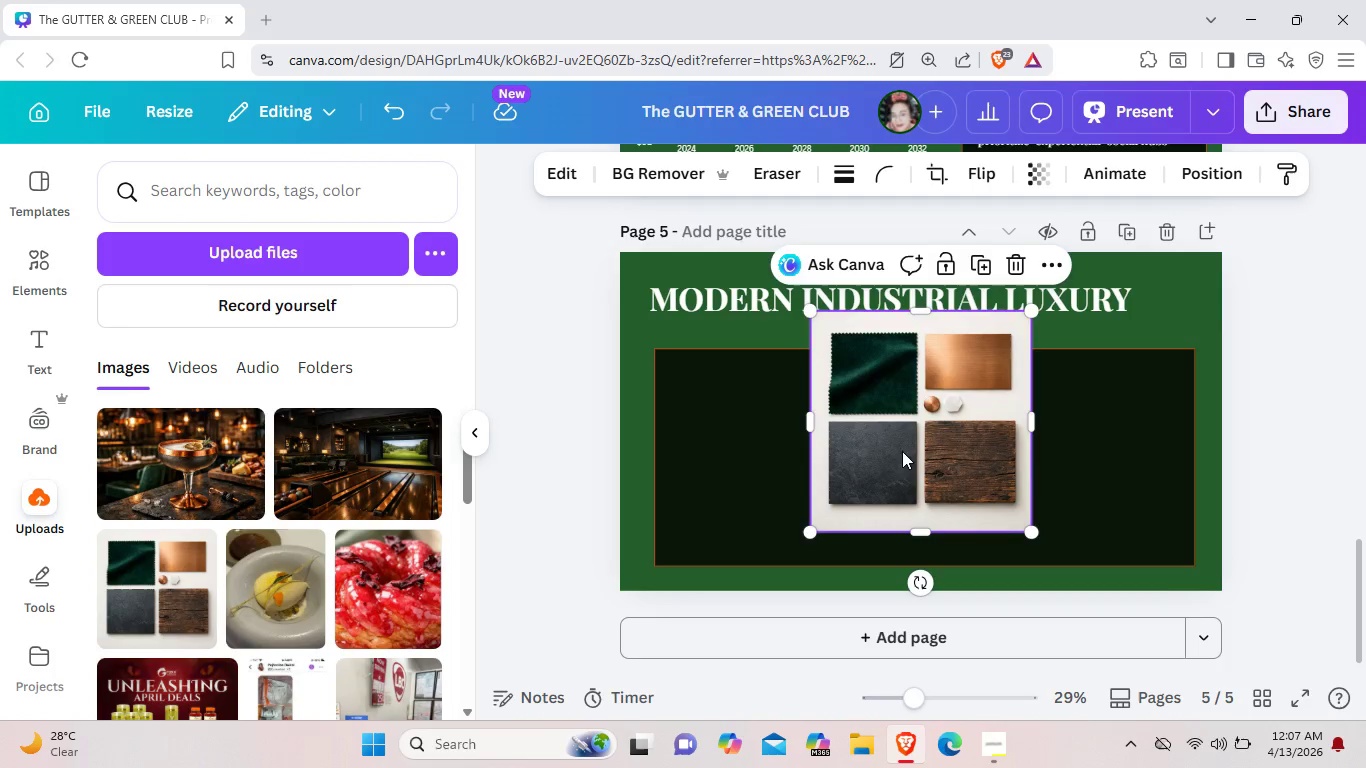 
left_click_drag(start_coordinate=[902, 451], to_coordinate=[744, 486])
 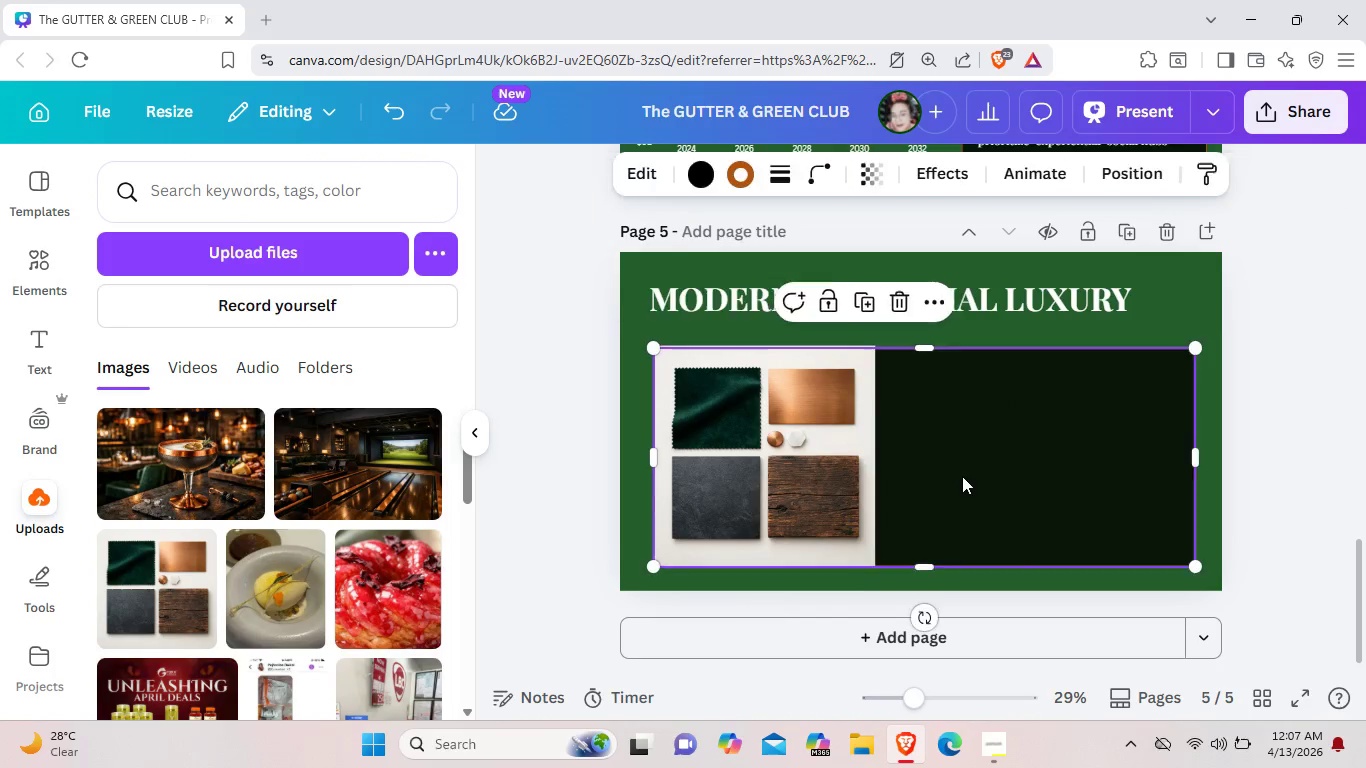 
left_click([961, 476])
 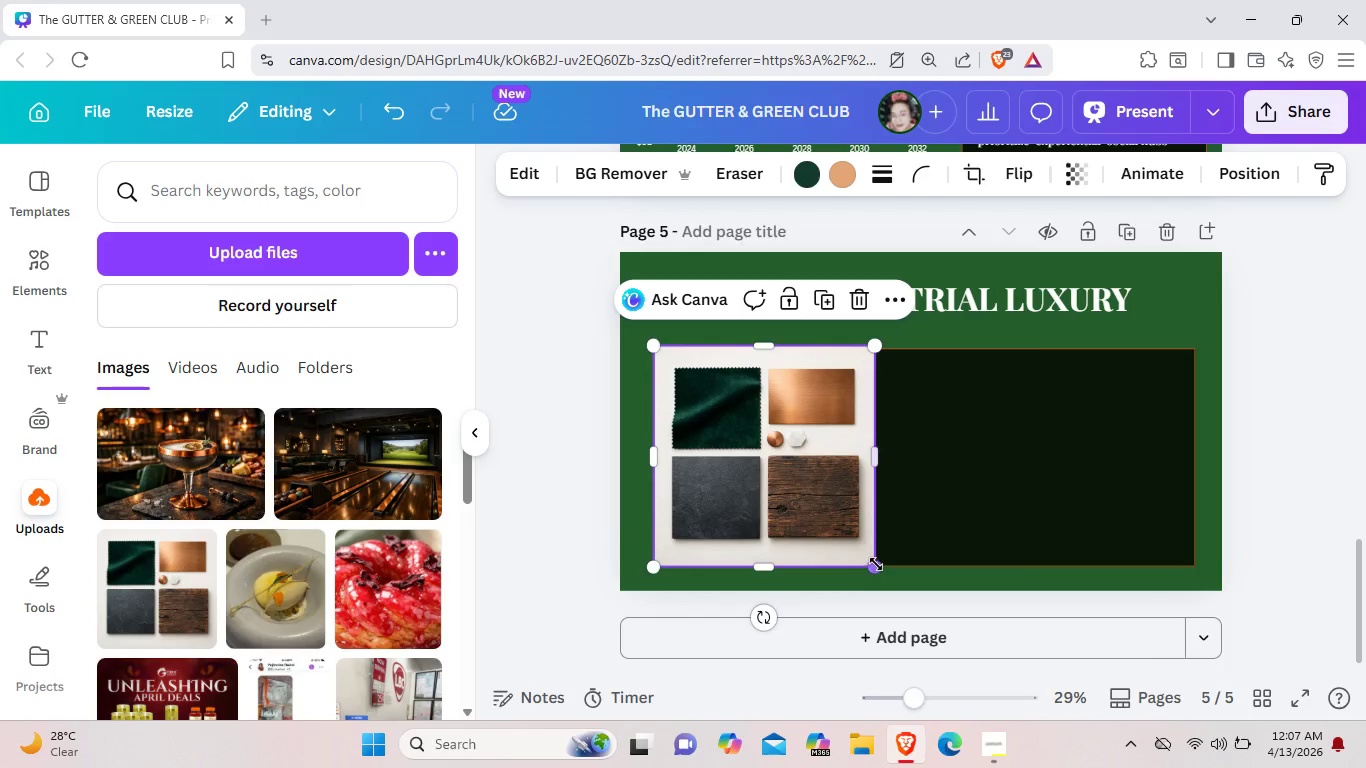 
left_click_drag(start_coordinate=[876, 563], to_coordinate=[869, 549])
 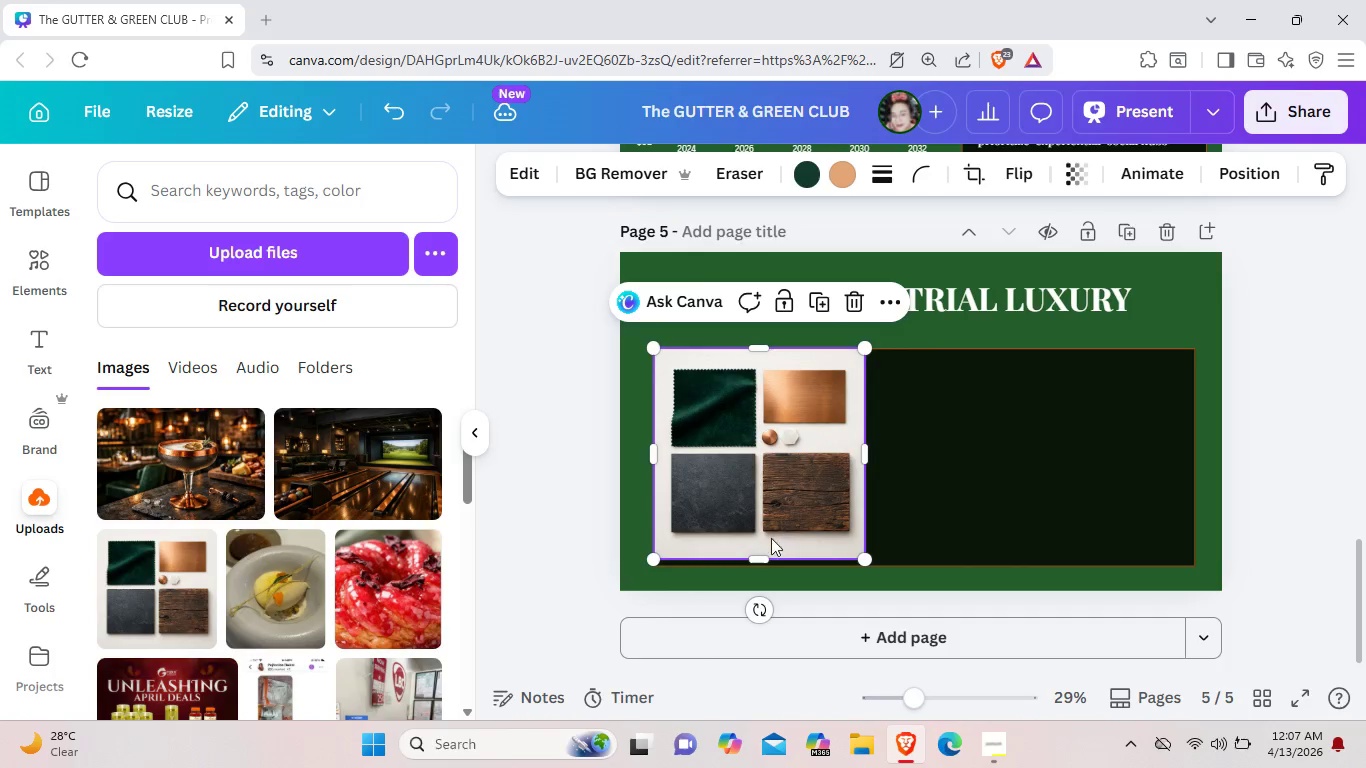 
left_click_drag(start_coordinate=[758, 553], to_coordinate=[758, 559])
 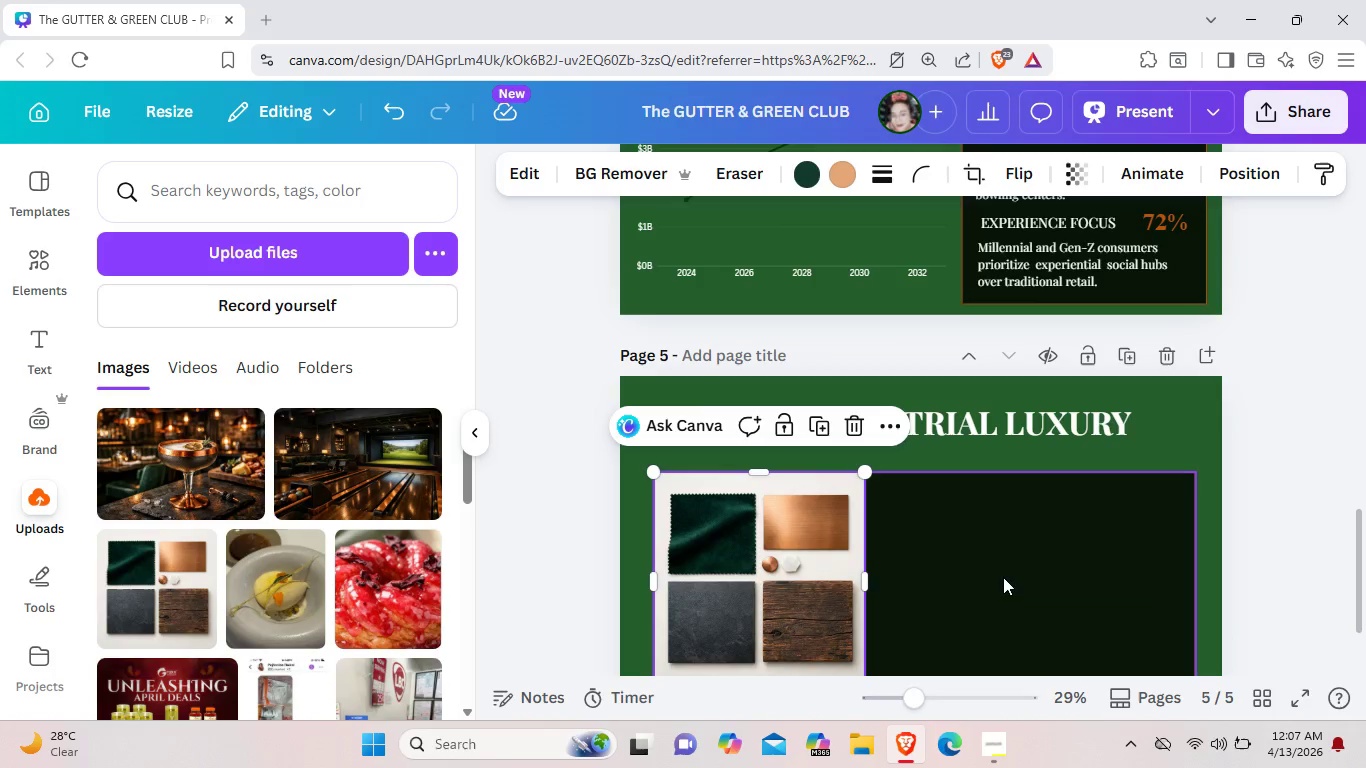 
scroll: coordinate [996, 585], scroll_direction: down, amount: 3.0
 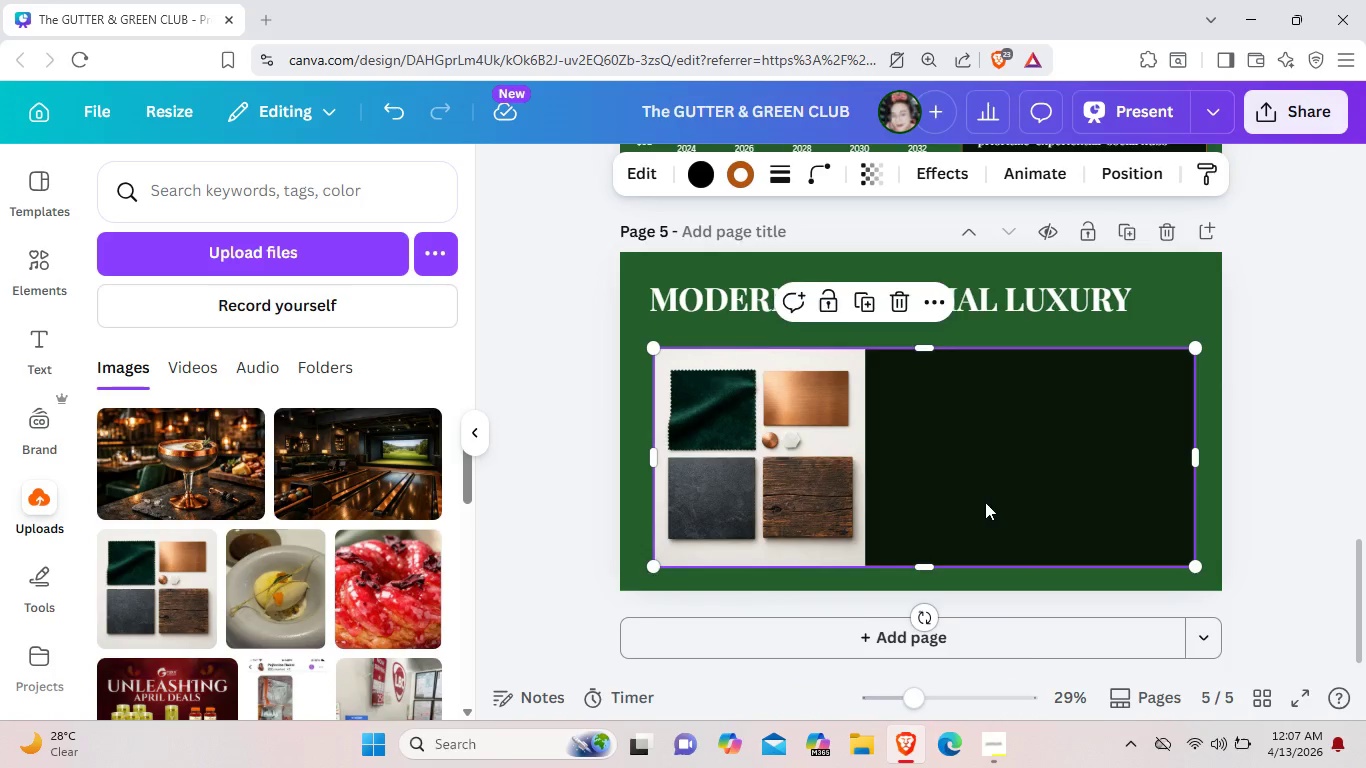 
left_click([985, 502])
 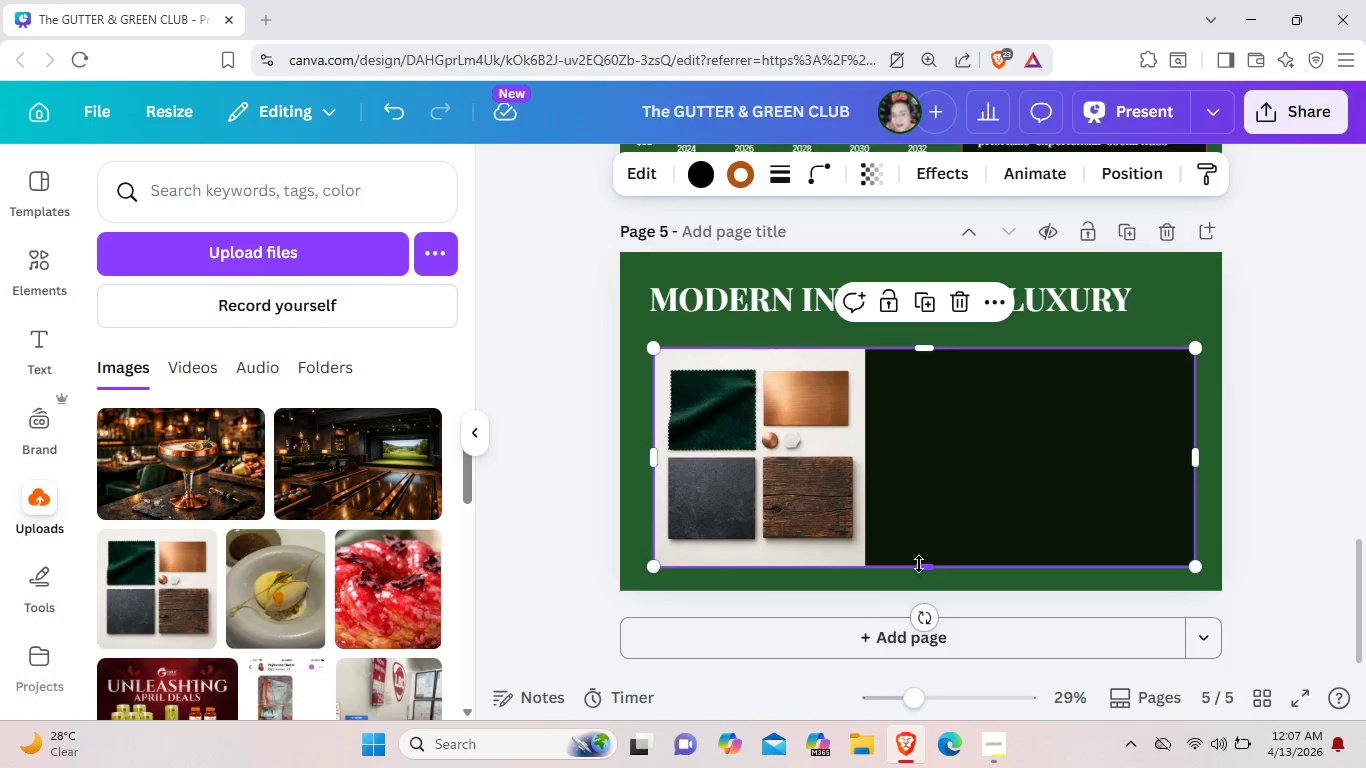 
left_click_drag(start_coordinate=[919, 564], to_coordinate=[917, 581])
 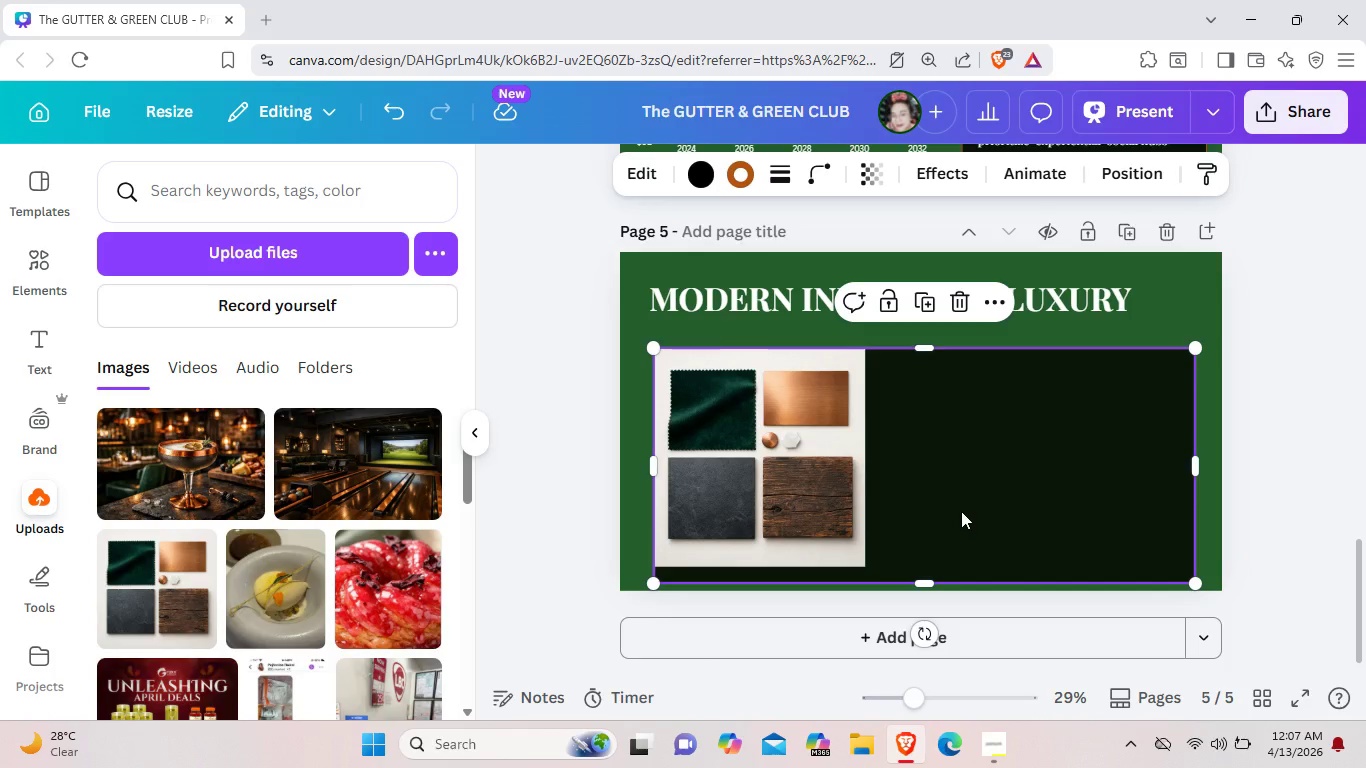 
left_click_drag(start_coordinate=[961, 516], to_coordinate=[961, 503])
 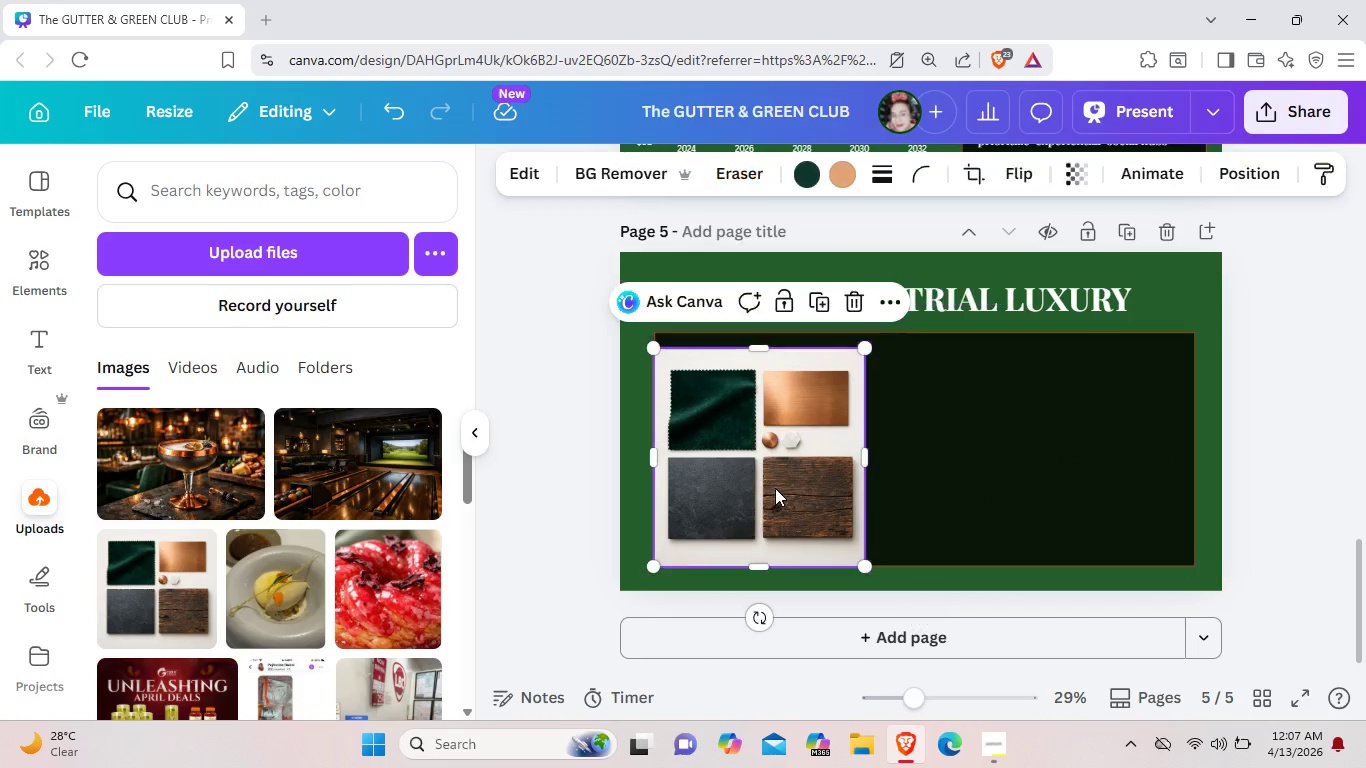 
left_click_drag(start_coordinate=[776, 491], to_coordinate=[779, 482])
 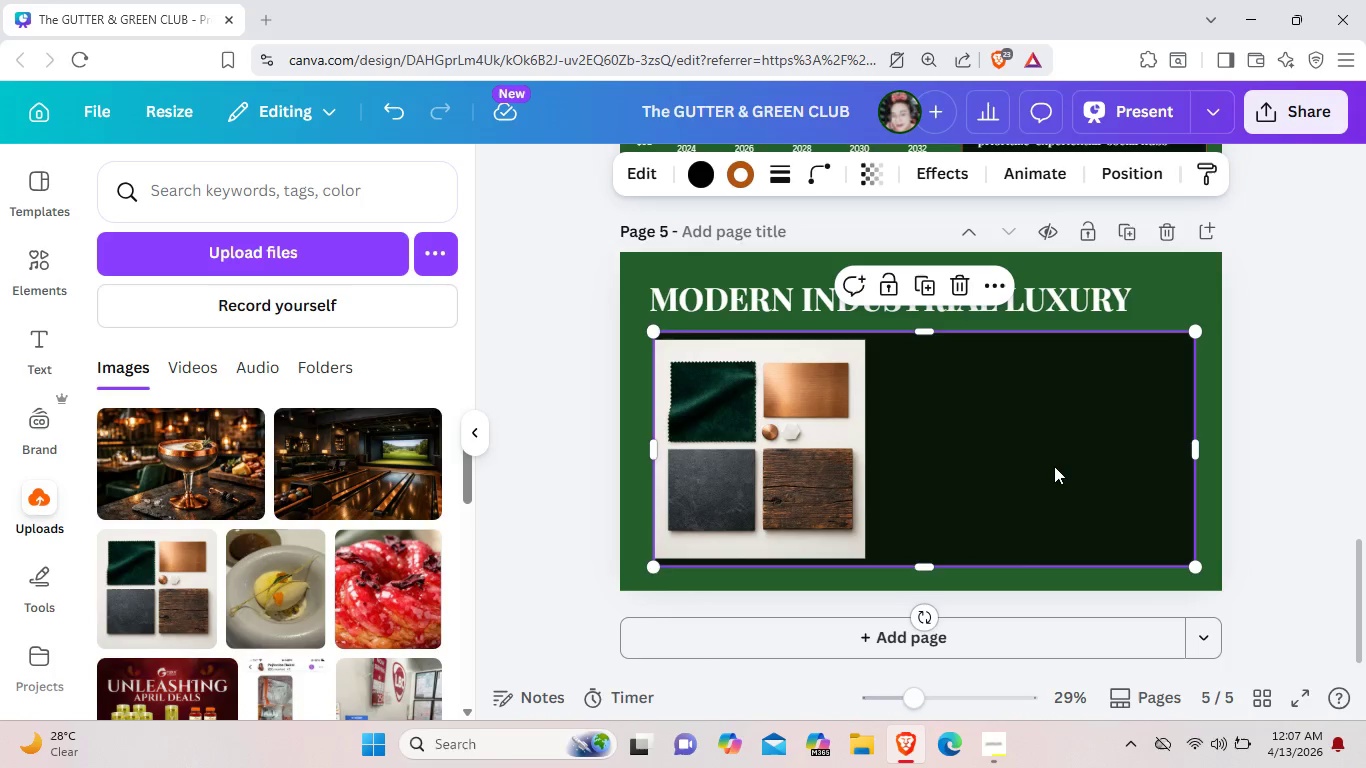 
left_click([1055, 467])
 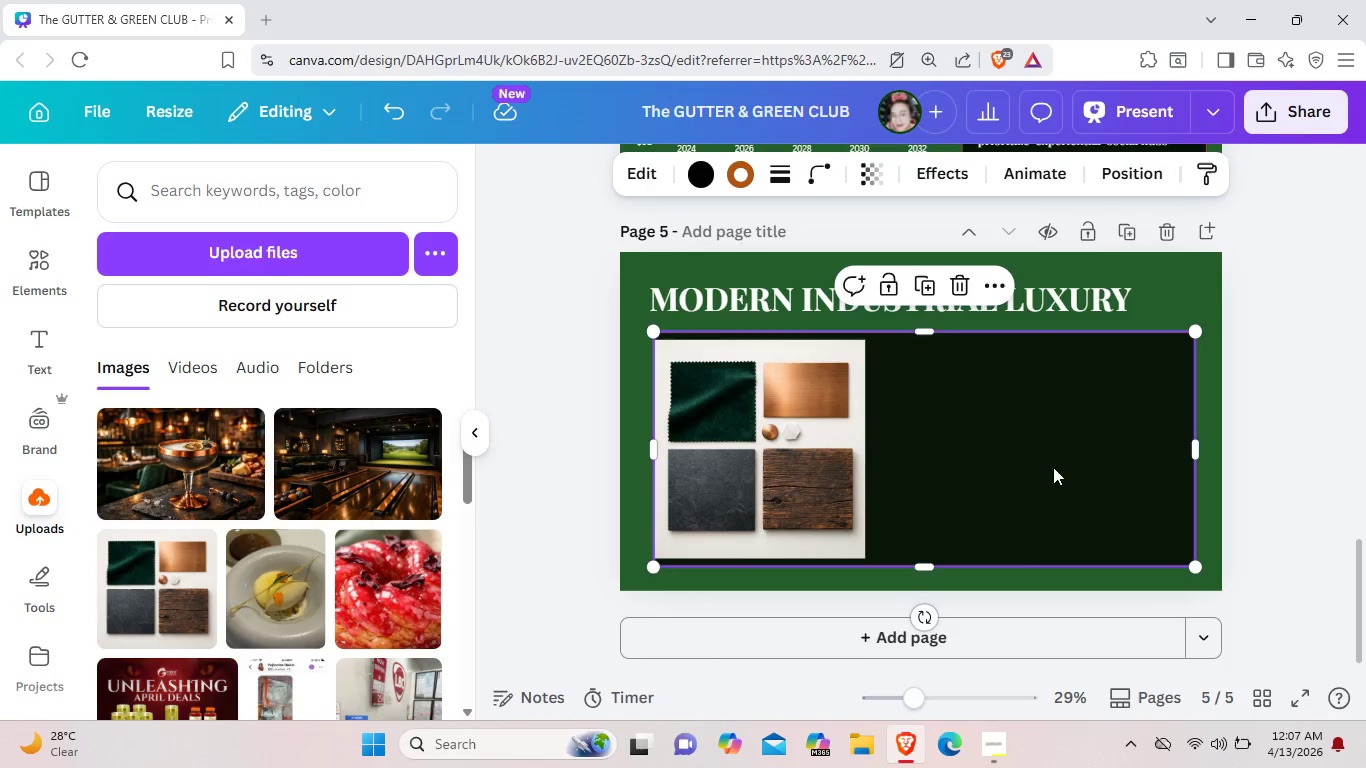 
left_click([769, 477])
 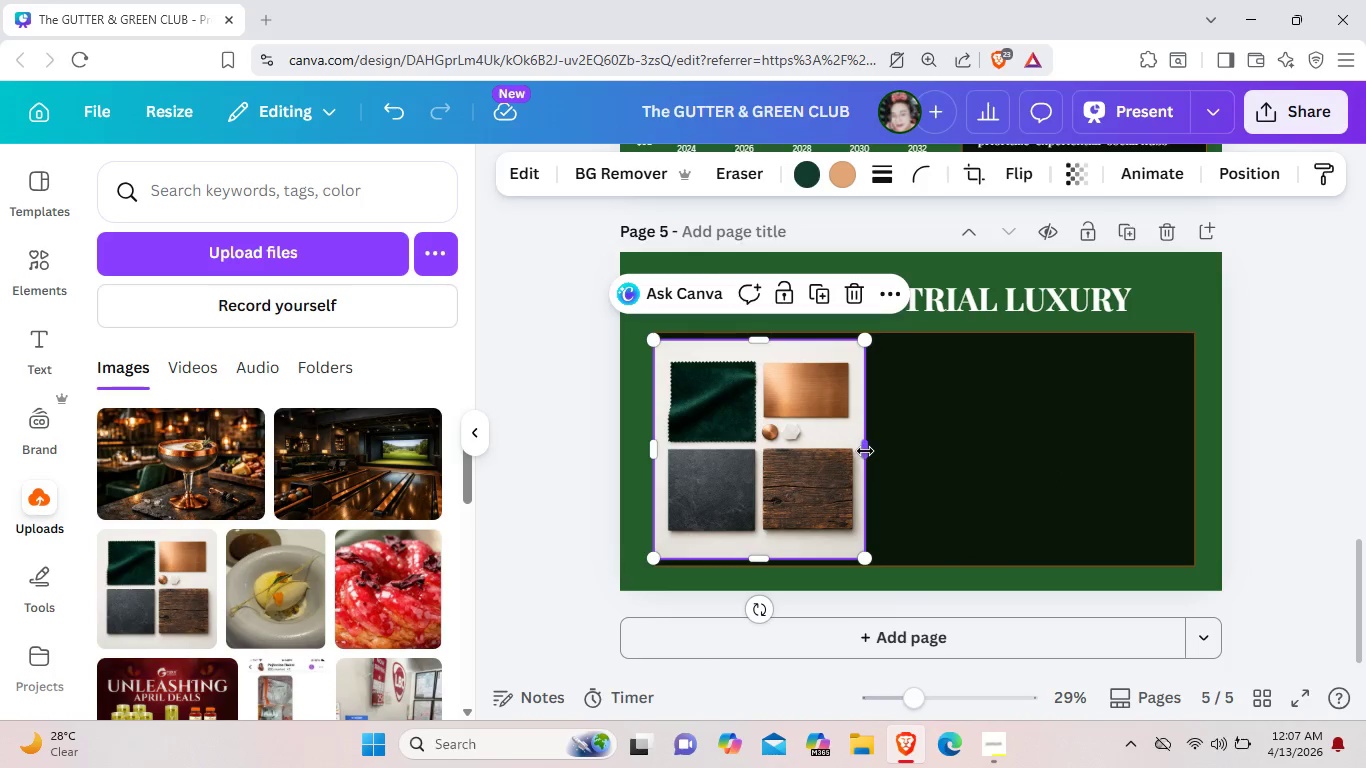 
left_click_drag(start_coordinate=[865, 451], to_coordinate=[876, 451])
 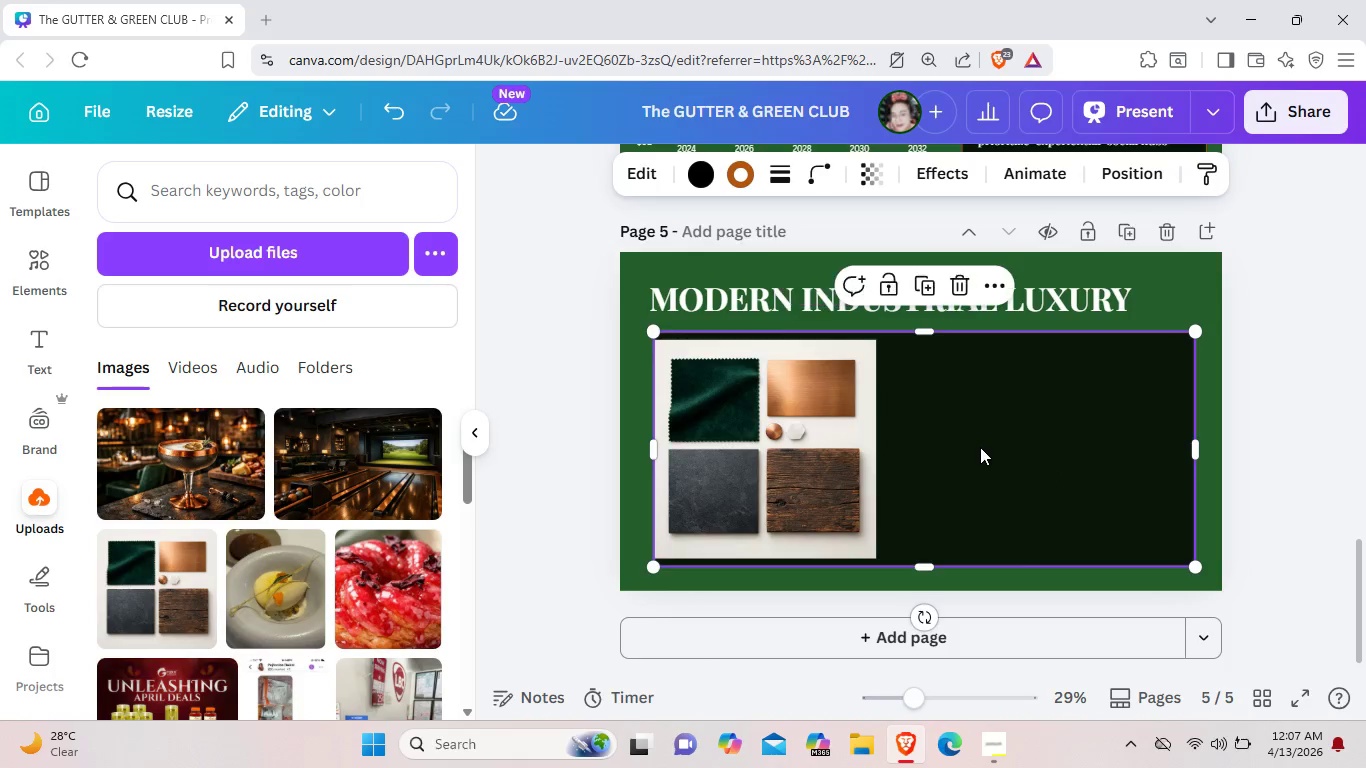 
left_click([980, 447])
 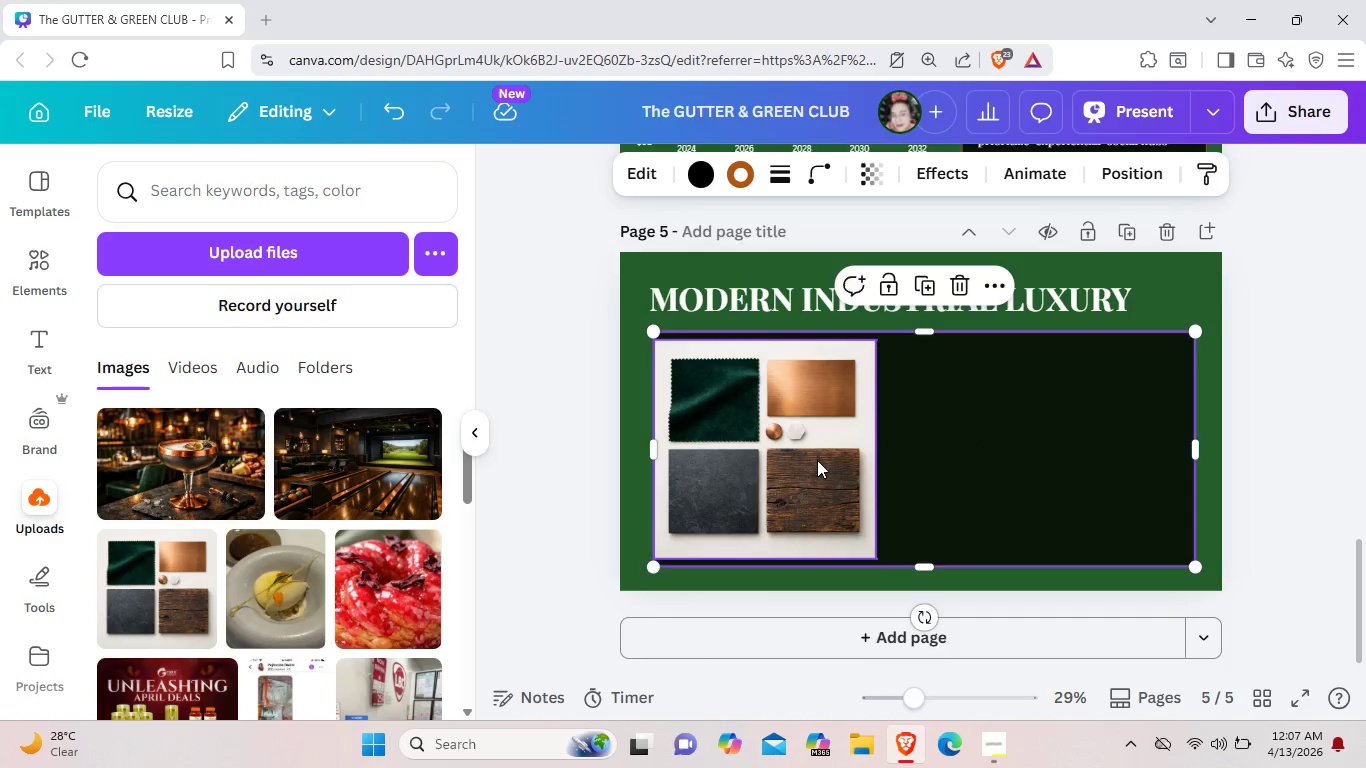 
left_click_drag(start_coordinate=[817, 460], to_coordinate=[826, 459])
 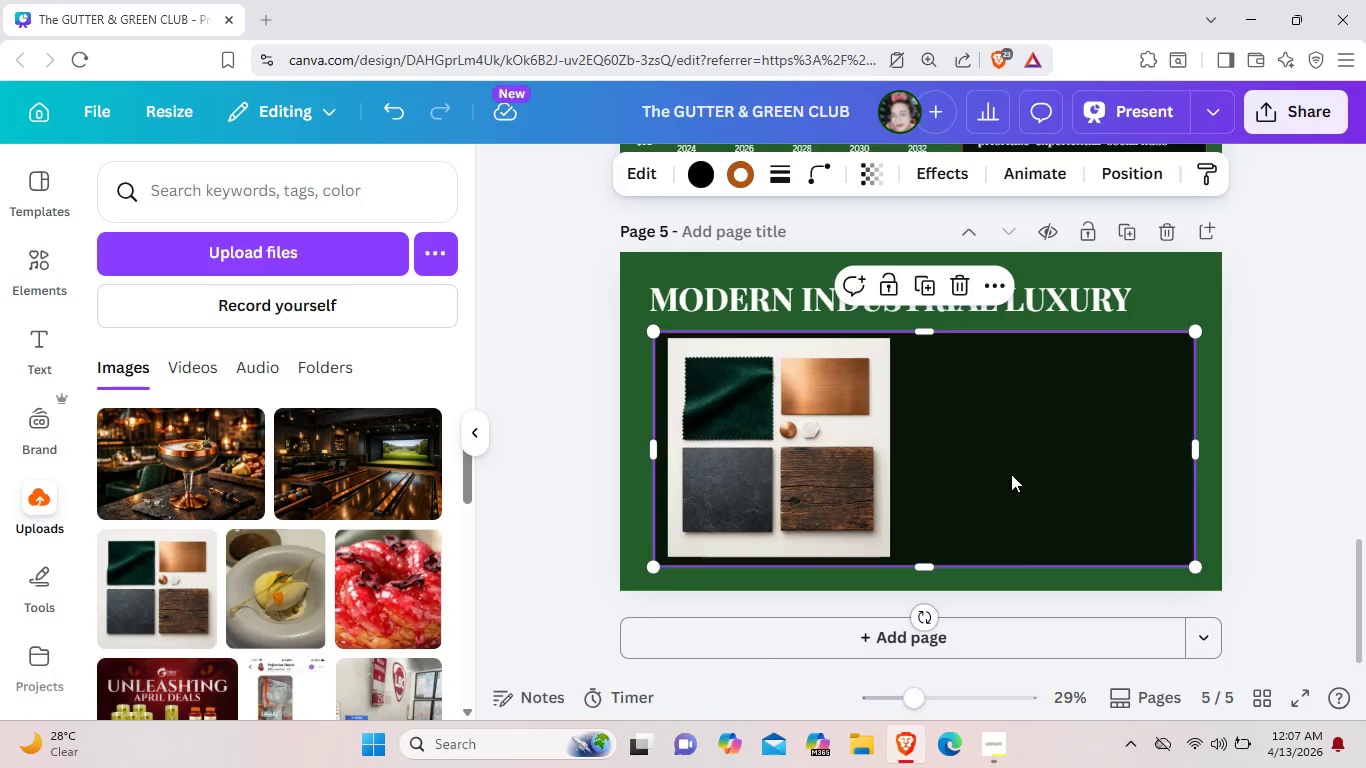 
left_click([1011, 474])
 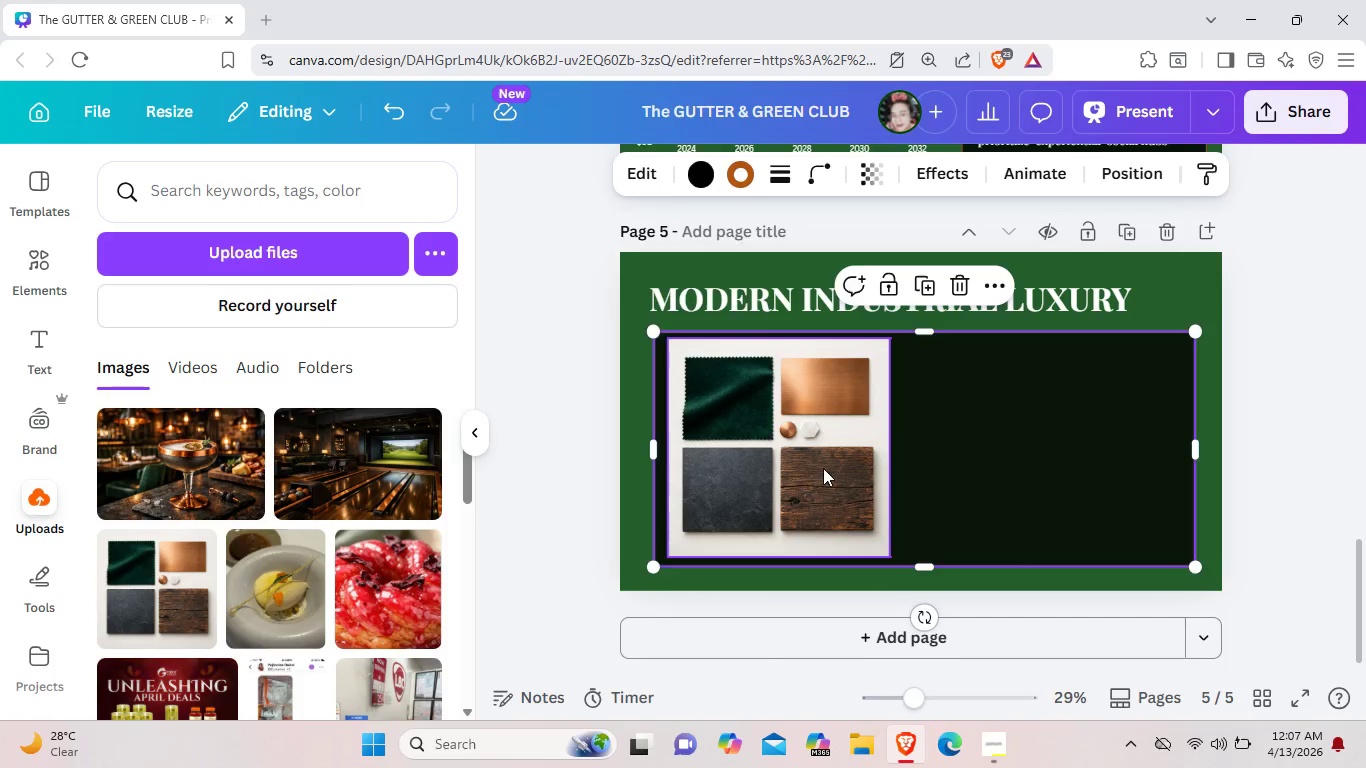 
left_click_drag(start_coordinate=[823, 468], to_coordinate=[817, 466])
 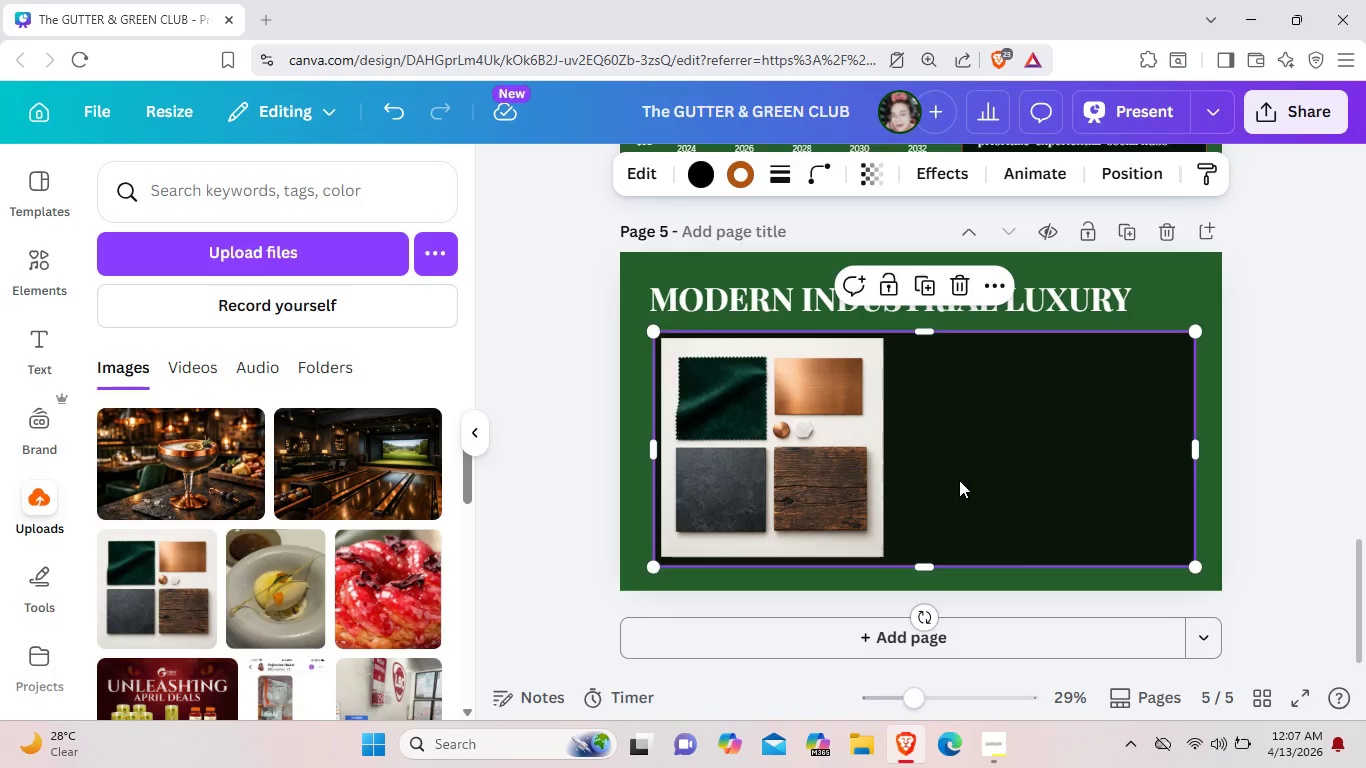 
left_click([958, 480])
 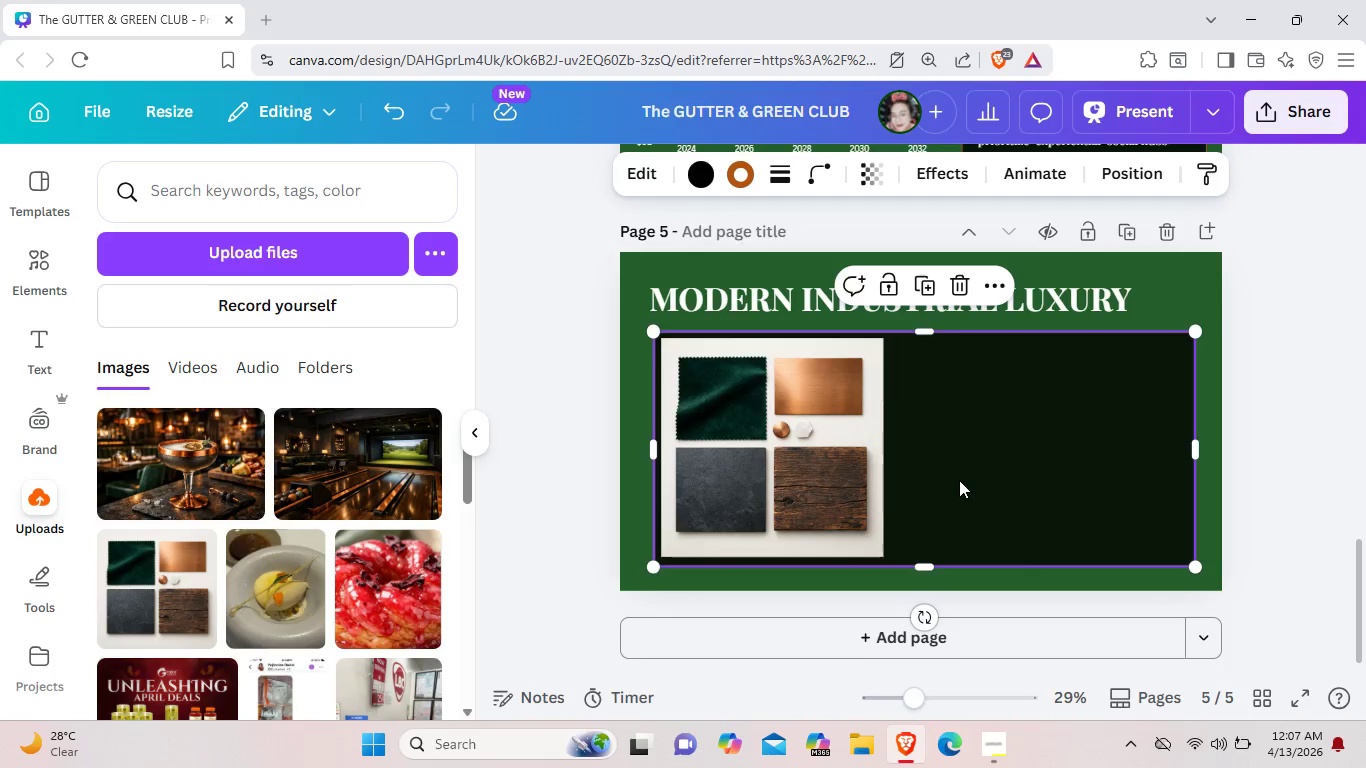 
scroll: coordinate [959, 490], scroll_direction: up, amount: 3.0
 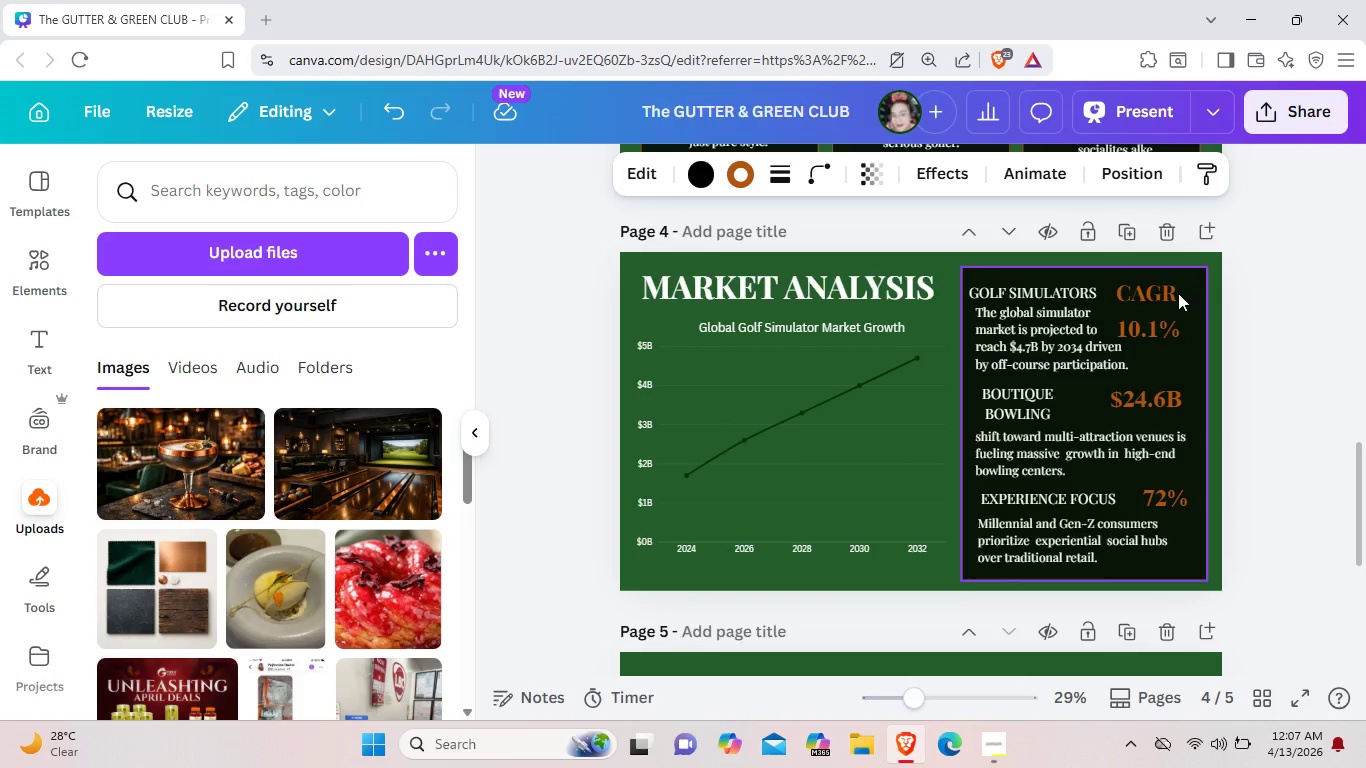 
left_click([1169, 294])
 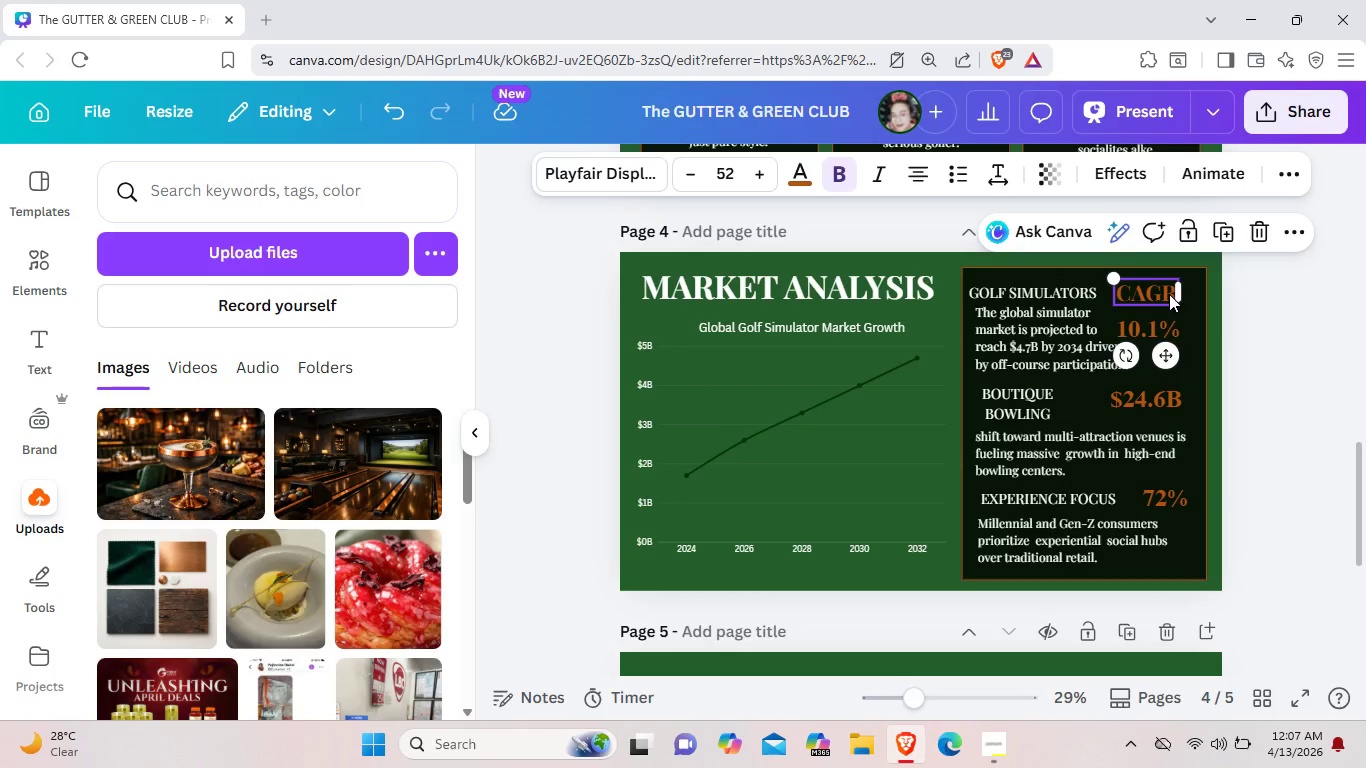 
key(Control+ControlLeft)
 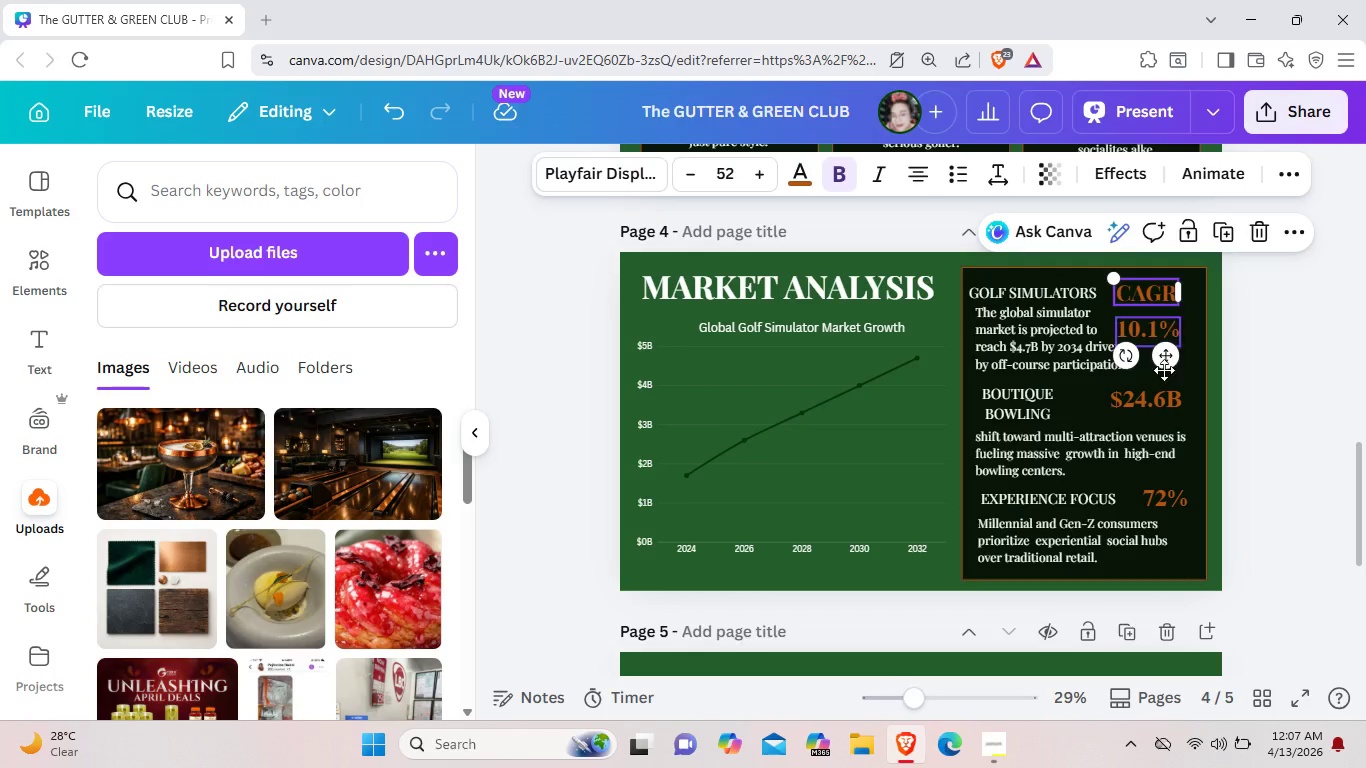 
key(Control+C)
 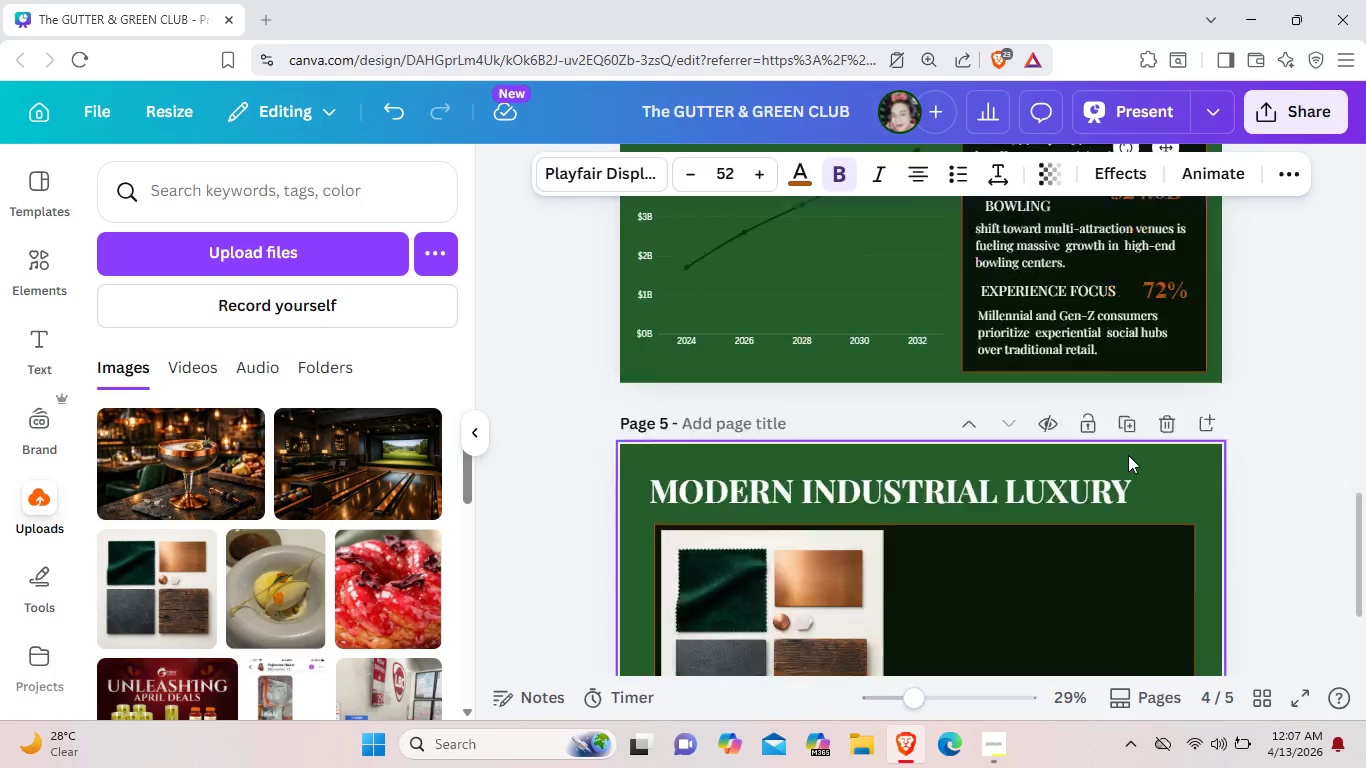 
scroll: coordinate [1122, 455], scroll_direction: down, amount: 4.0
 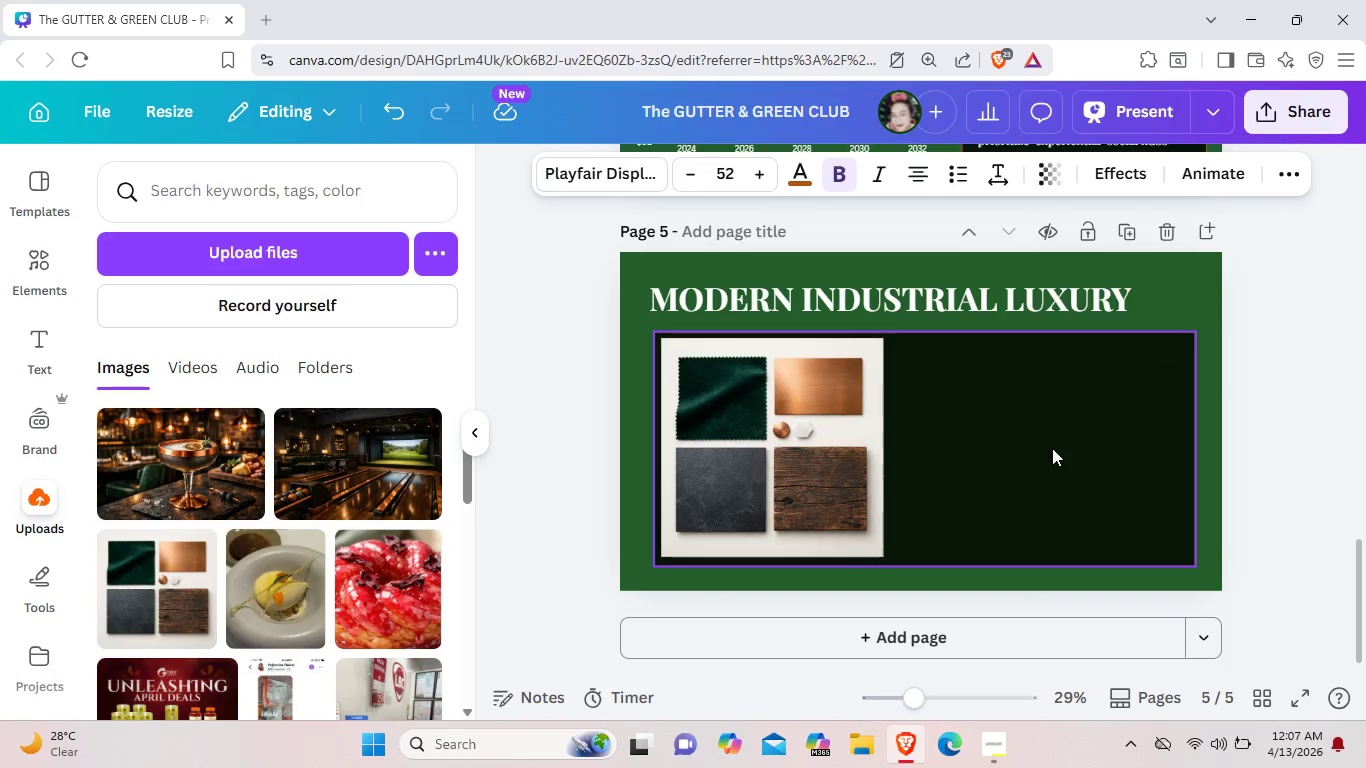 
key(Control+ControlLeft)
 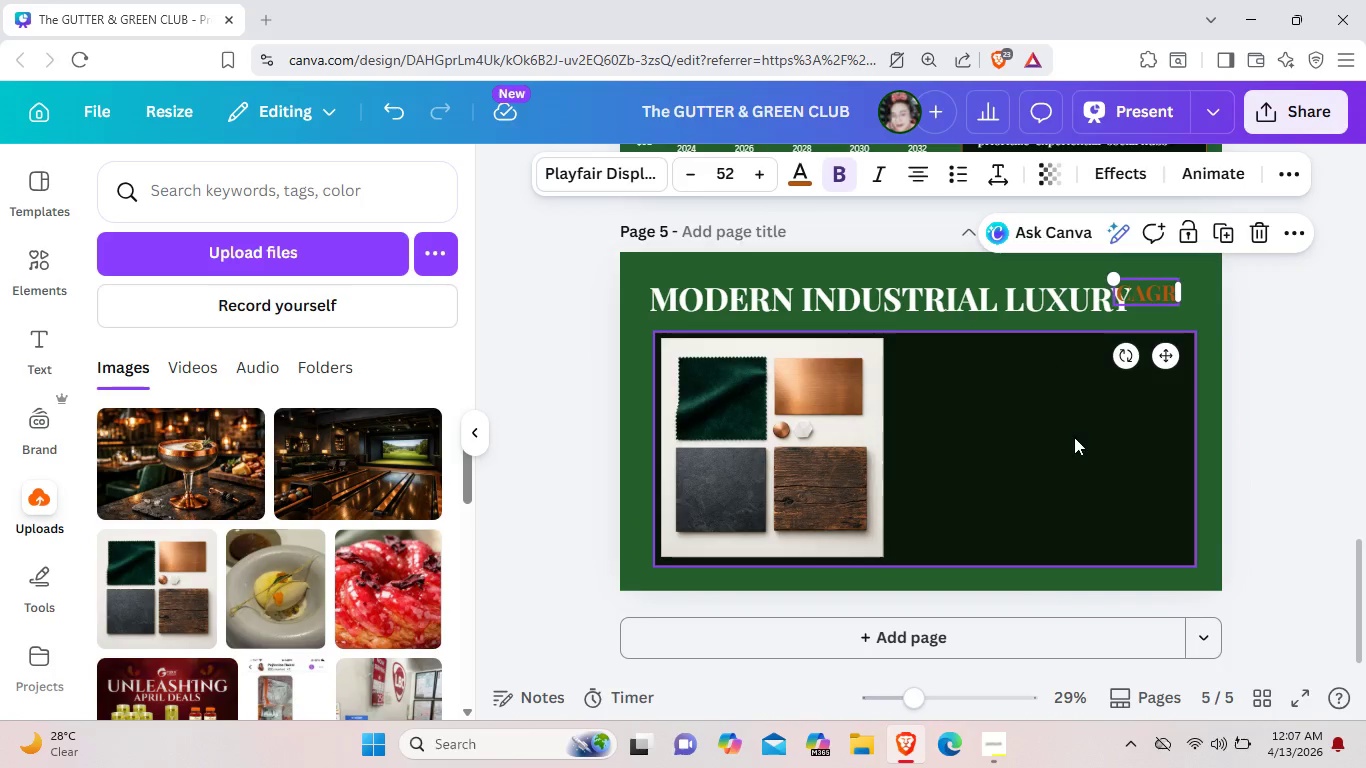 
key(Control+V)
 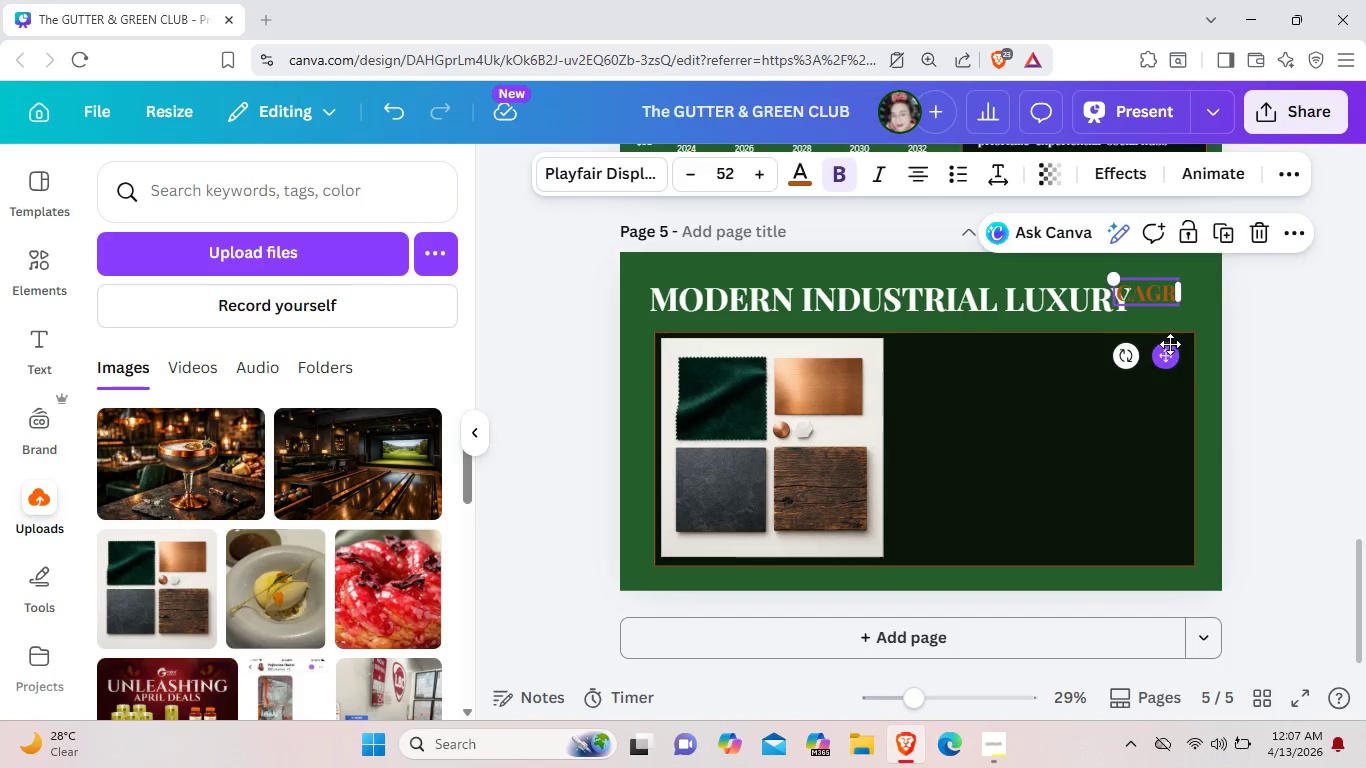 
left_click_drag(start_coordinate=[1171, 345], to_coordinate=[995, 423])
 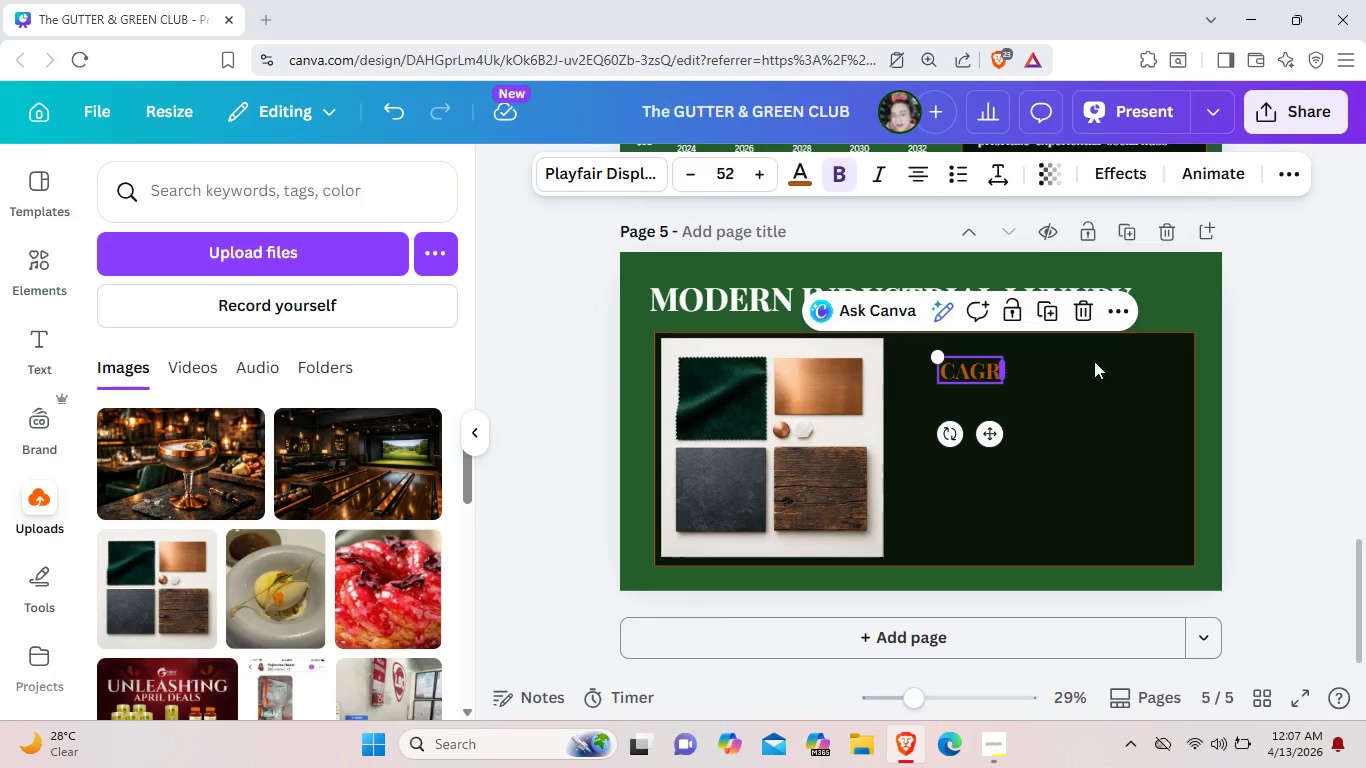 
left_click_drag(start_coordinate=[1006, 373], to_coordinate=[1121, 359])
 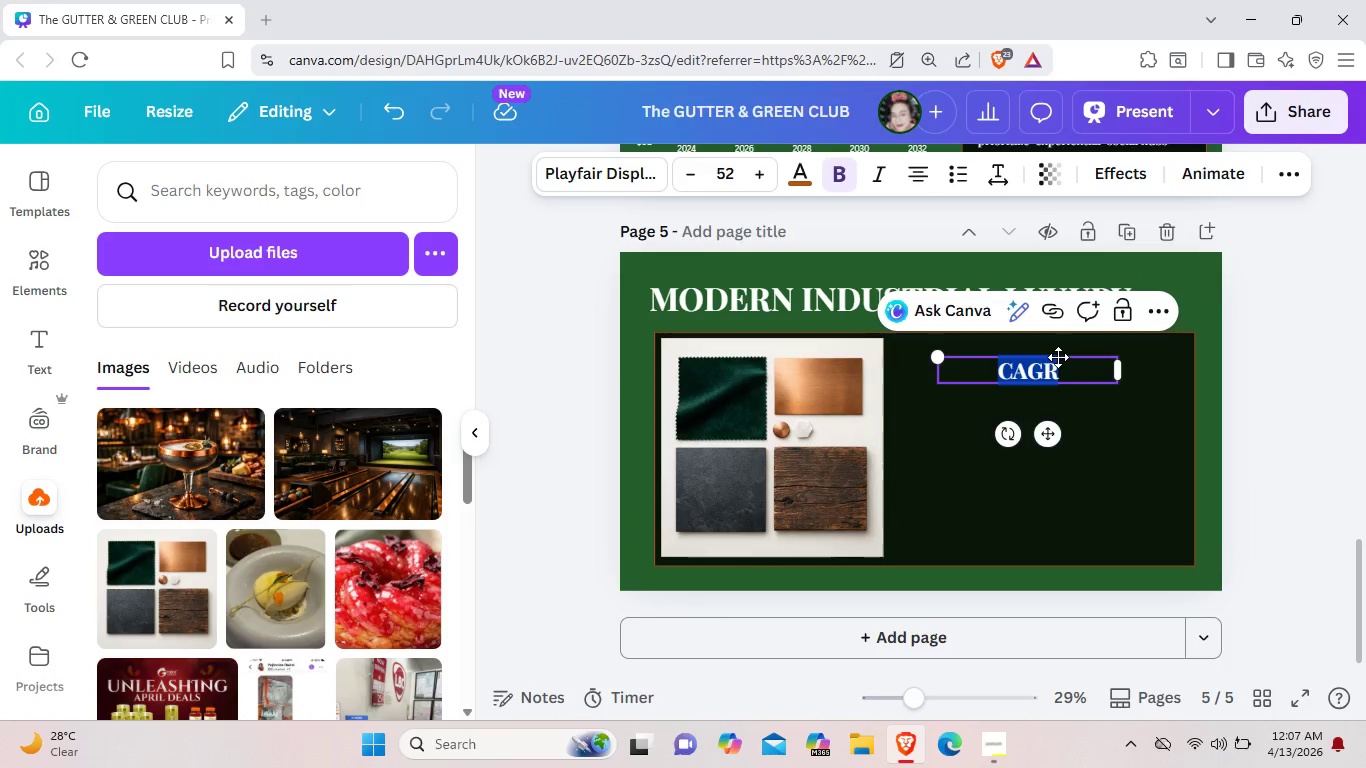 
key(Backspace)
type(THE AESTHETIC DNA)
 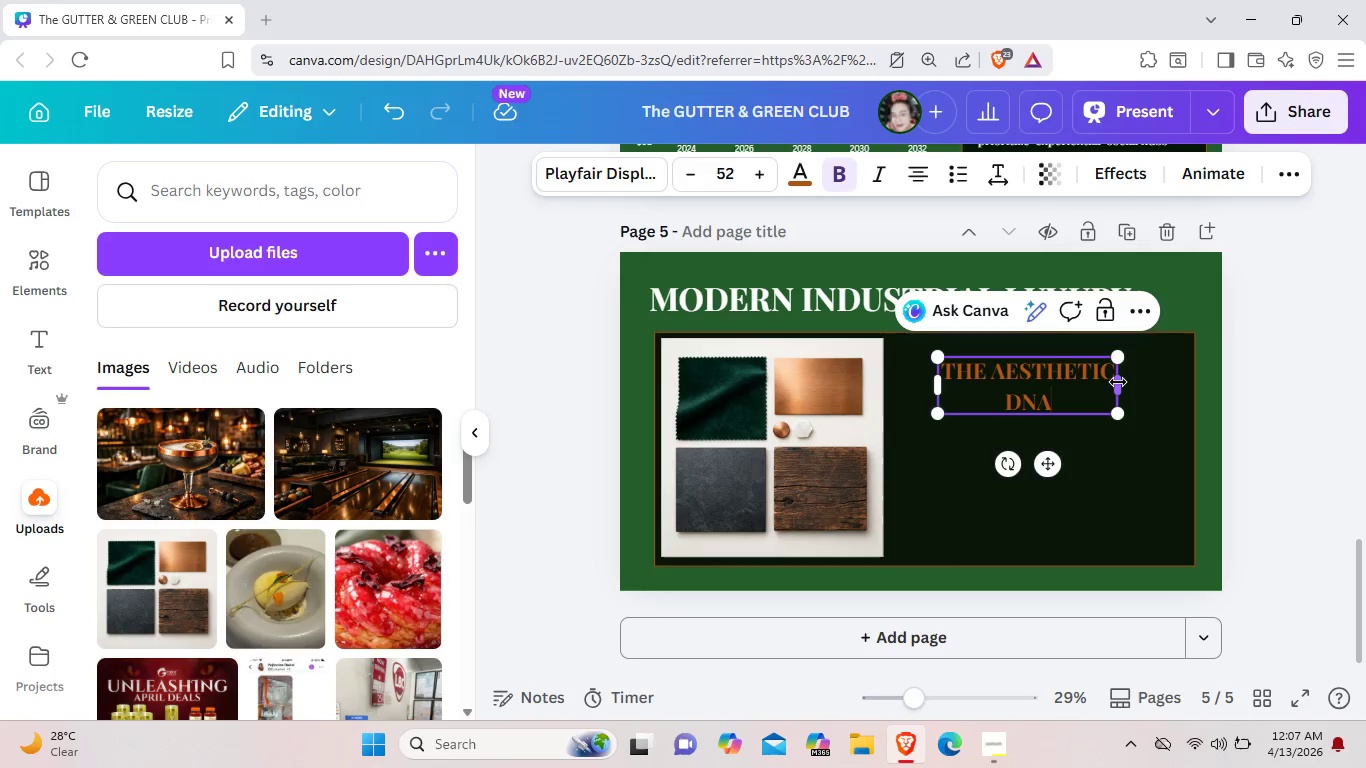 
left_click_drag(start_coordinate=[1118, 382], to_coordinate=[1178, 367])
 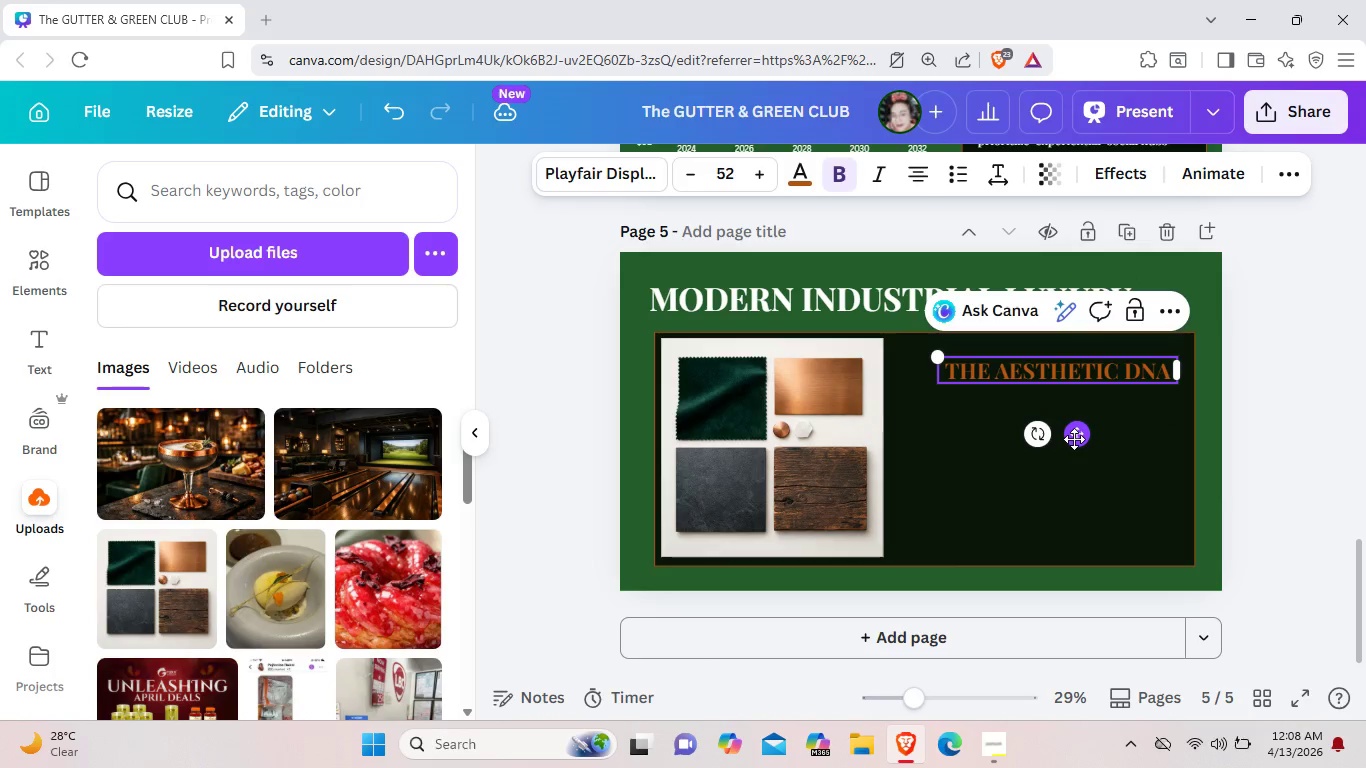 
left_click_drag(start_coordinate=[1074, 439], to_coordinate=[1058, 432])
 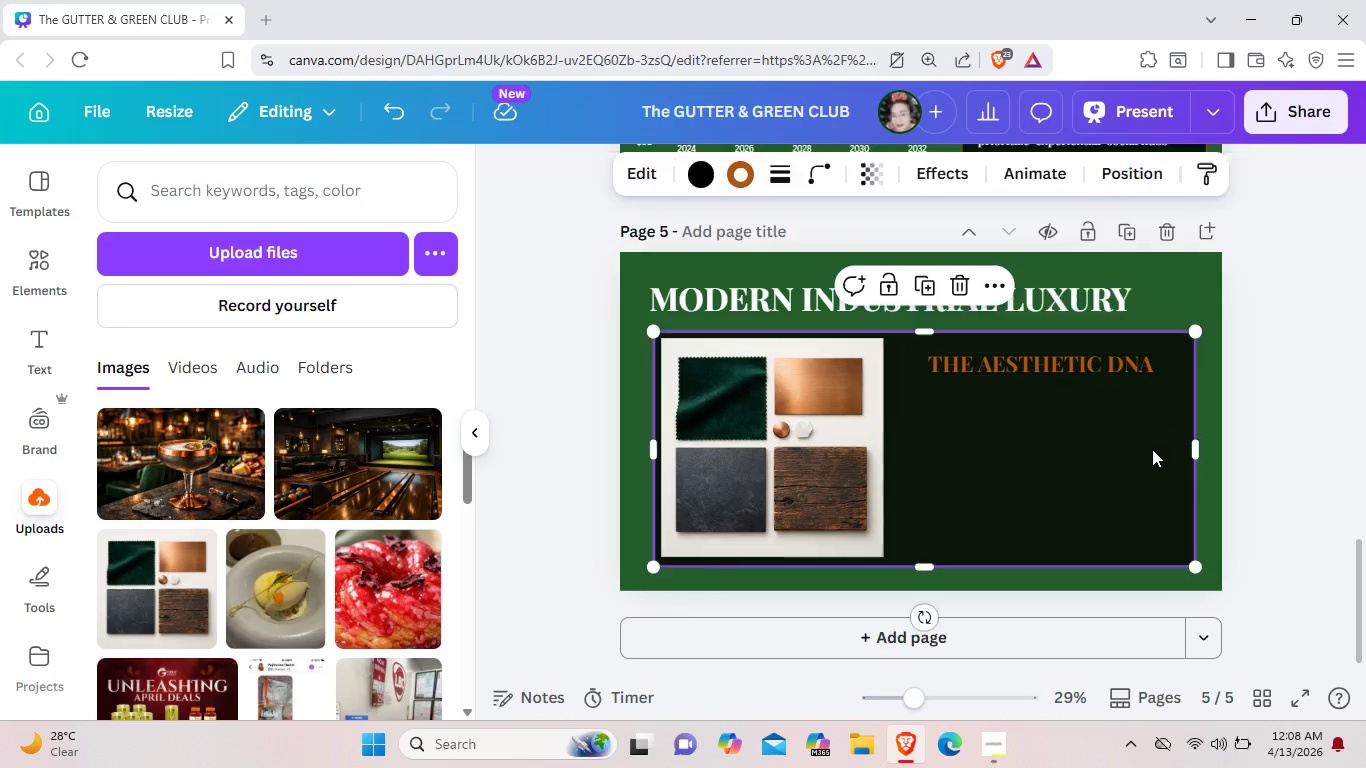 
left_click([1151, 449])
 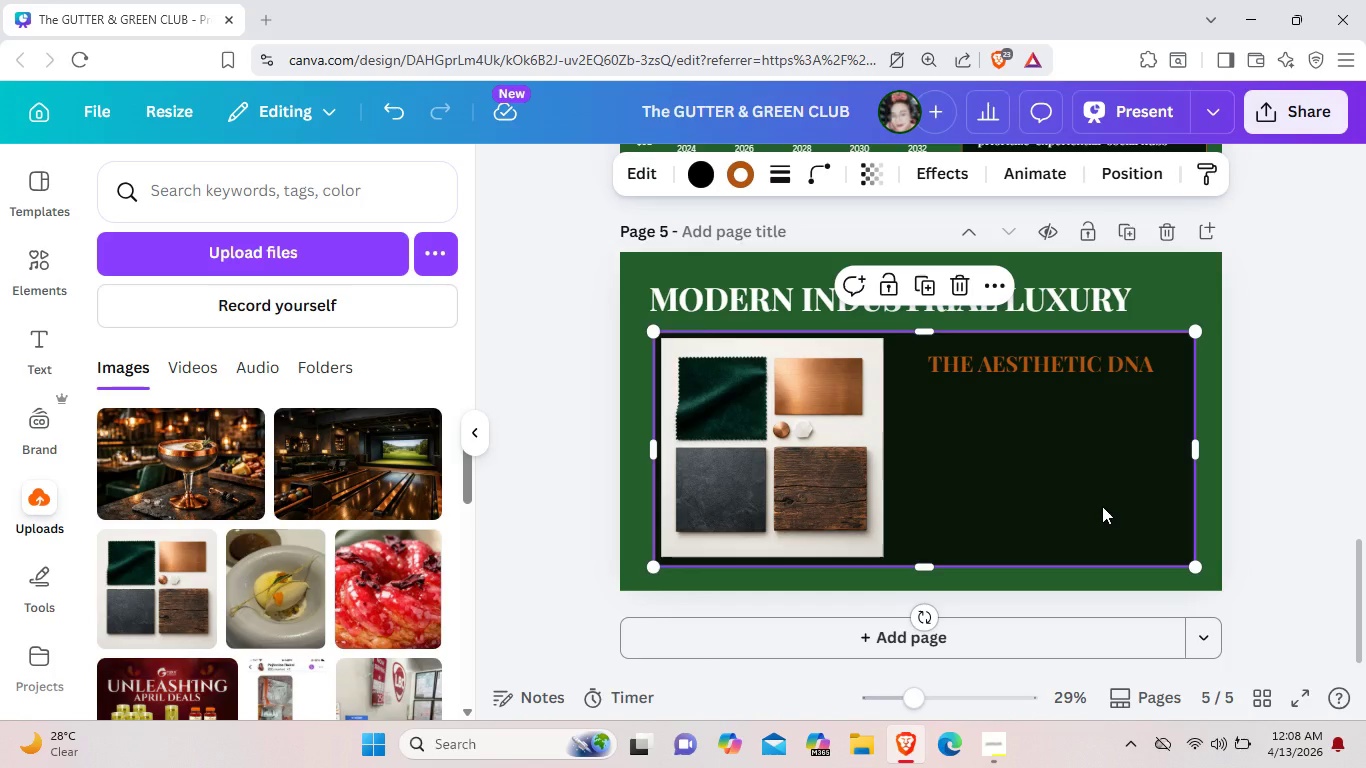 
wait(26.26)
 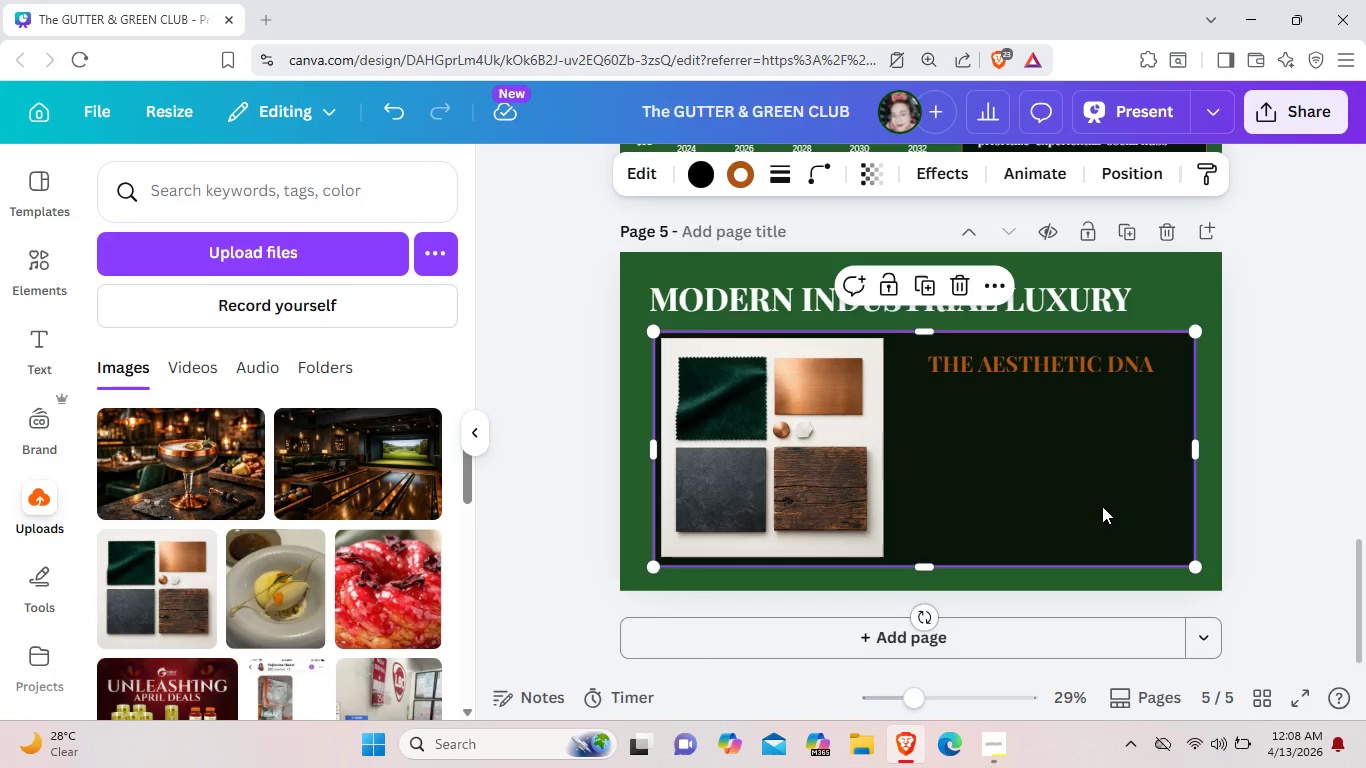 
left_click([936, 570])
 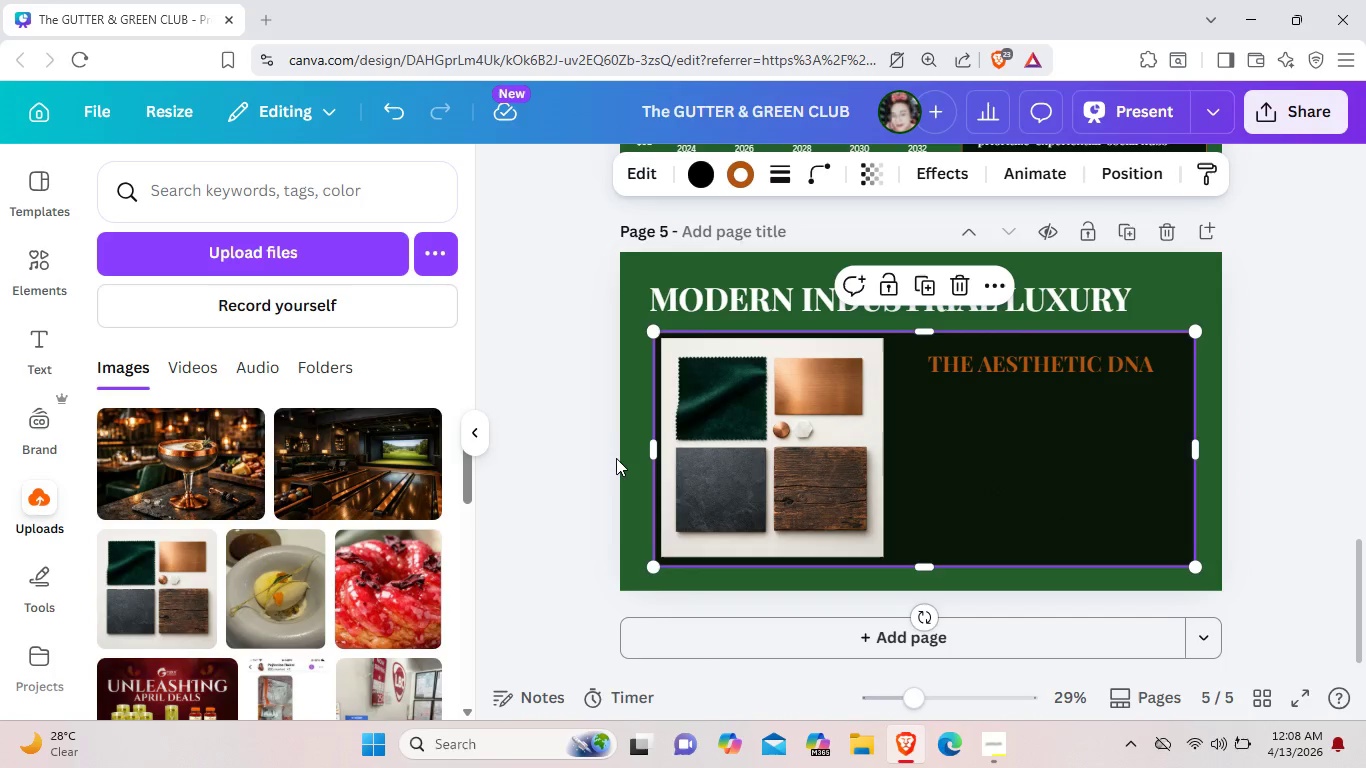 
scroll: coordinate [848, 409], scroll_direction: up, amount: 3.0
 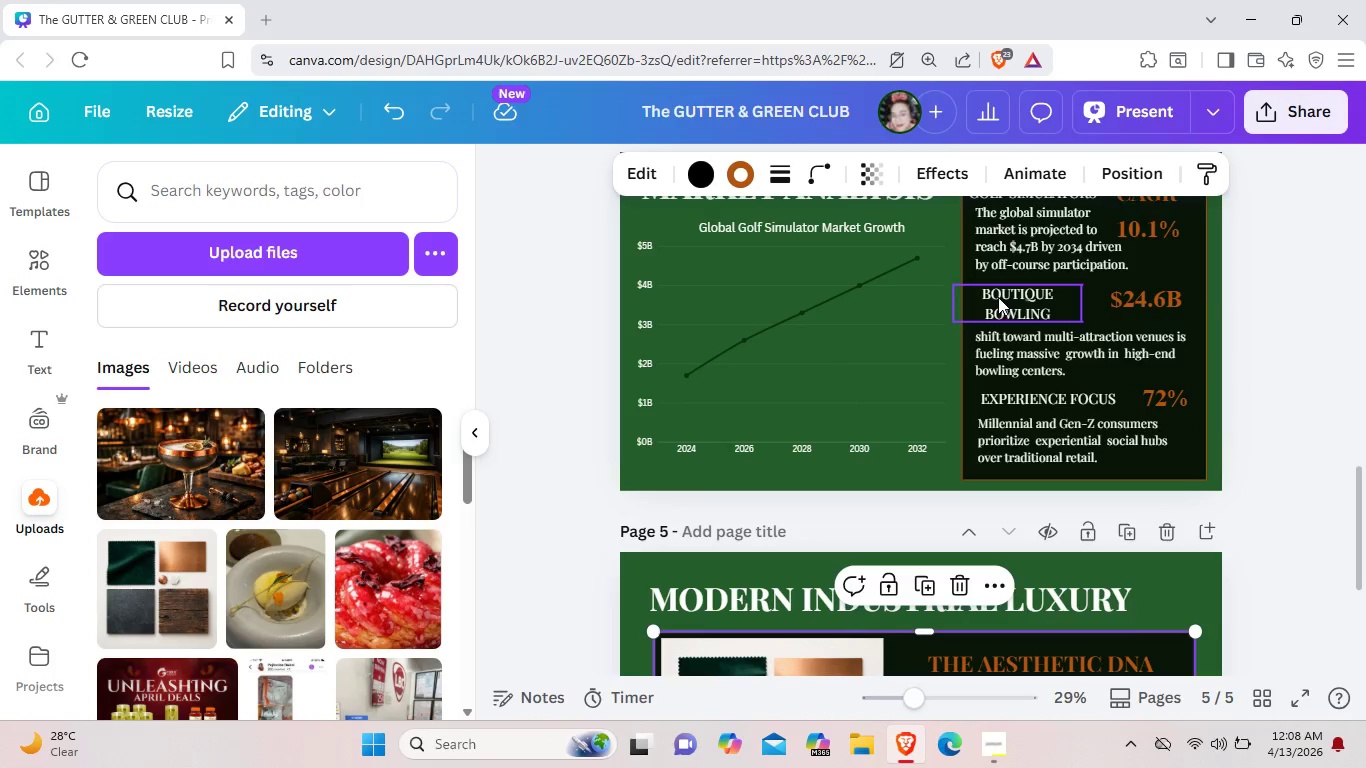 
left_click([998, 297])
 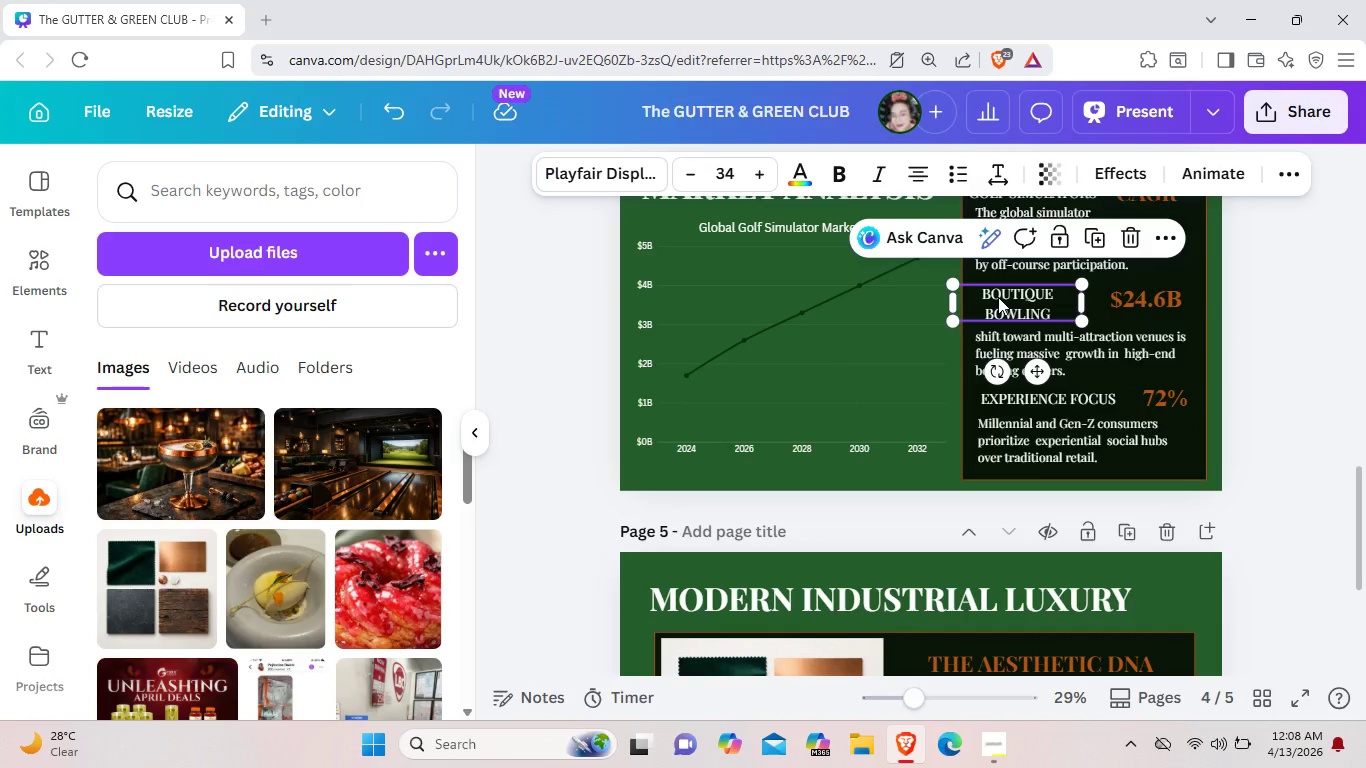 
key(Control+C)
 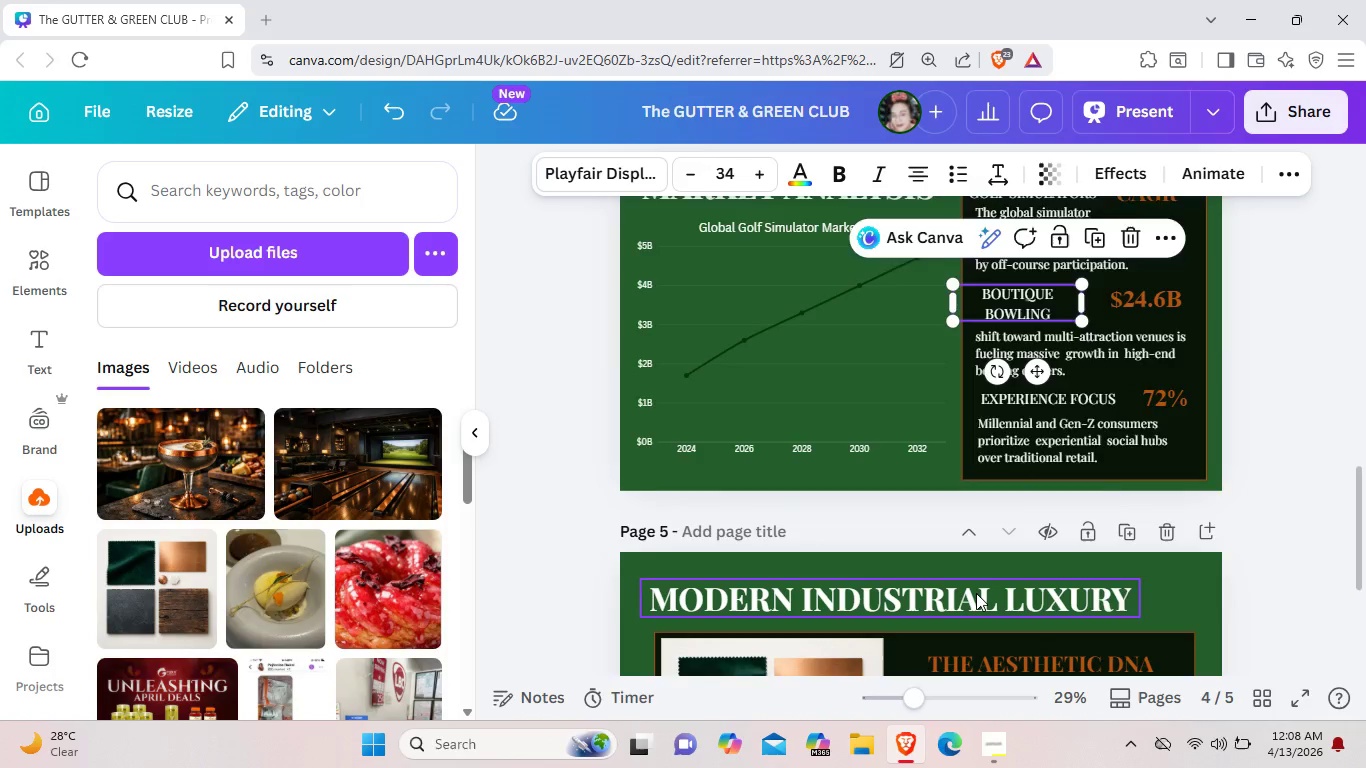 
scroll: coordinate [976, 593], scroll_direction: down, amount: 1.0
 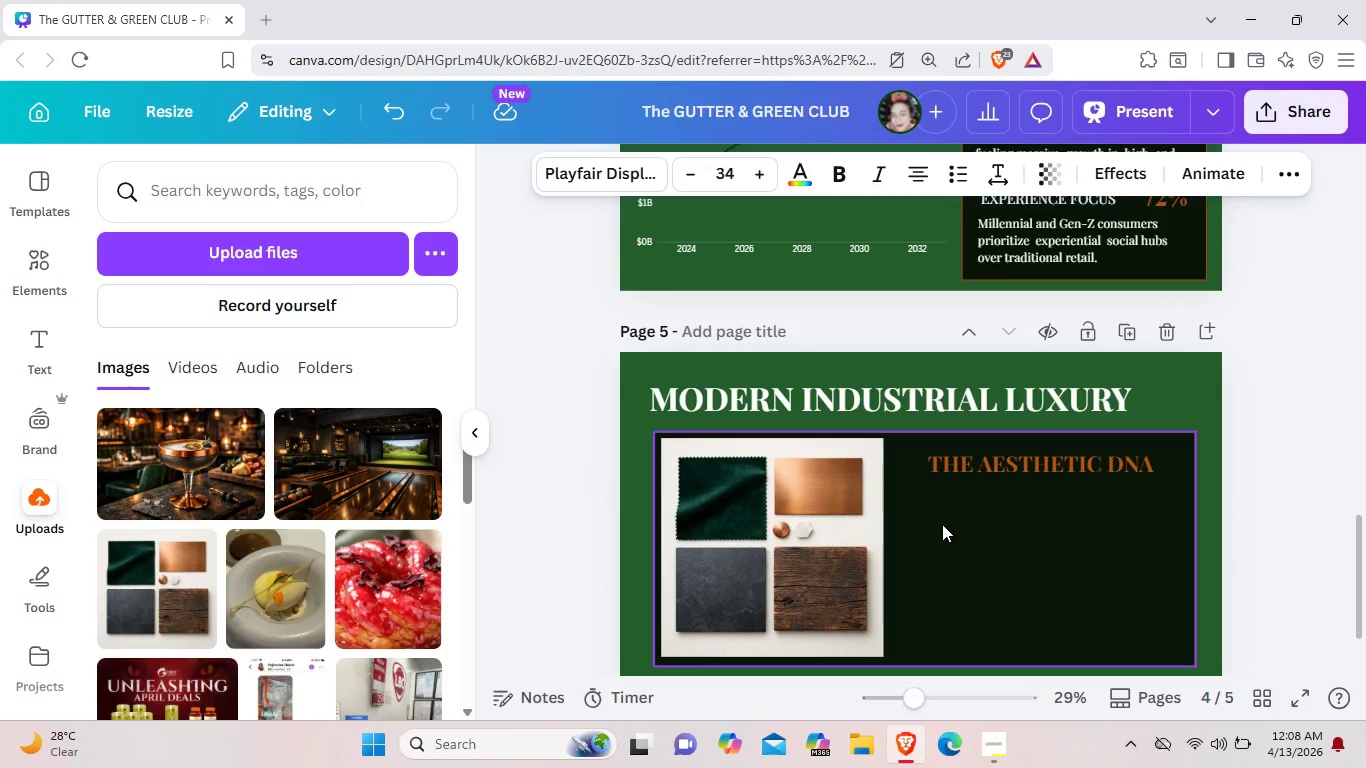 
key(Control+V)
 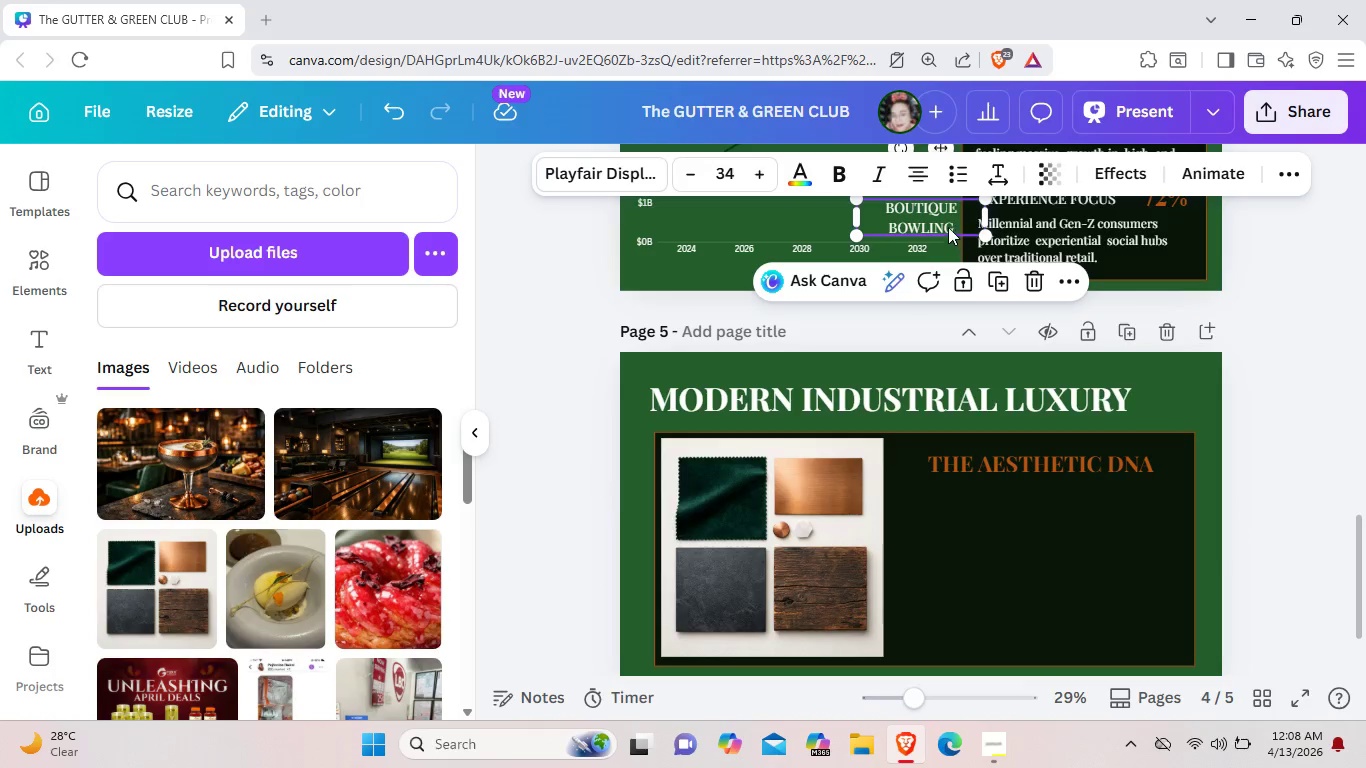 
left_click_drag(start_coordinate=[948, 227], to_coordinate=[986, 517])
 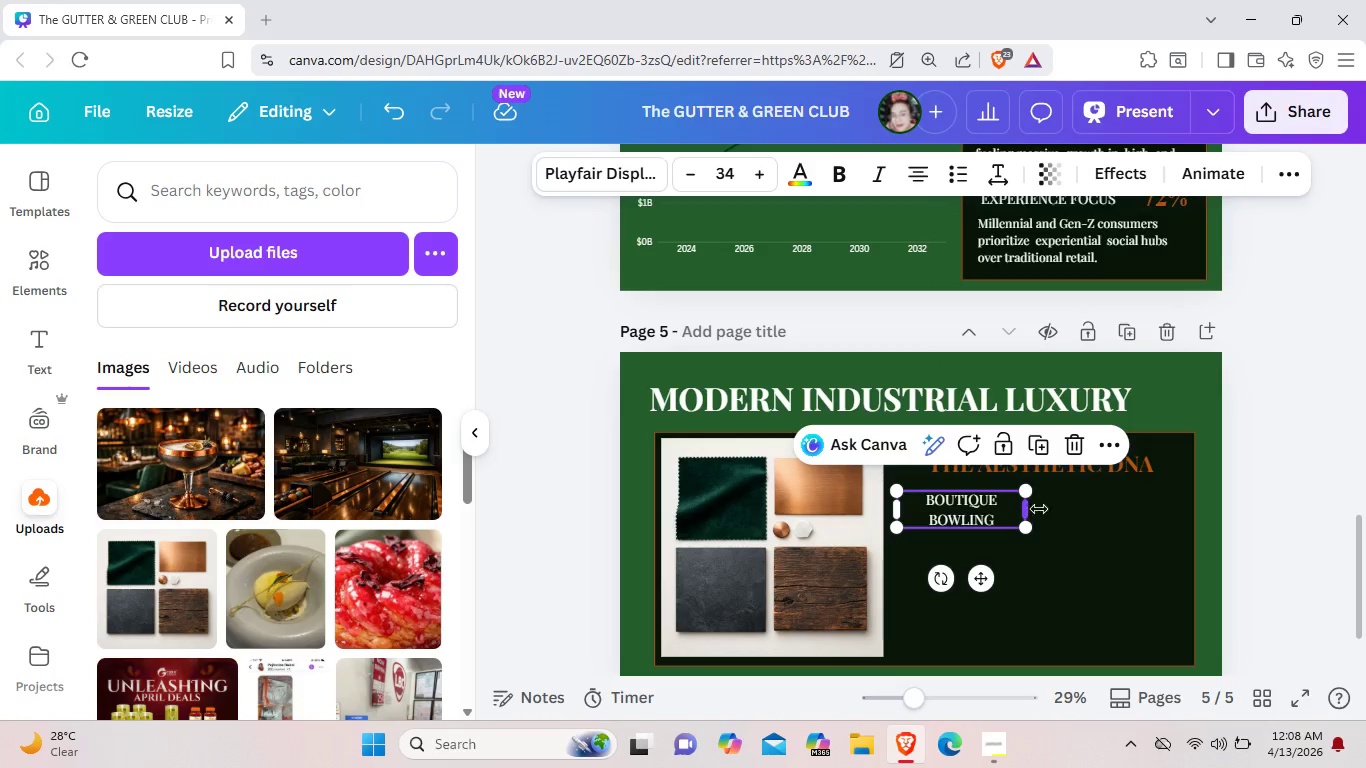 
left_click_drag(start_coordinate=[1032, 511], to_coordinate=[1137, 491])
 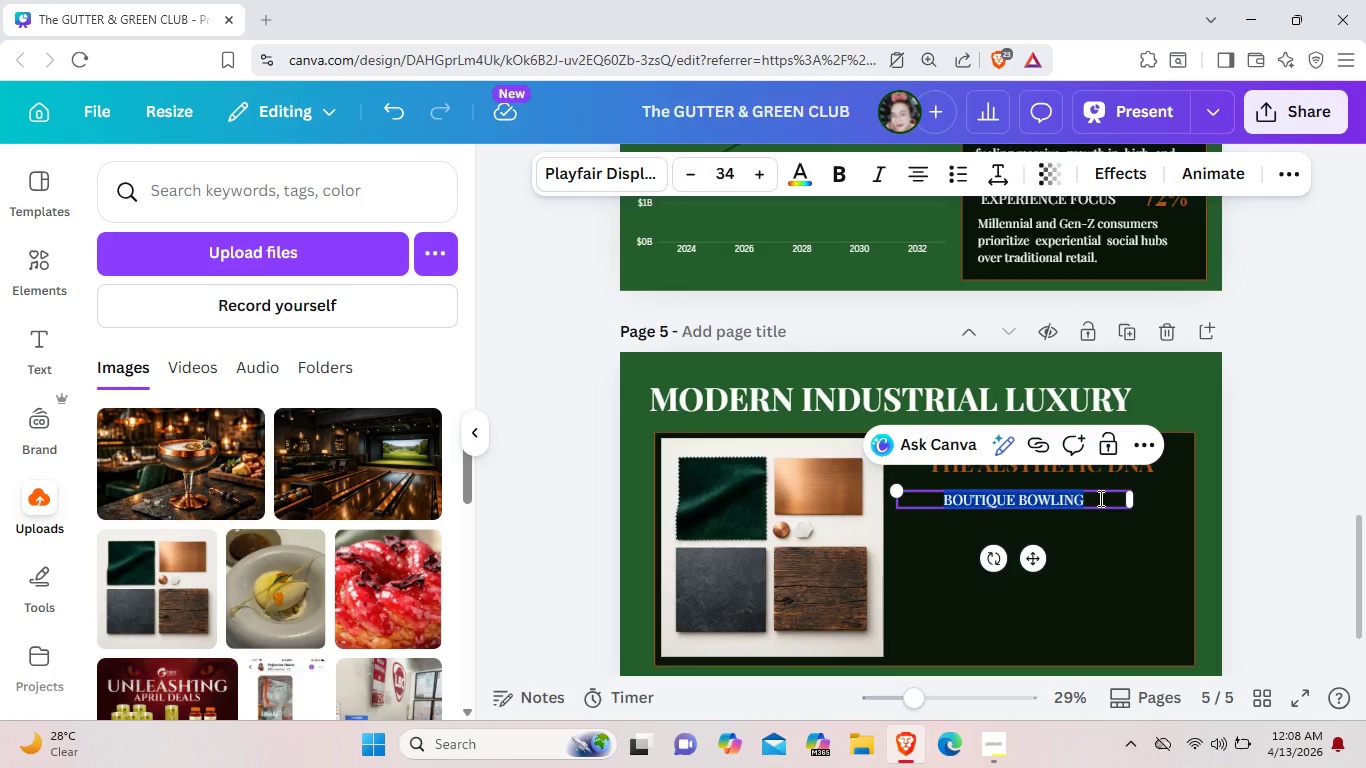 
key(Backspace)
type(PRIMA)
key(Backspace)
key(Backspace)
key(Backspace)
key(Backspace)
key(Backspace)
type(primary palette)
 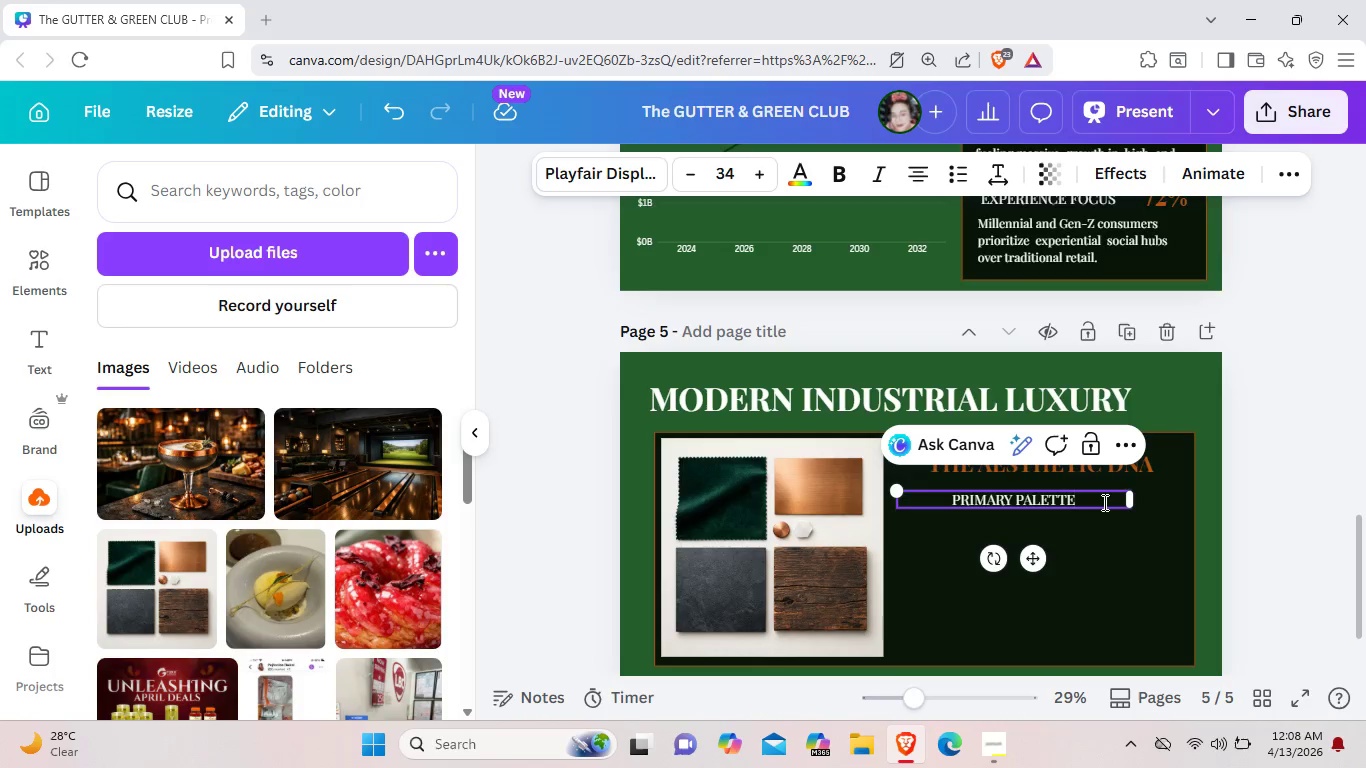 
left_click([1072, 536])
 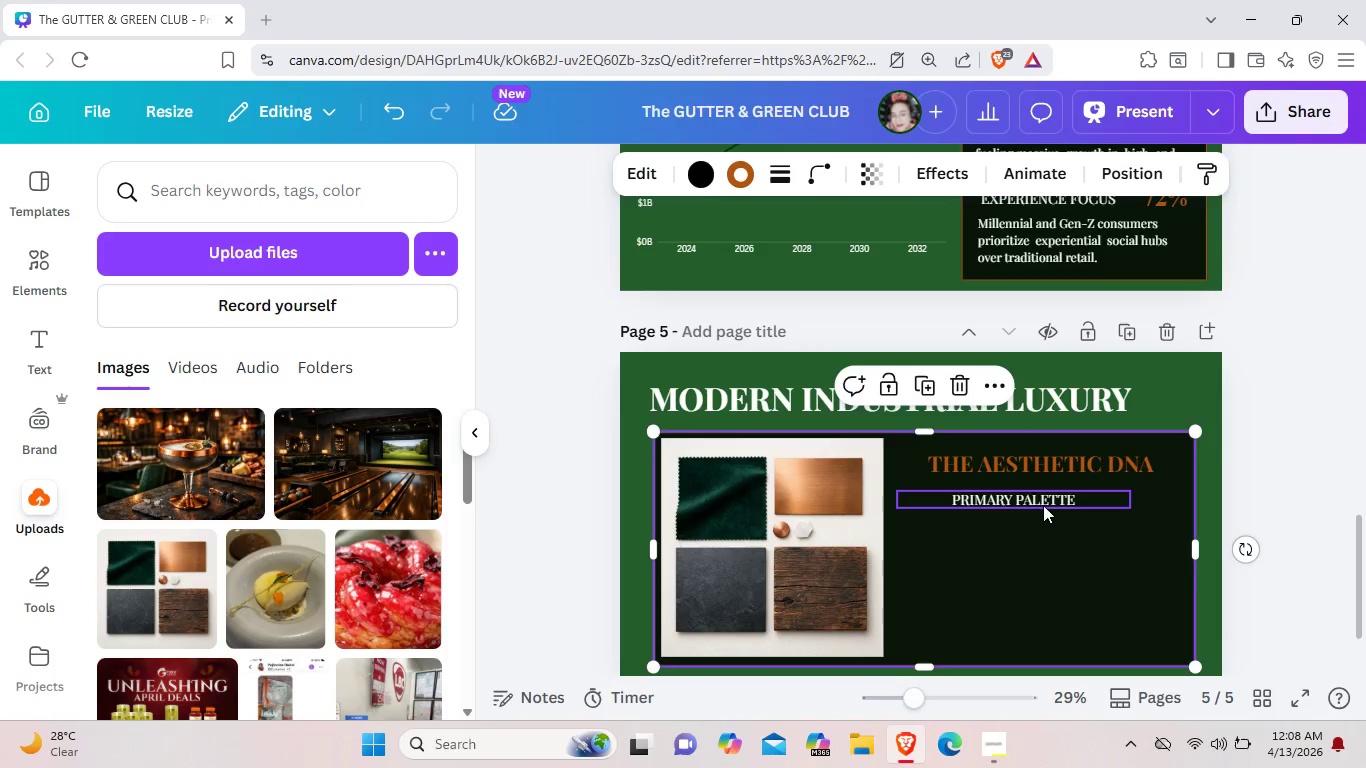 
left_click_drag(start_coordinate=[1043, 505], to_coordinate=[1007, 503])
 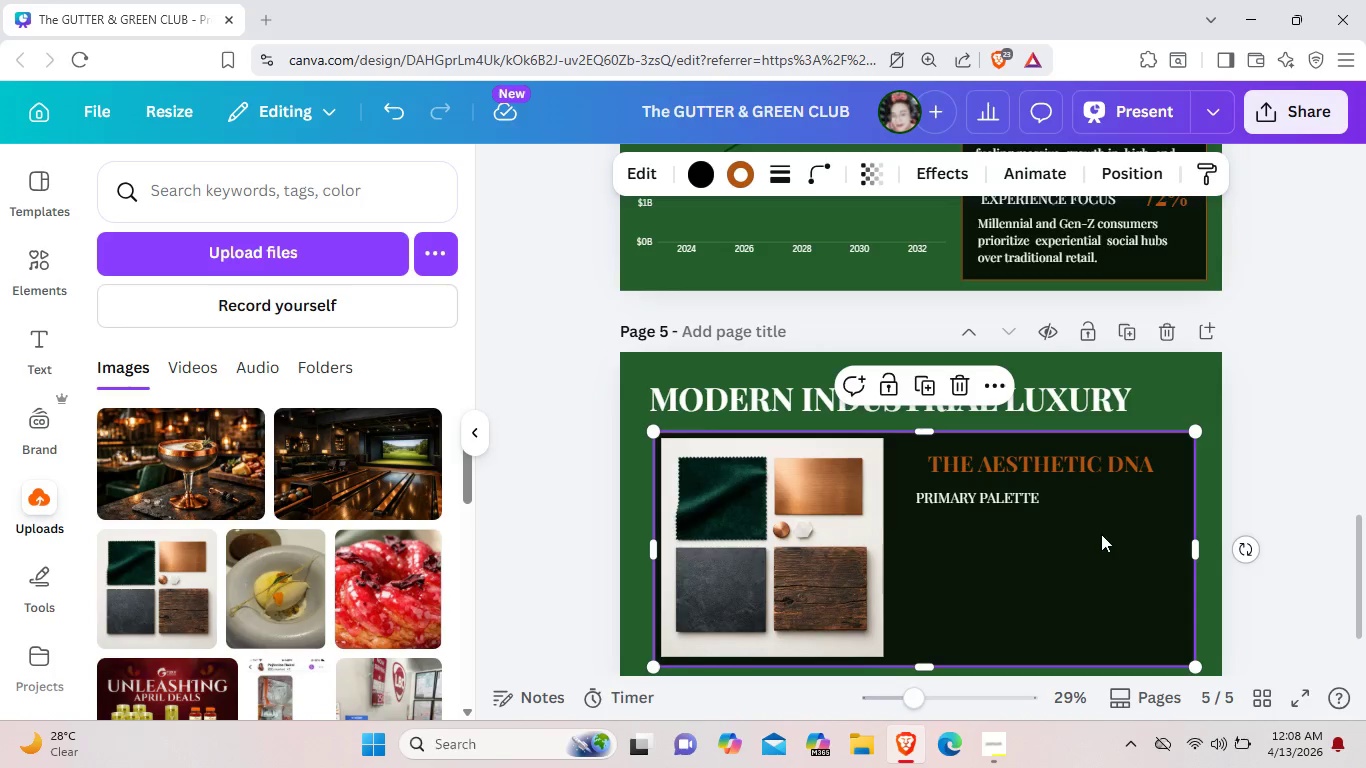 
left_click([1101, 534])
 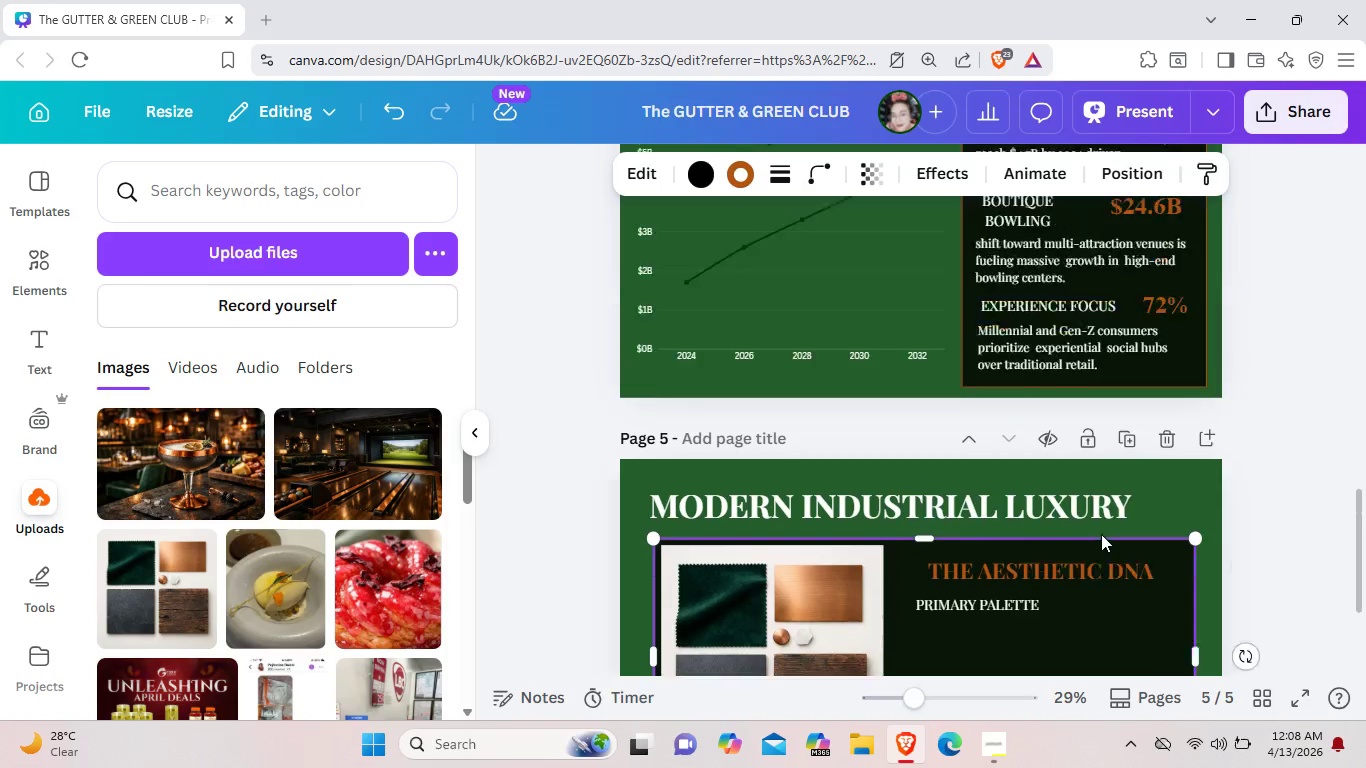 
scroll: coordinate [1101, 534], scroll_direction: up, amount: 2.0
 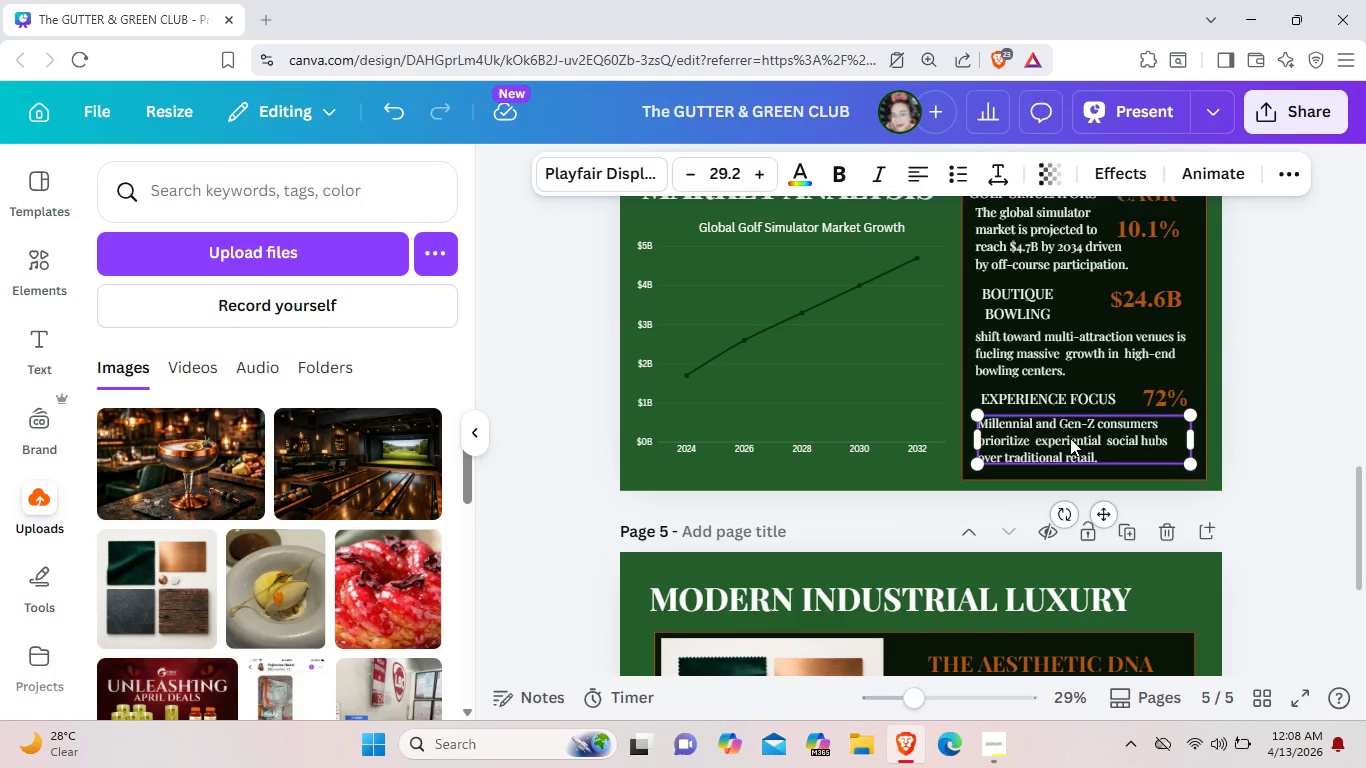 
key(Control+C)
 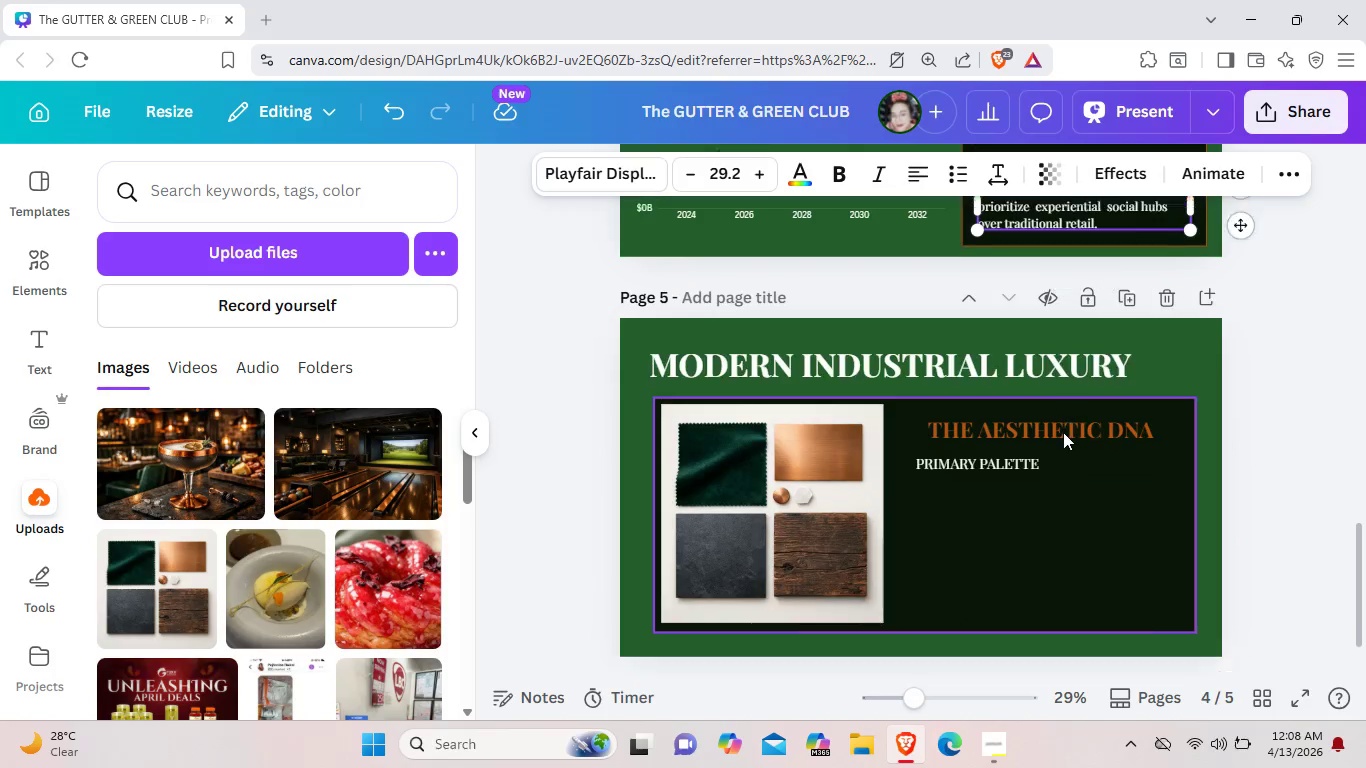 
scroll: coordinate [1063, 432], scroll_direction: down, amount: 2.0
 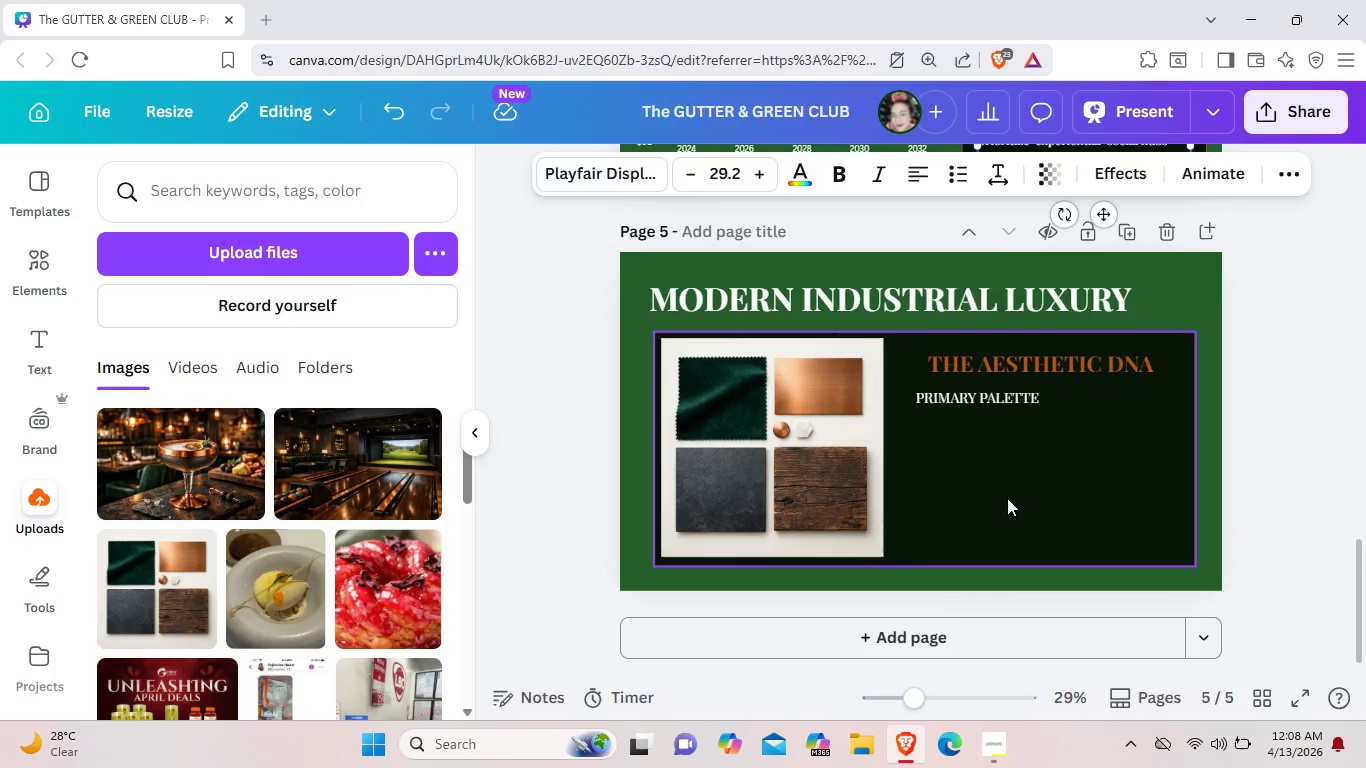 
left_click([1007, 498])
 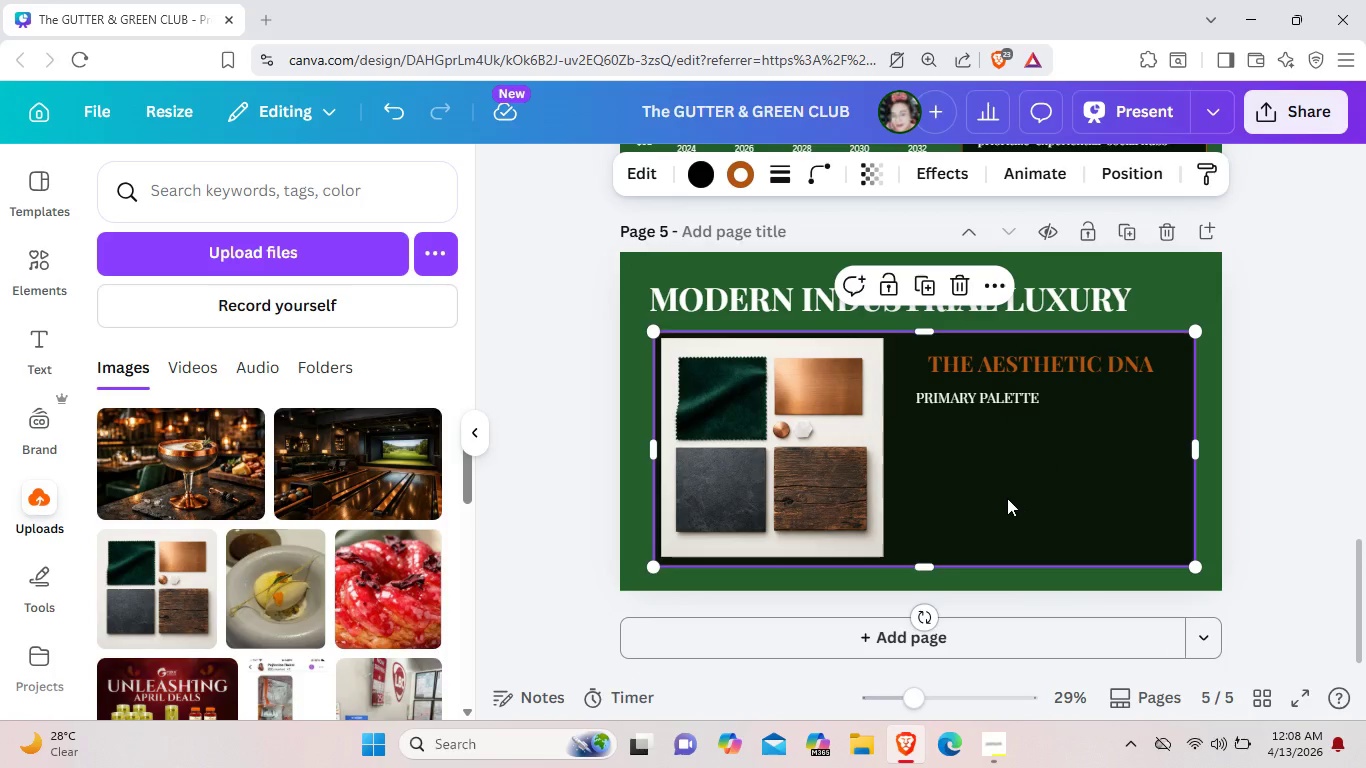 
key(Control+V)
 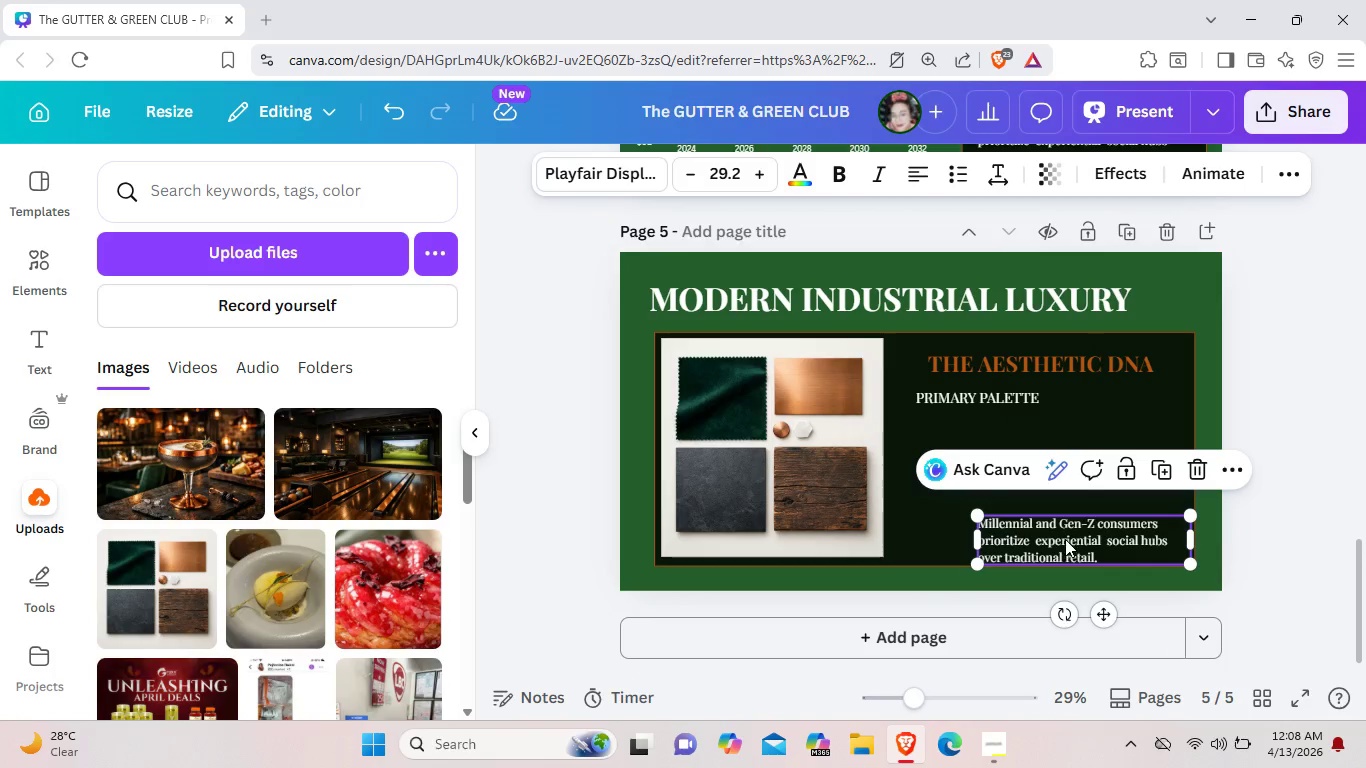 
left_click_drag(start_coordinate=[1066, 538], to_coordinate=[1002, 440])
 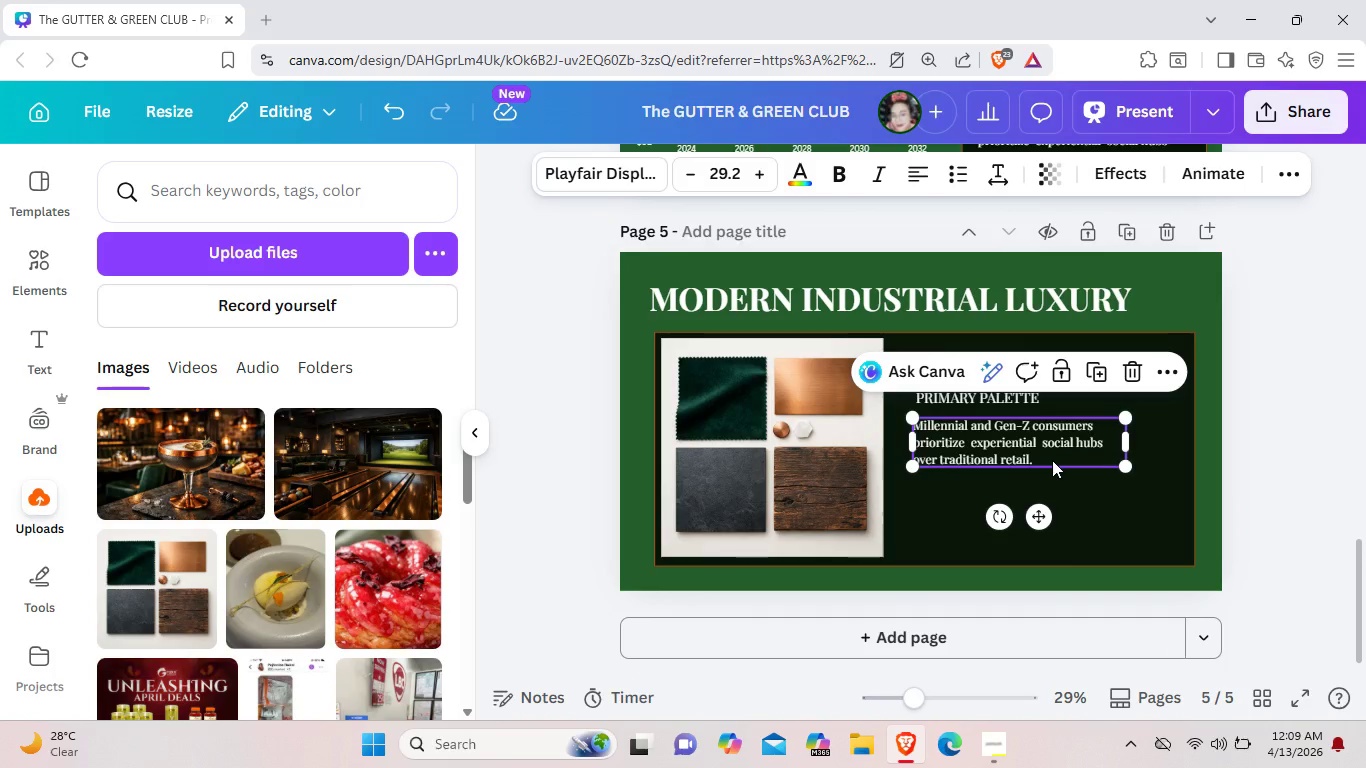 
left_click([1052, 460])
 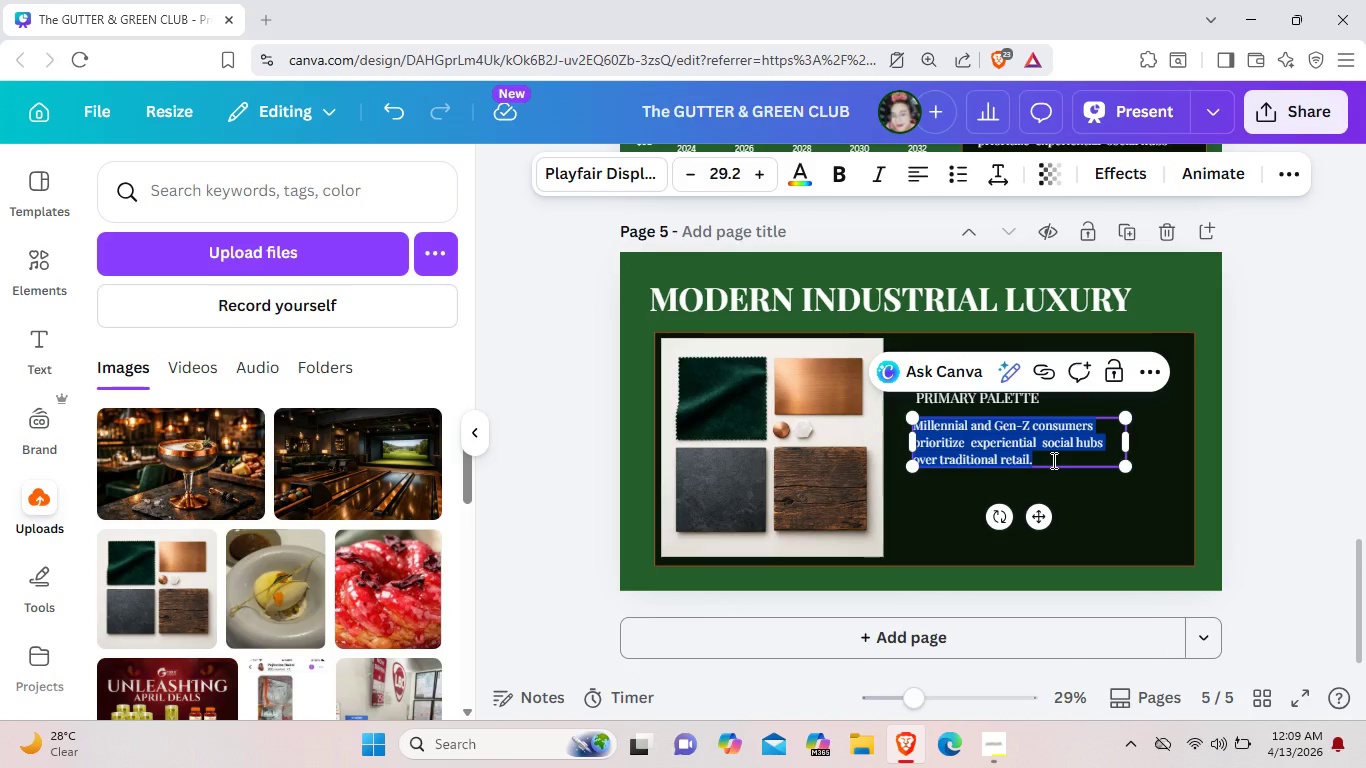 
key(Backspace)
type(dEE)
key(Backspace)
key(Backspace)
type(eep Forest Green & Slate Charcoal)
 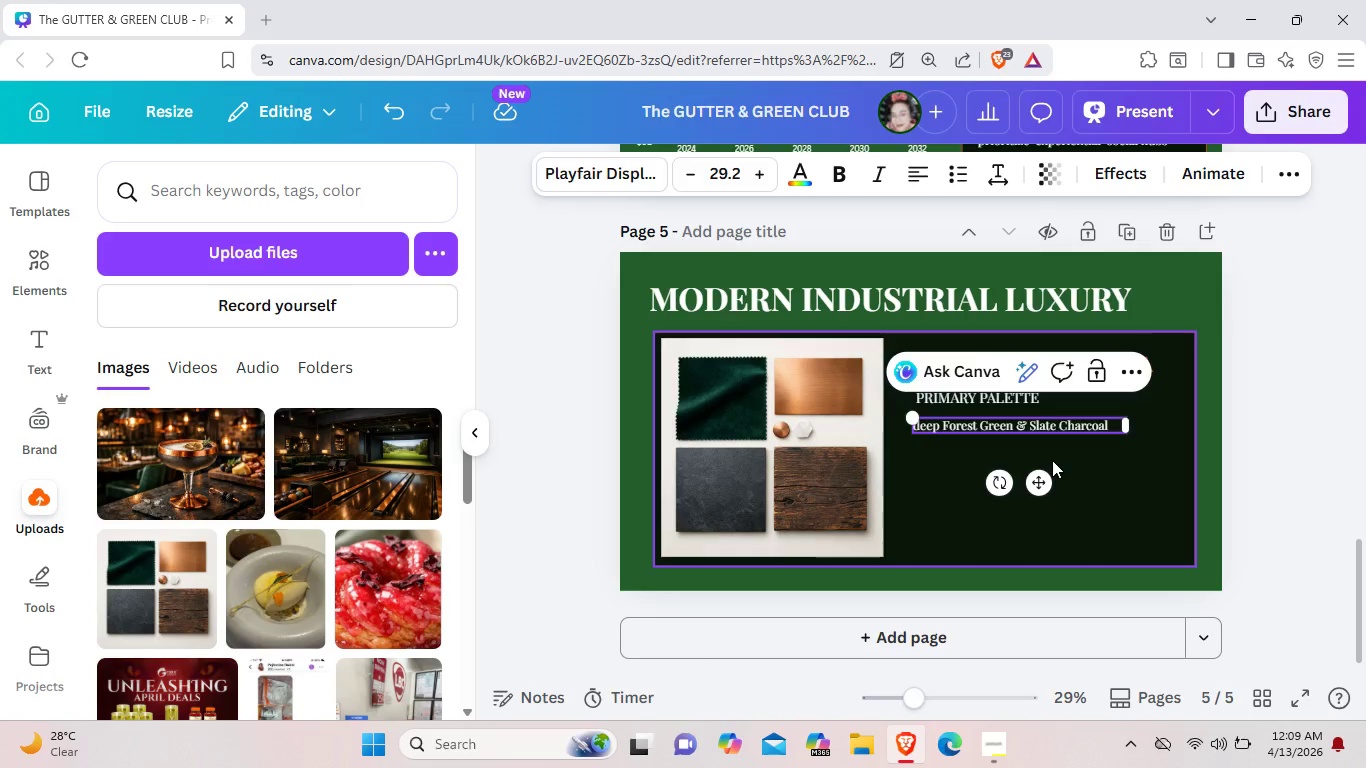 
left_click([1085, 504])
 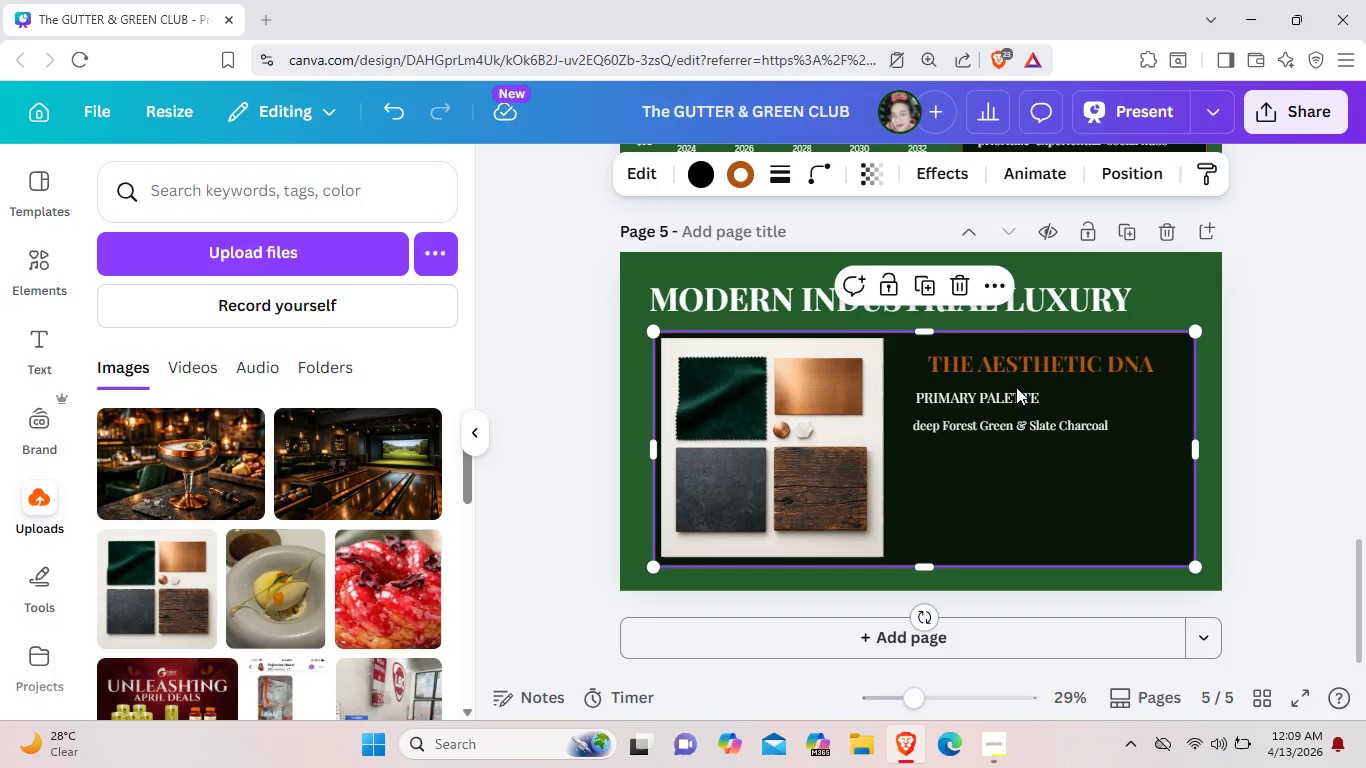 
double_click([1016, 390])
 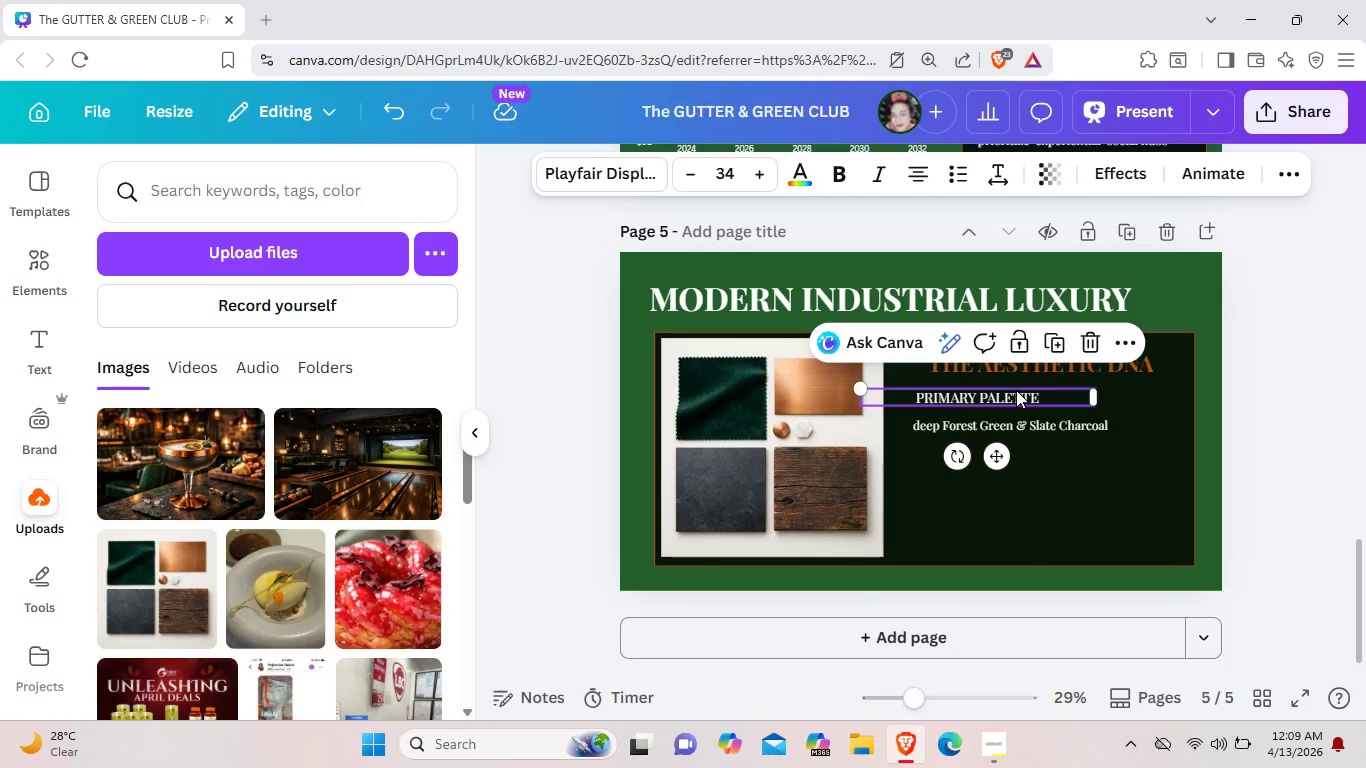 
key(Control+C)
 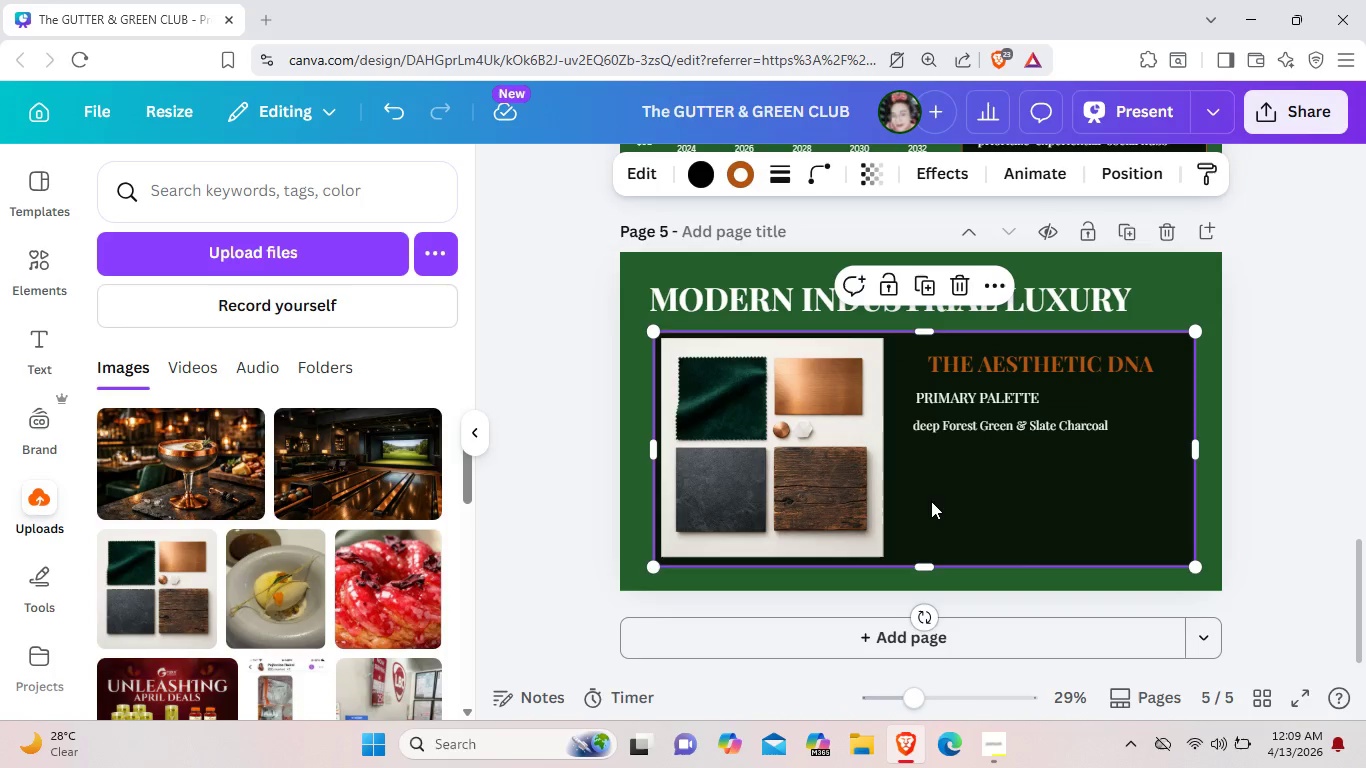 
left_click([931, 501])
 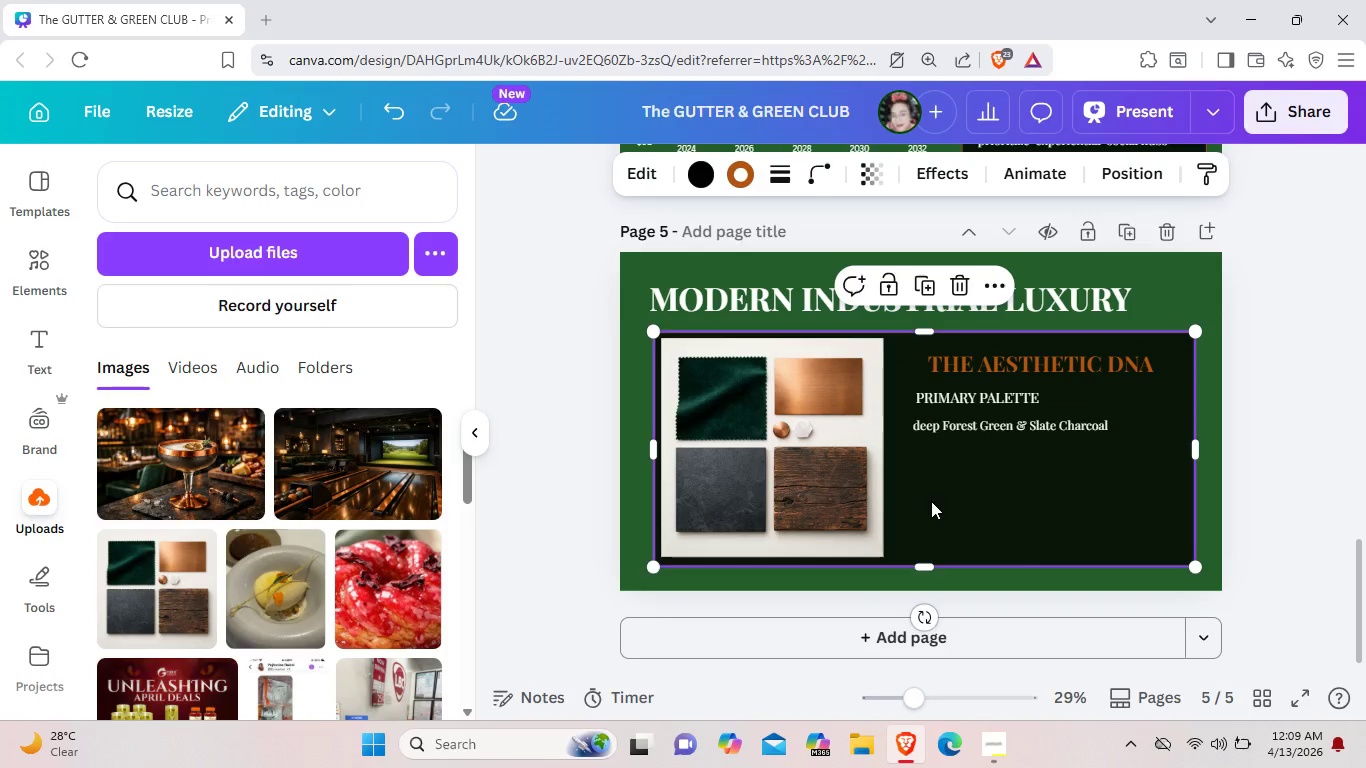 
key(Control+V)
 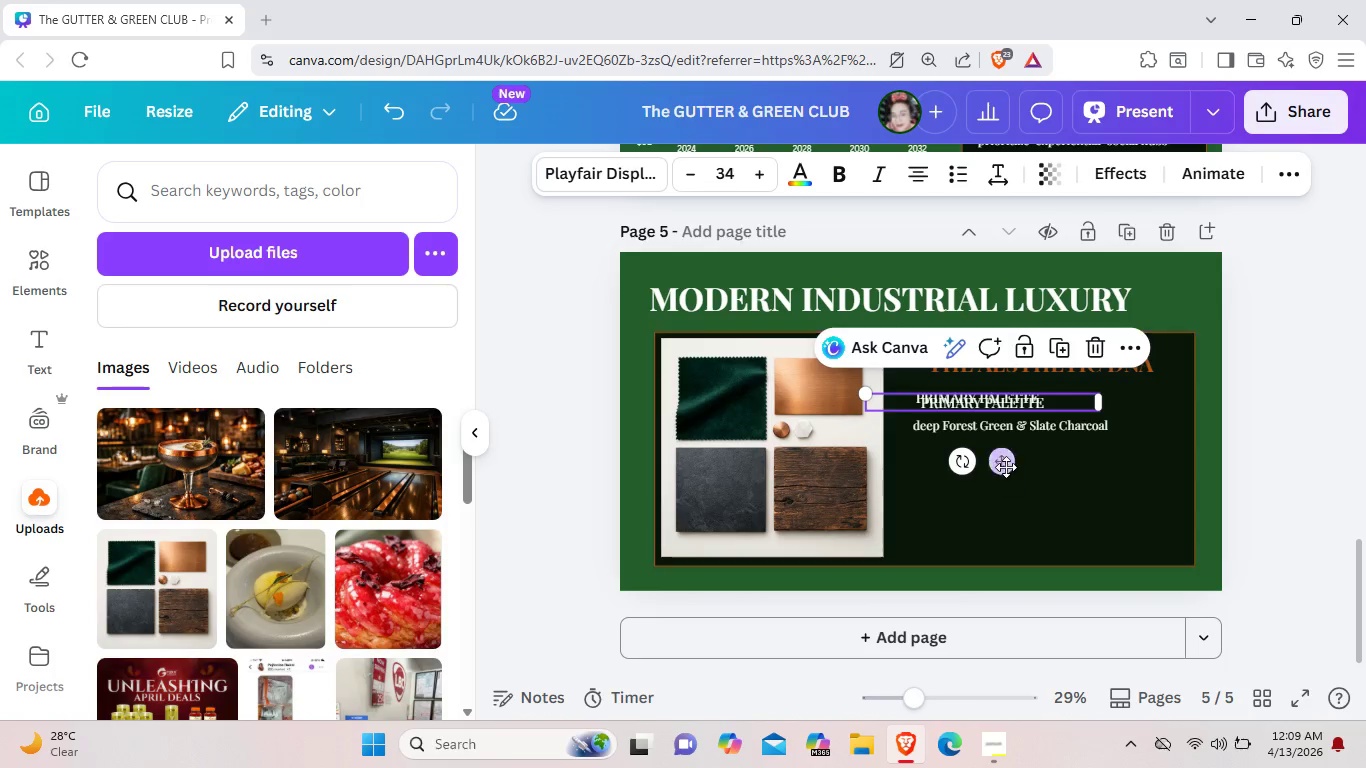 
left_click_drag(start_coordinate=[1006, 465], to_coordinate=[995, 536])
 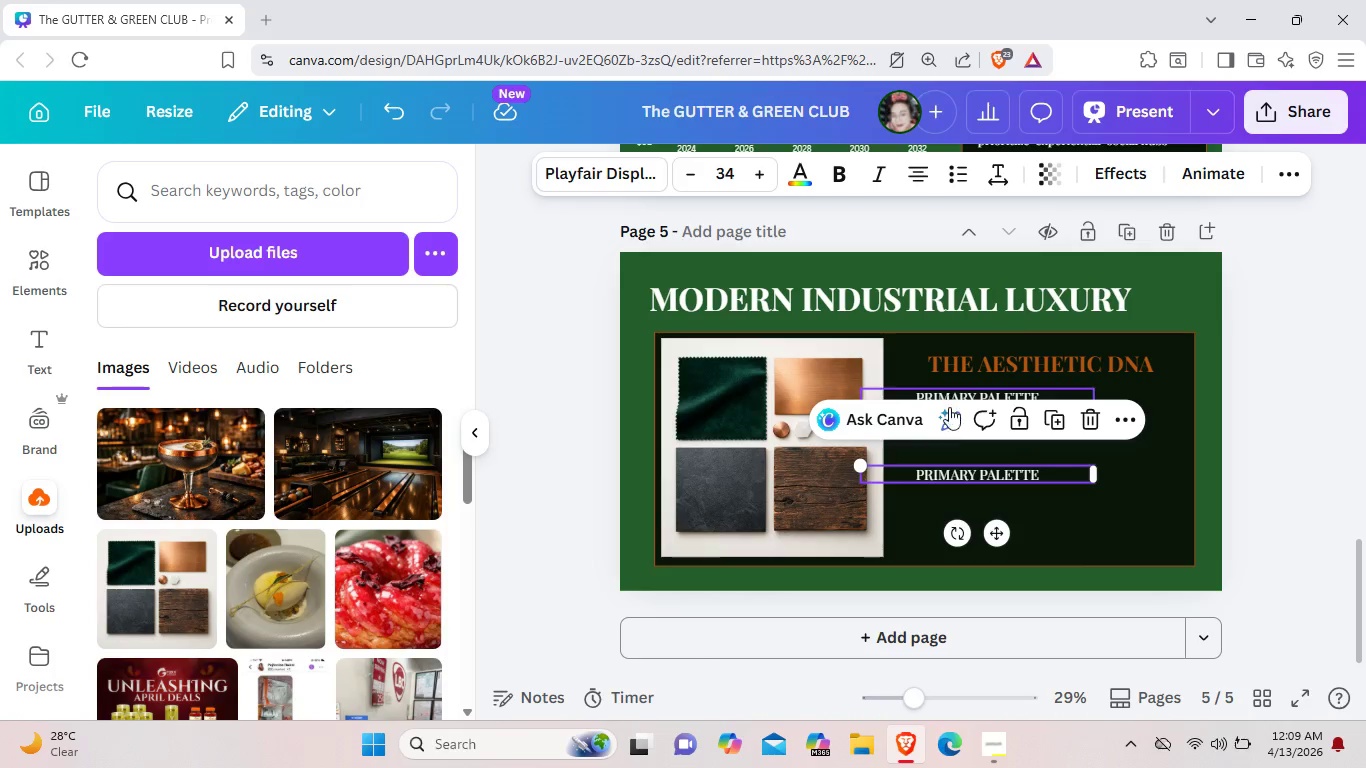 
wait(6.06)
 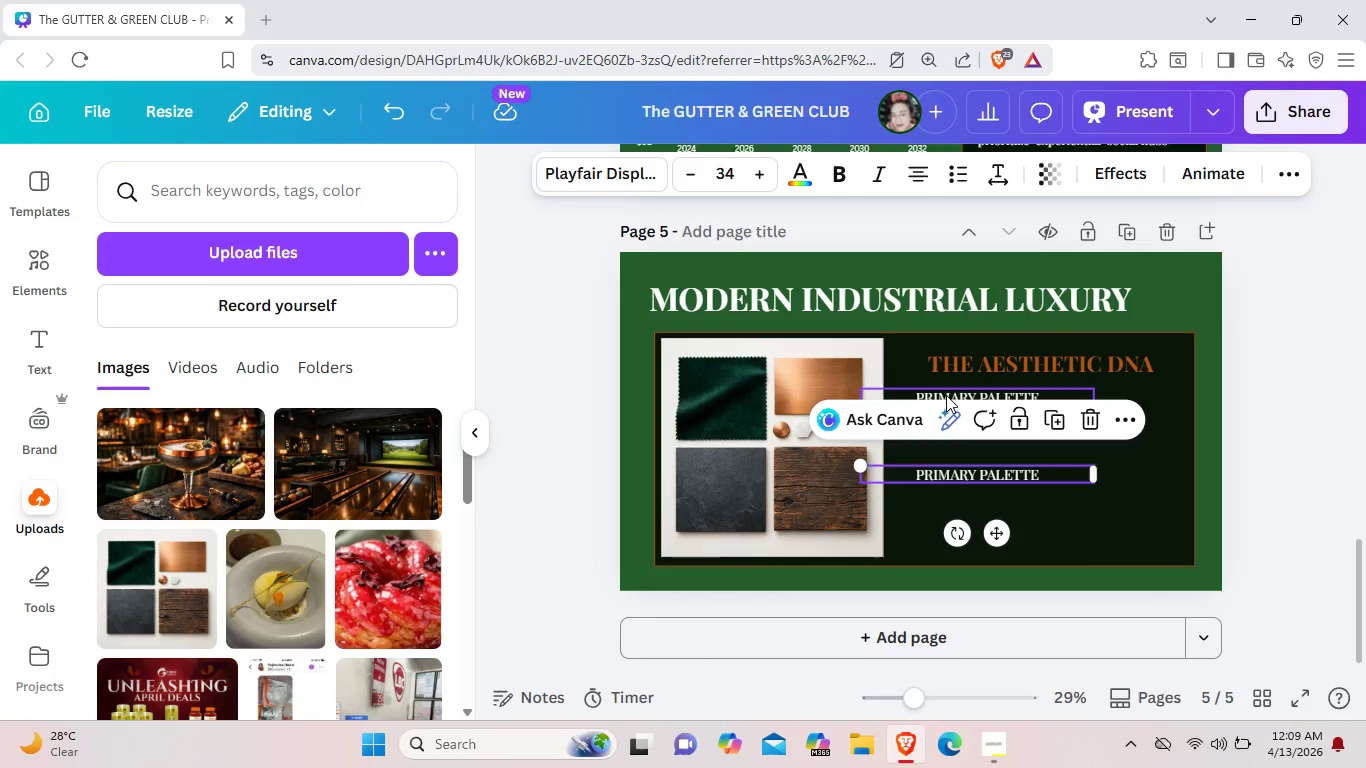 
left_click([1053, 466])
 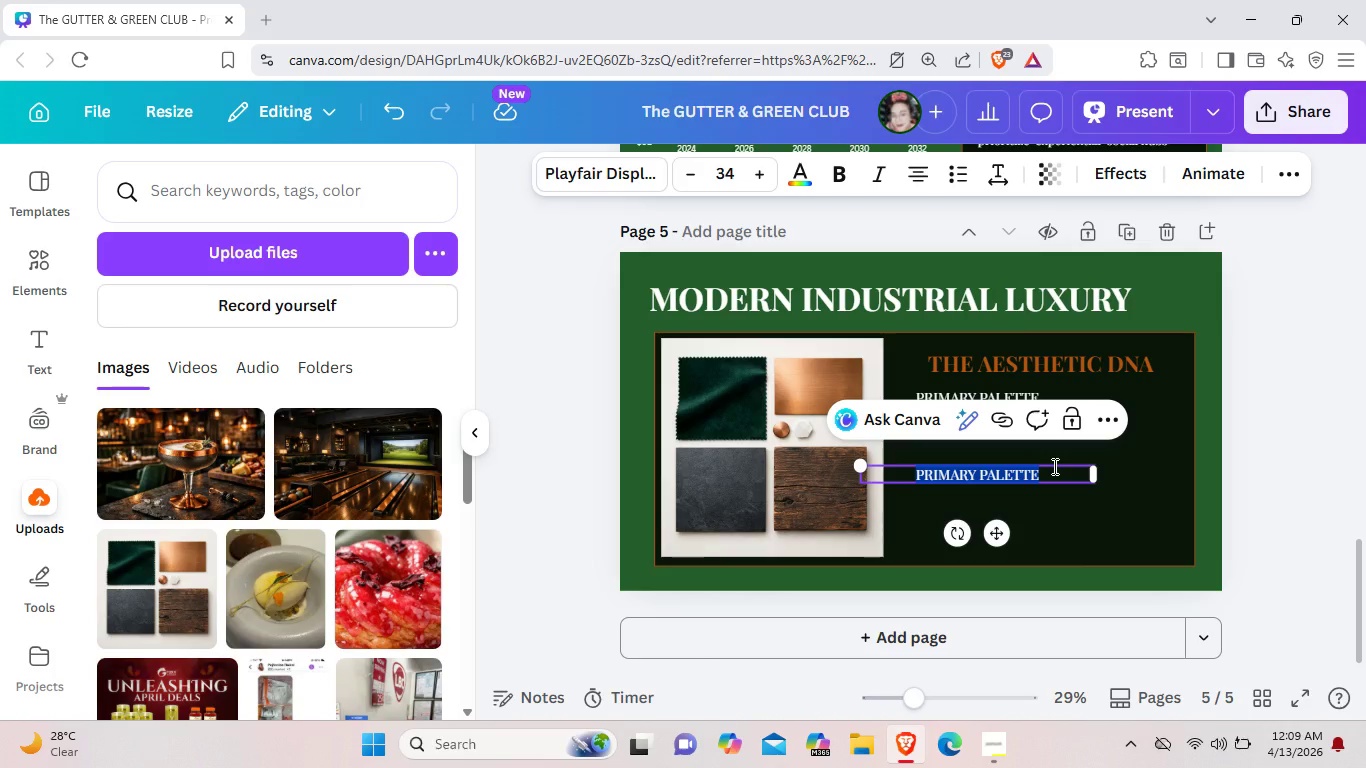 
key(Backspace)
type(Bri)
key(Backspace)
type(ushed copper & Industrial Steel)
 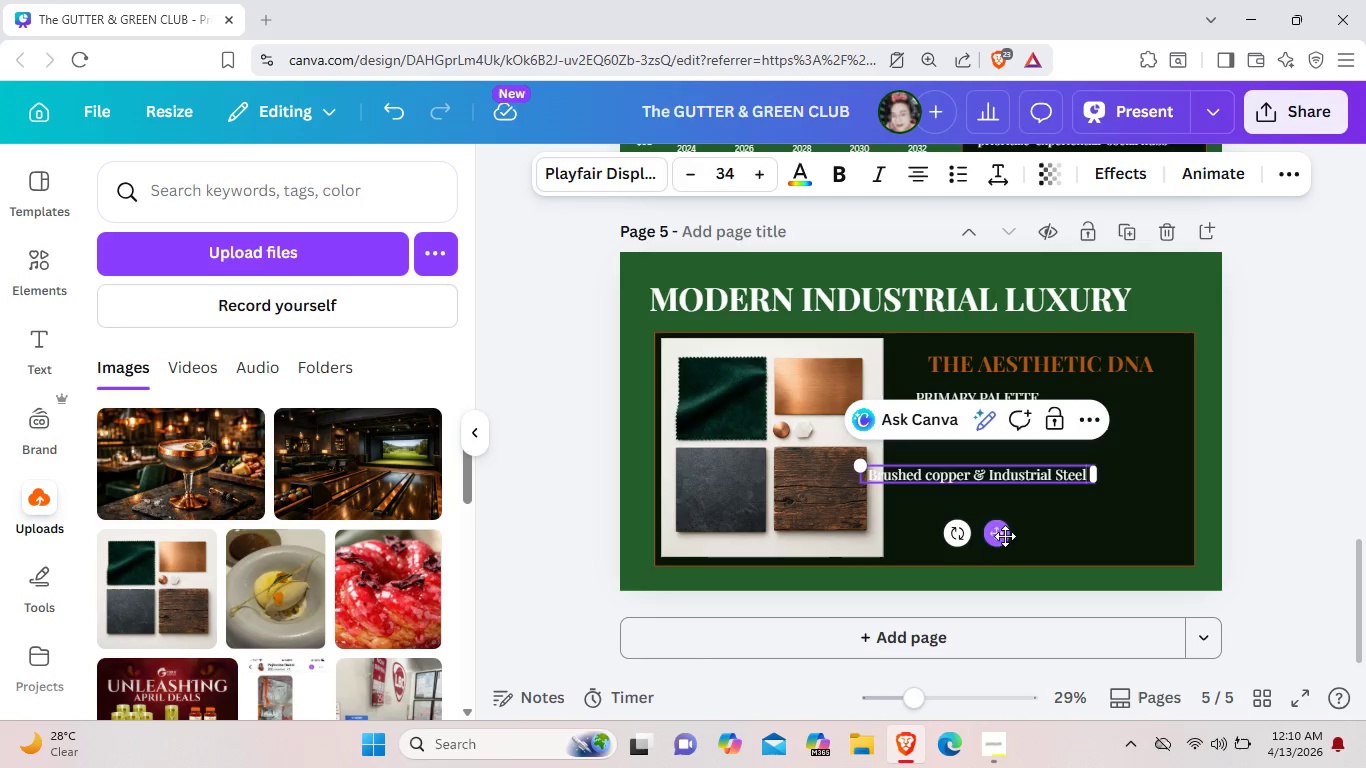 
left_click_drag(start_coordinate=[1003, 541], to_coordinate=[1045, 523])
 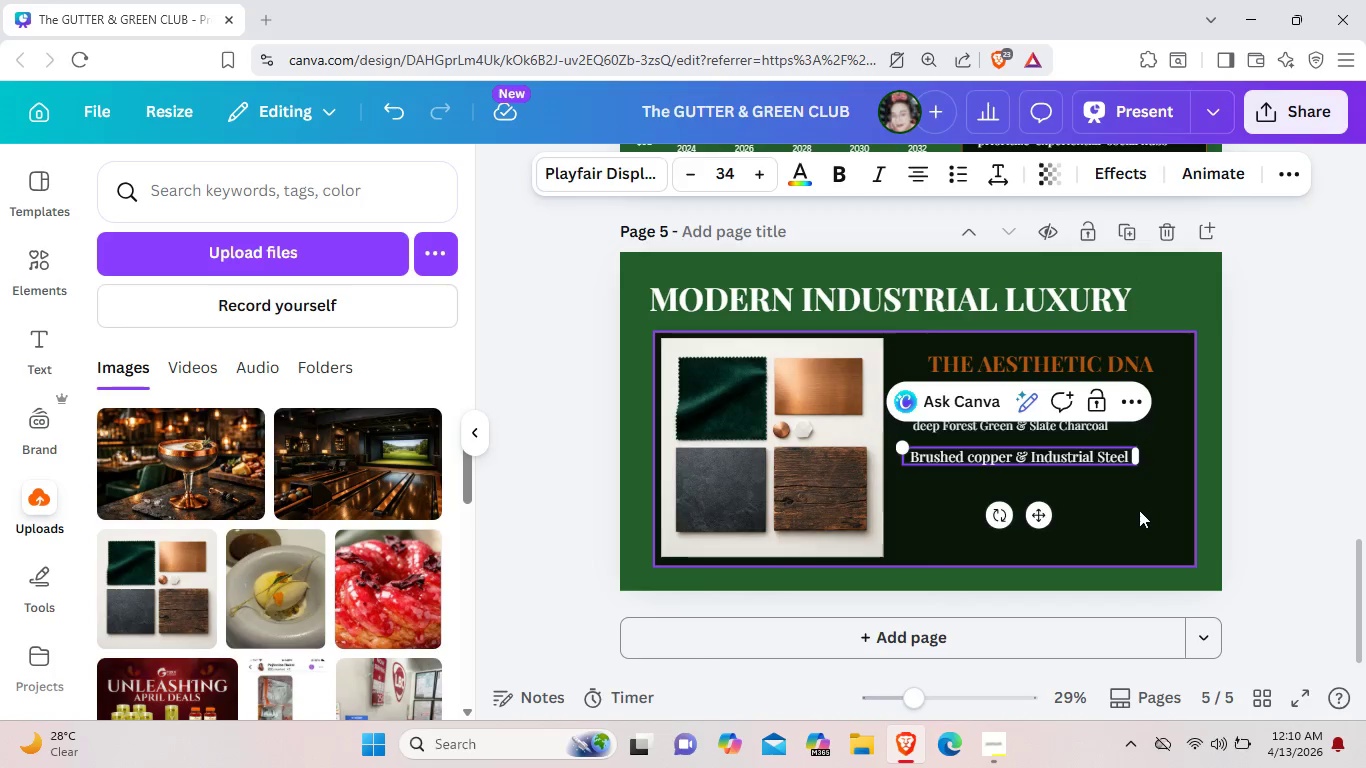 
left_click([1148, 511])
 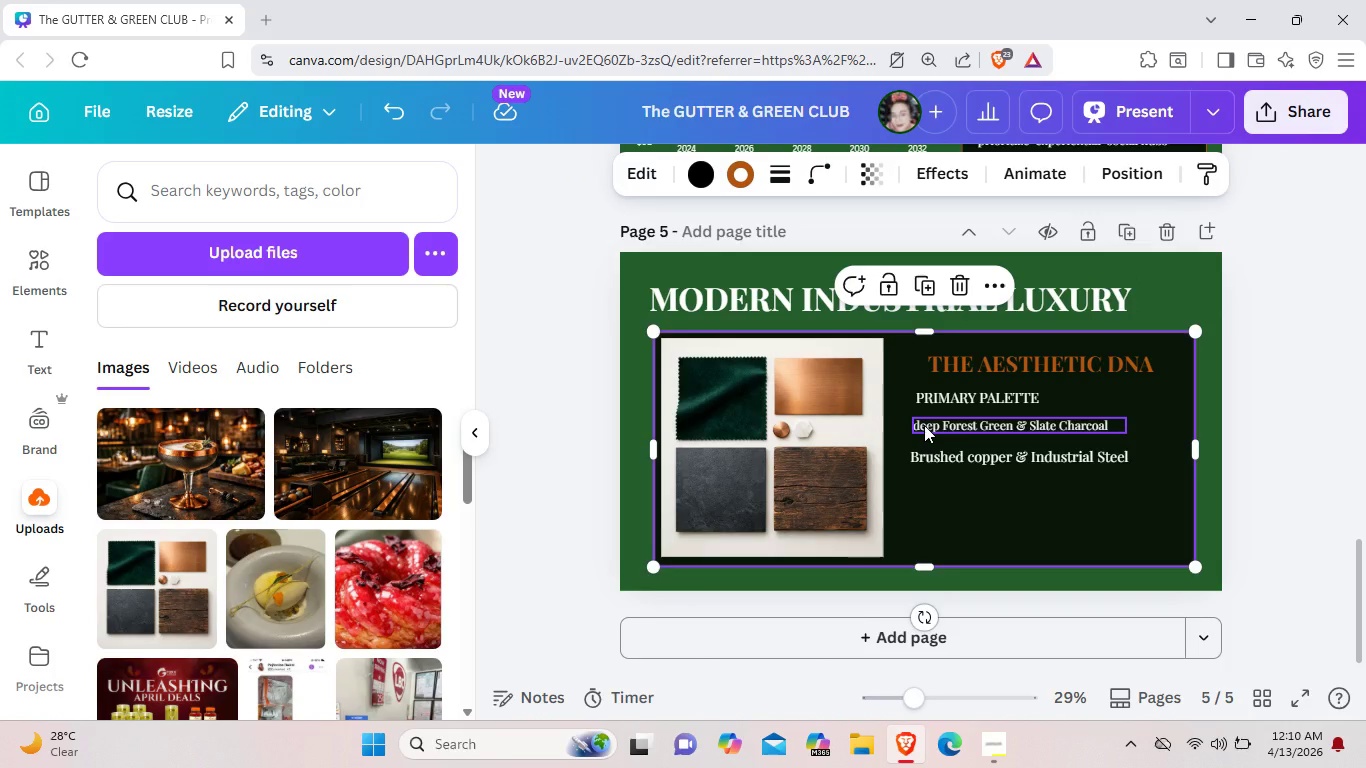 
double_click([924, 425])
 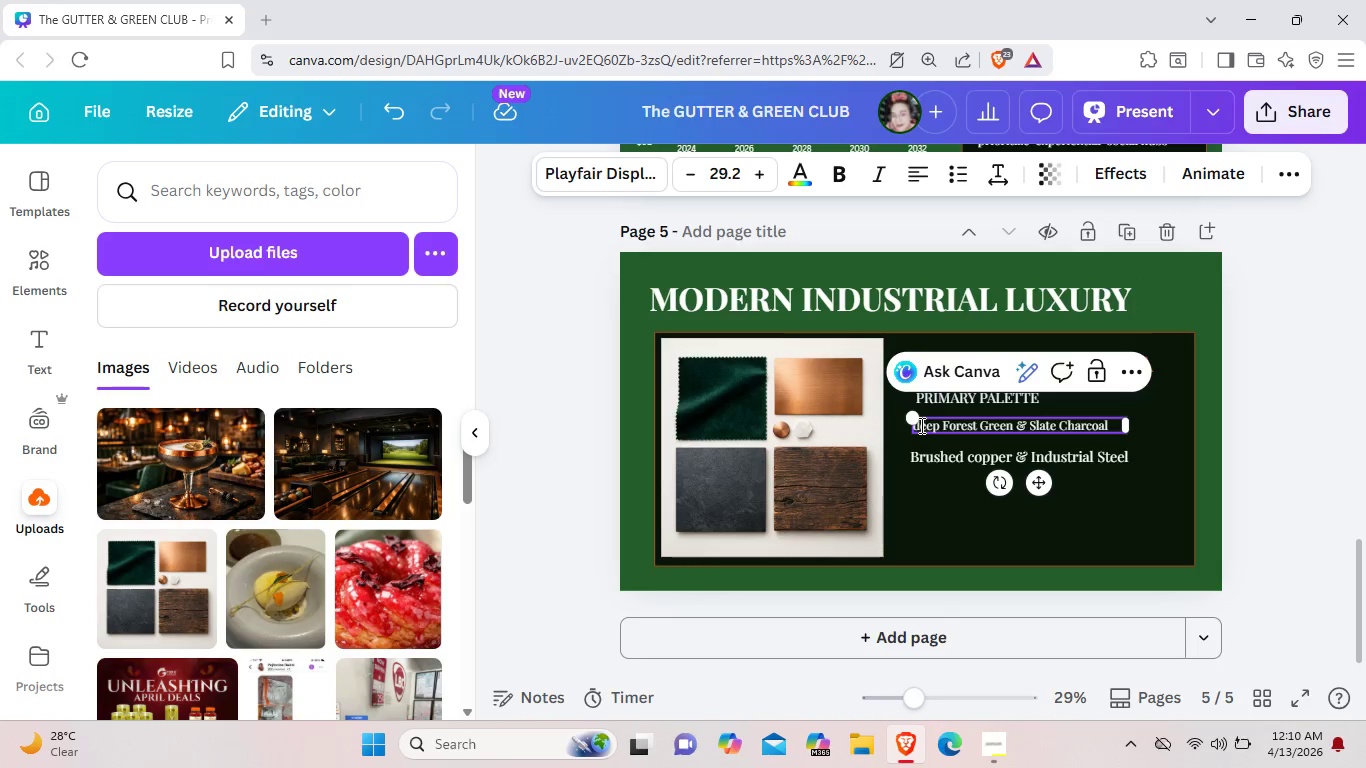 
left_click([920, 425])
 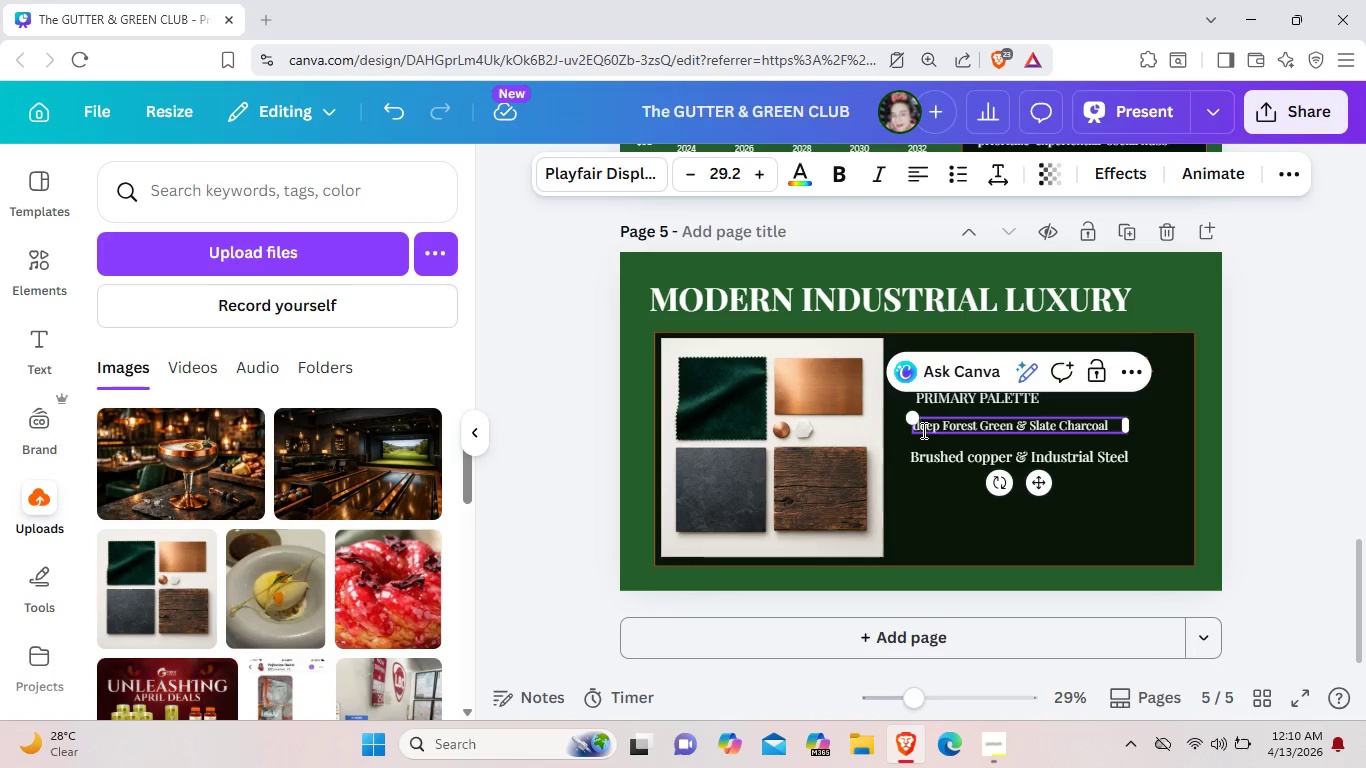 
key(Backspace)
 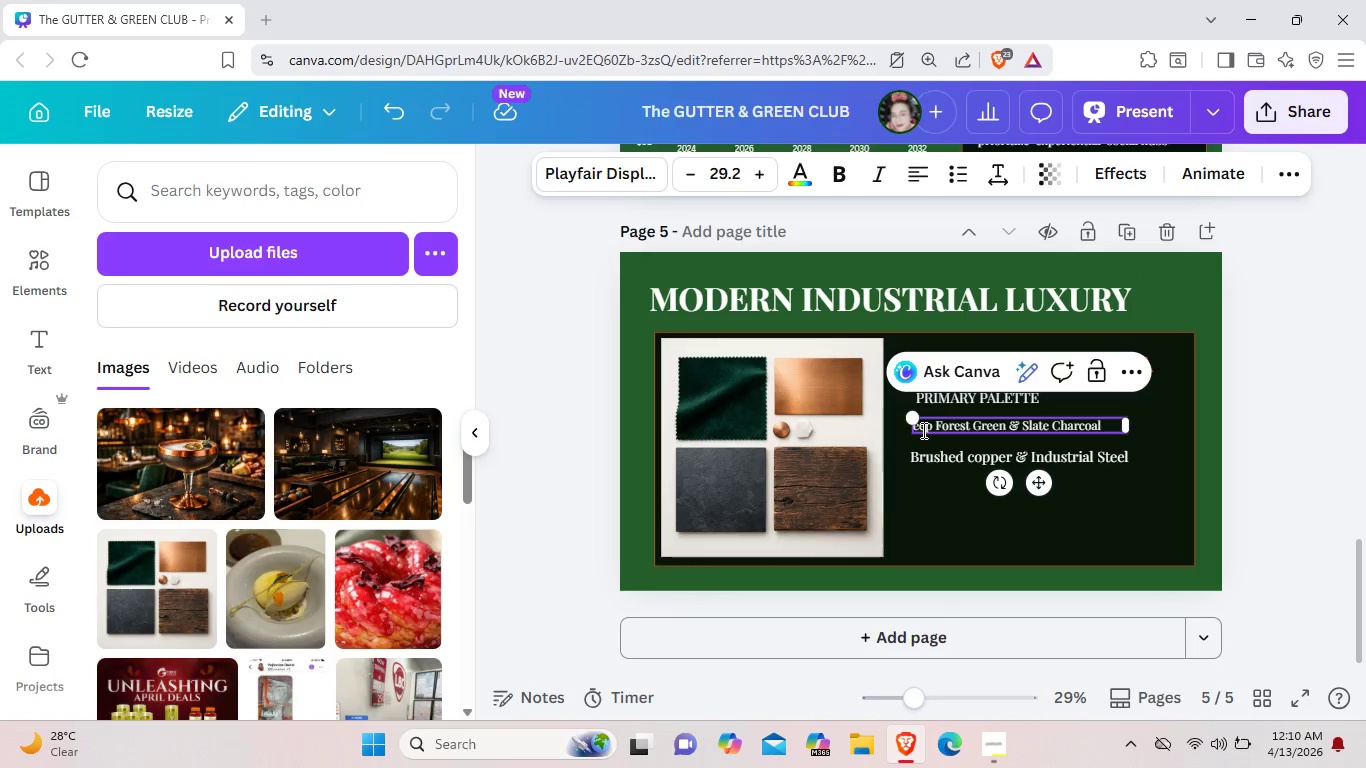 
key(Shift+D)
 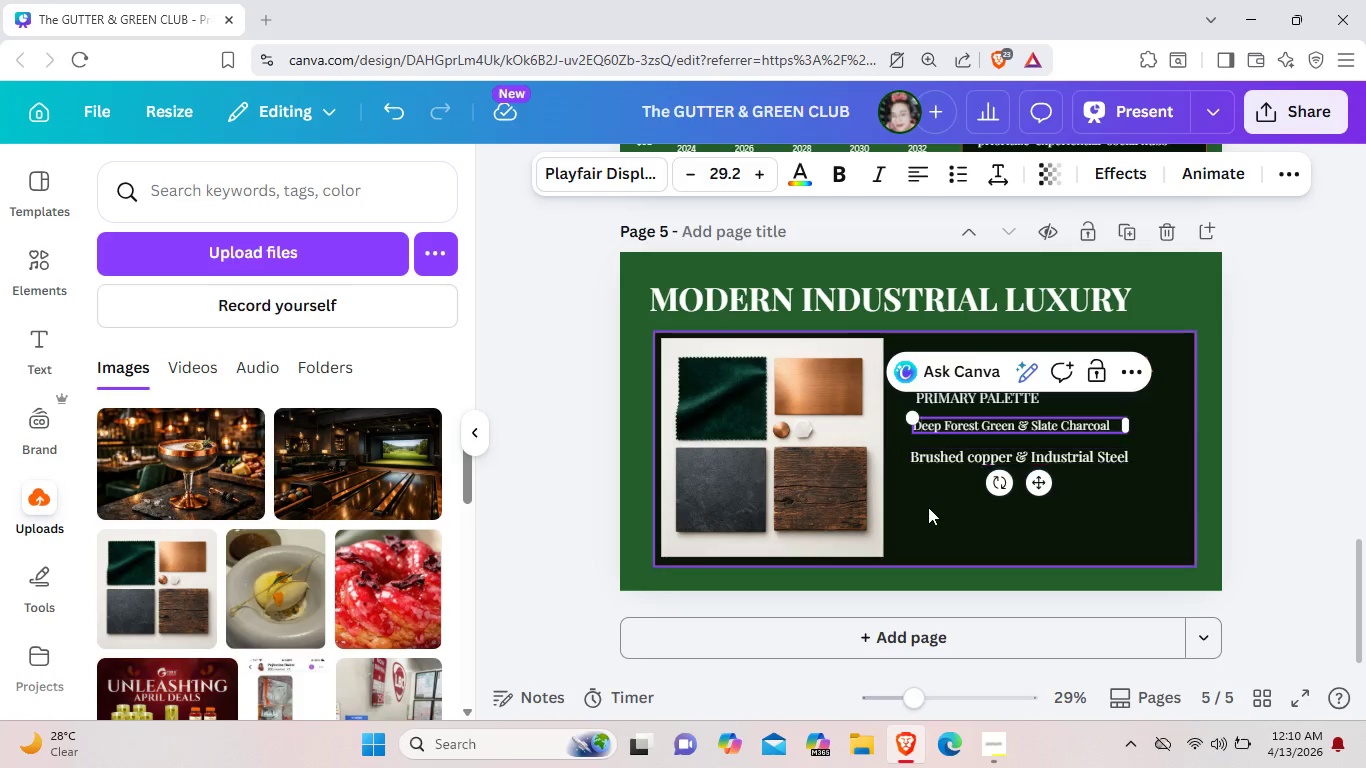 
left_click([928, 507])
 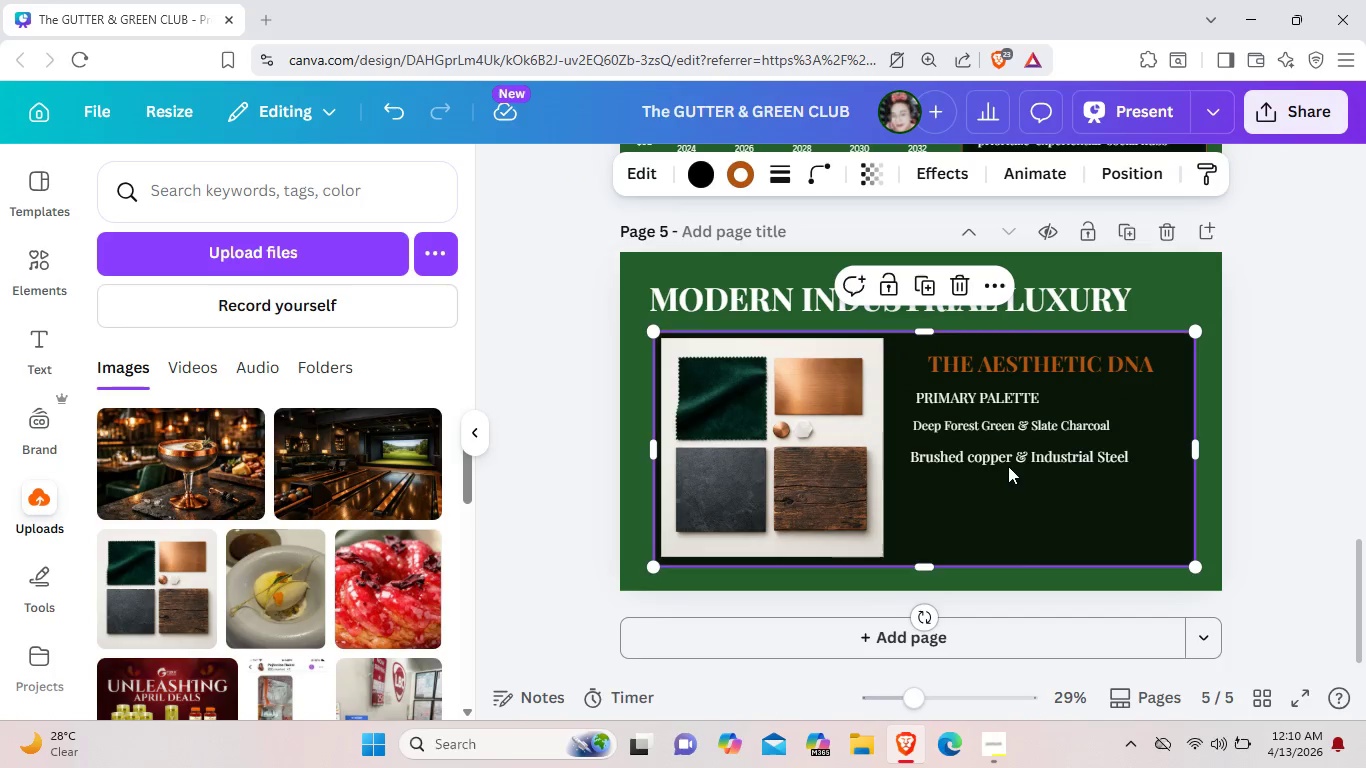 
left_click_drag(start_coordinate=[1009, 460], to_coordinate=[1004, 459])
 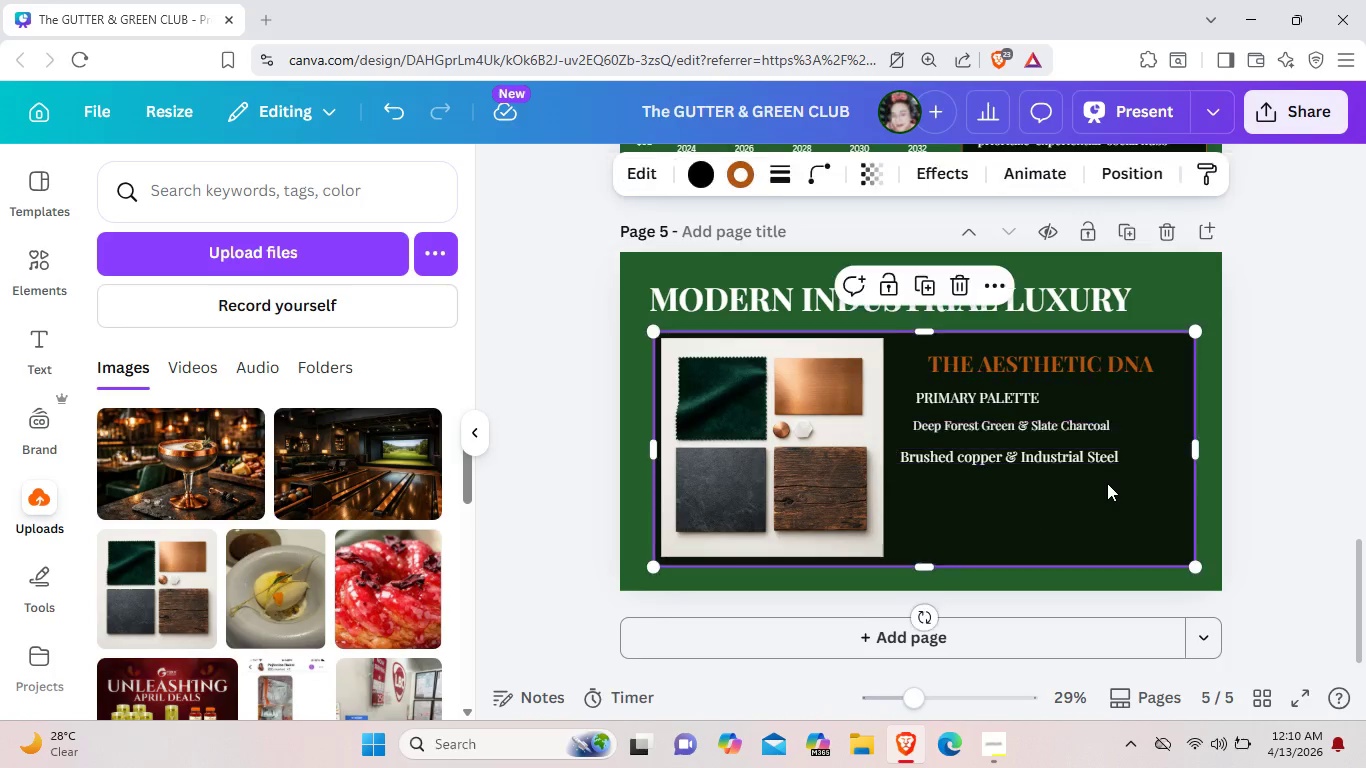 
left_click([1107, 483])
 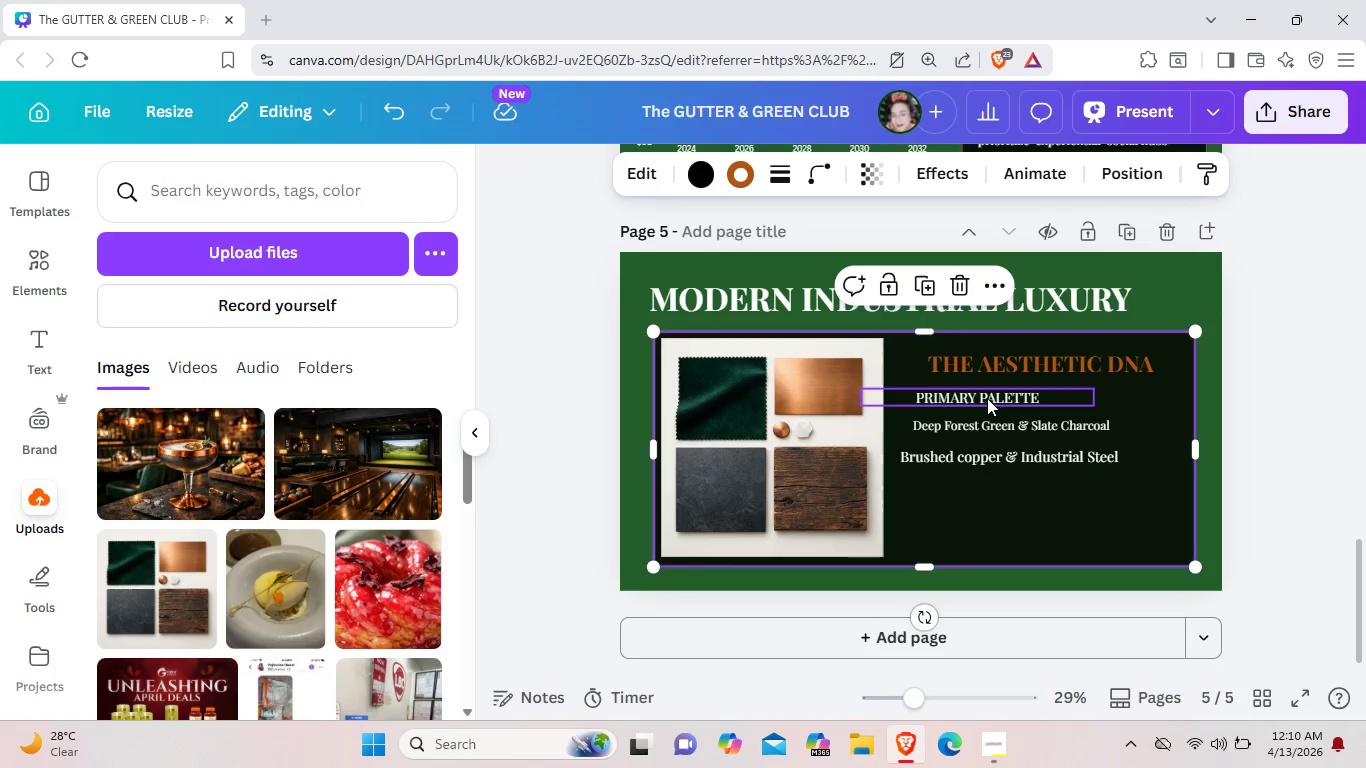 
left_click_drag(start_coordinate=[992, 398], to_coordinate=[968, 397])
 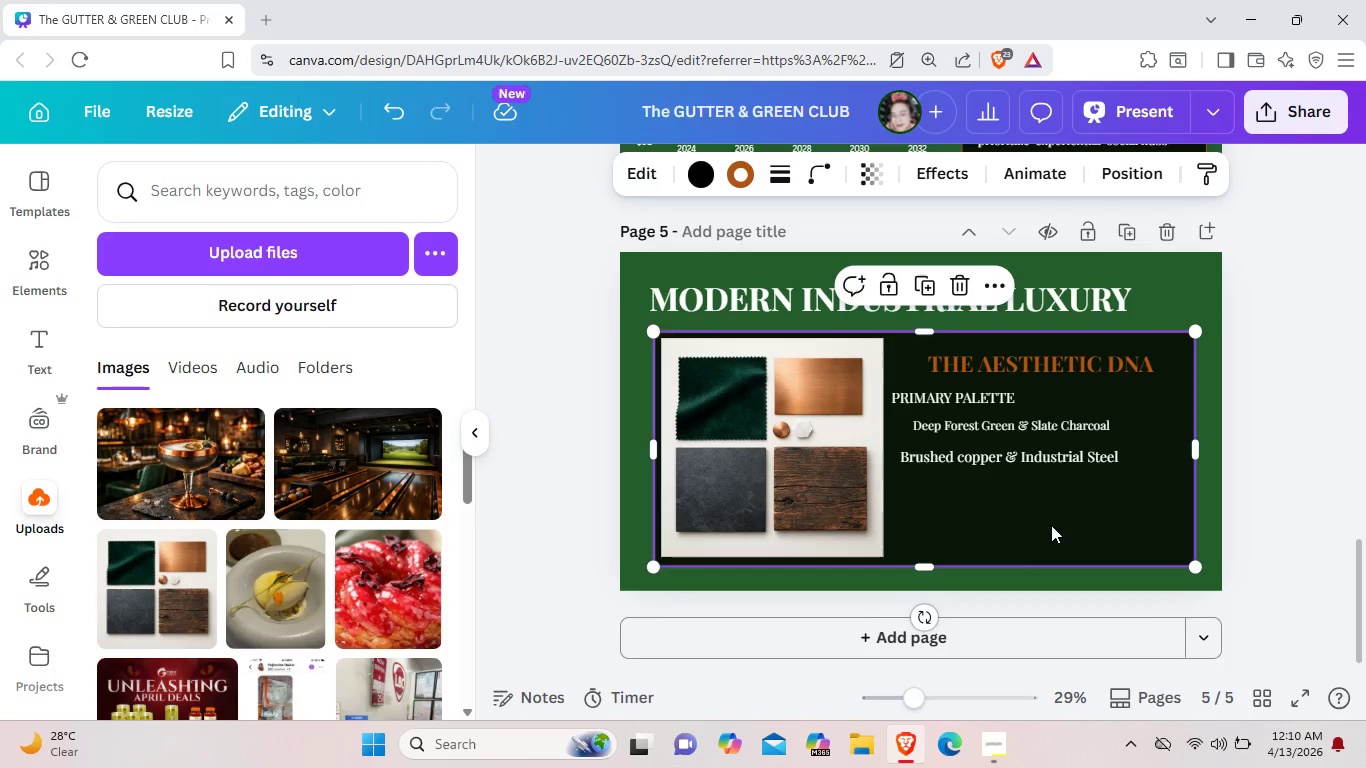 
left_click([1051, 525])
 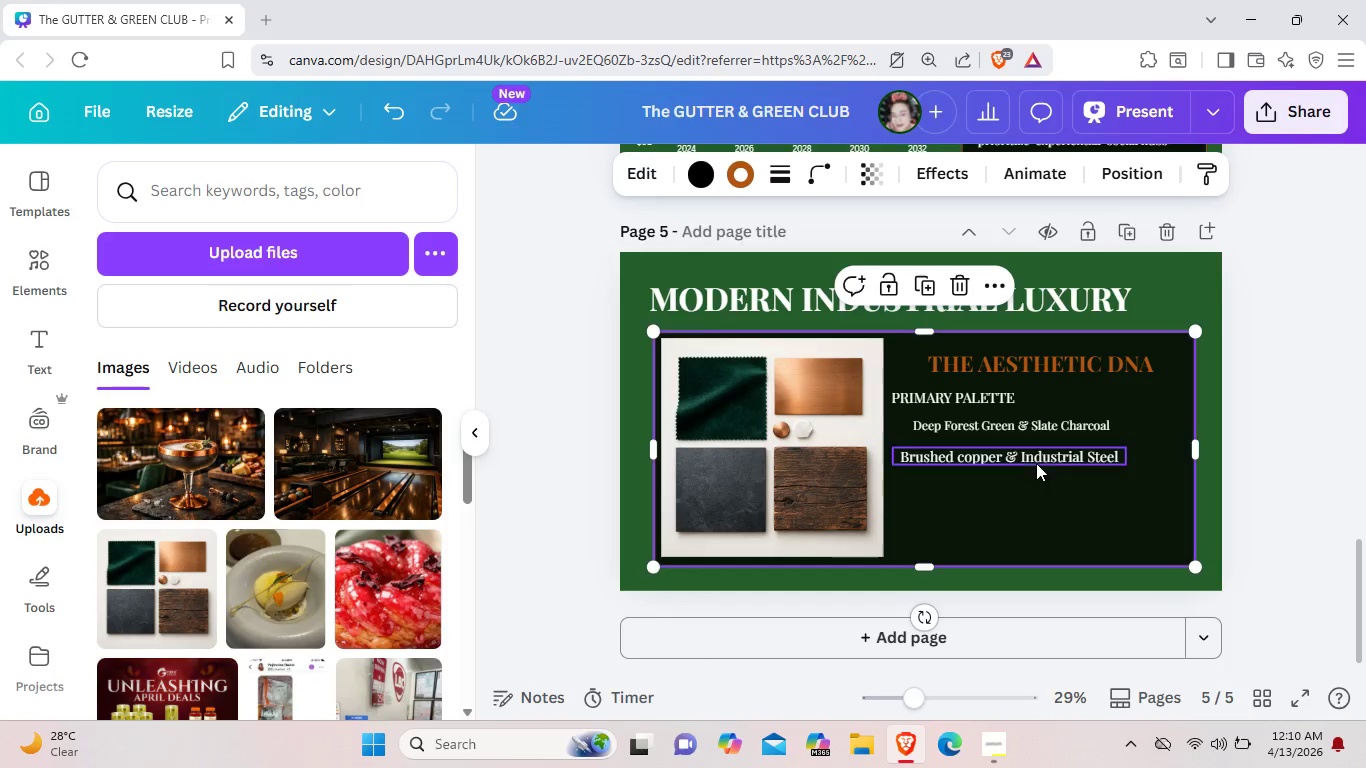 
left_click_drag(start_coordinate=[1032, 456], to_coordinate=[1025, 456])
 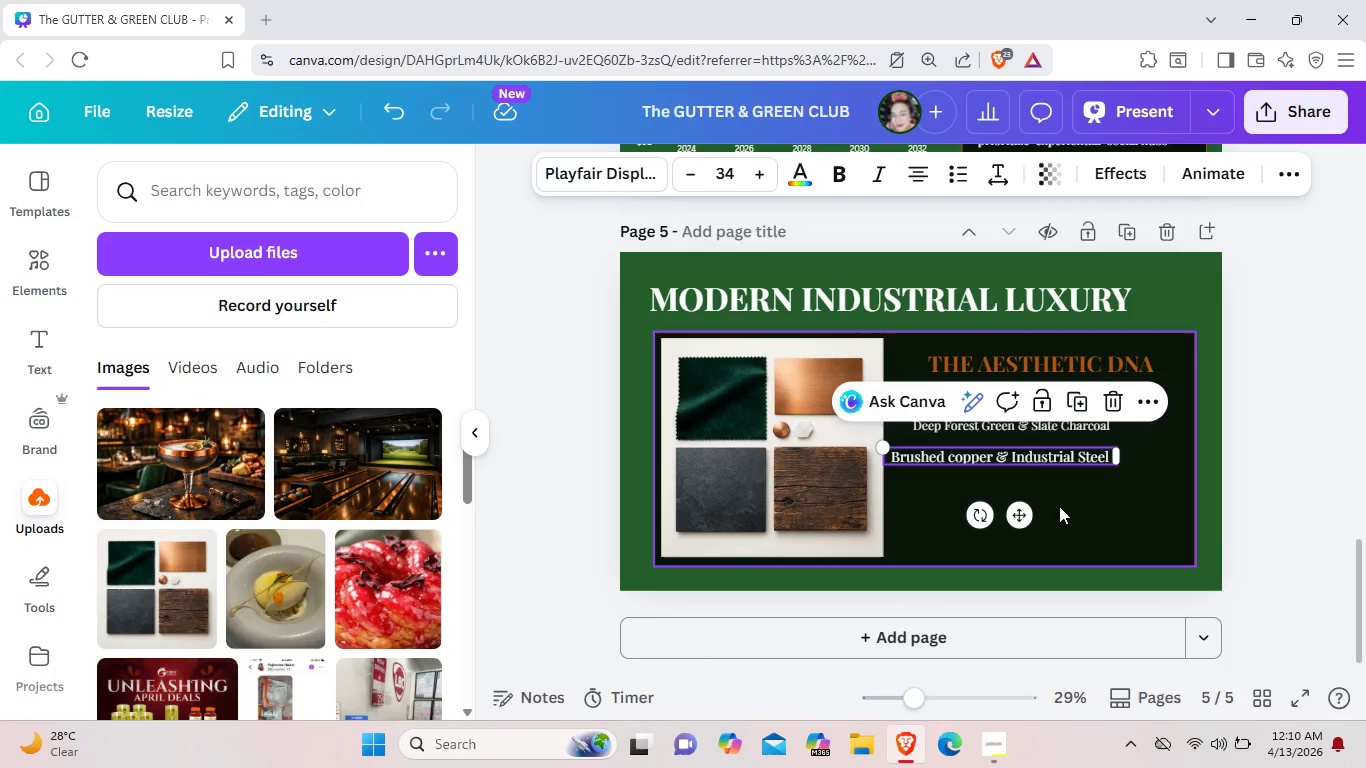 
left_click([1059, 506])
 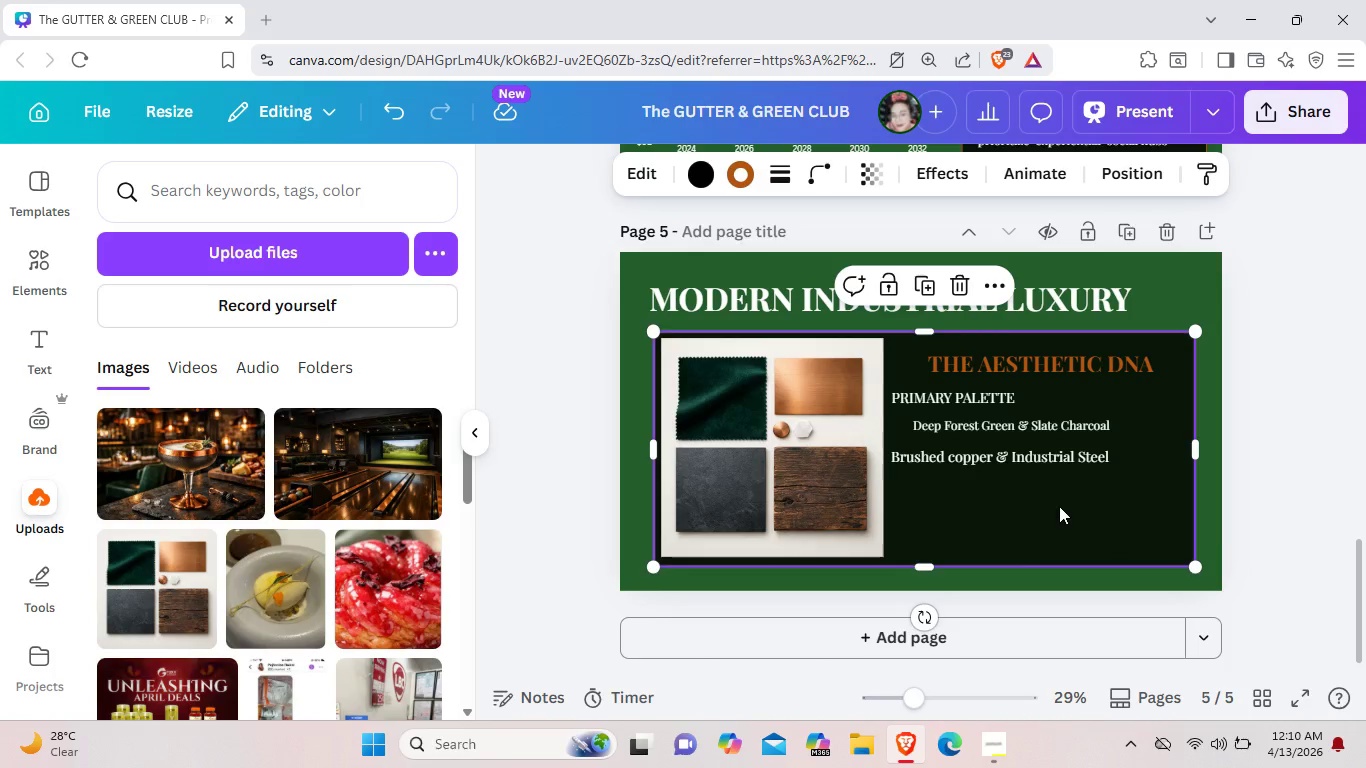 
wait(5.78)
 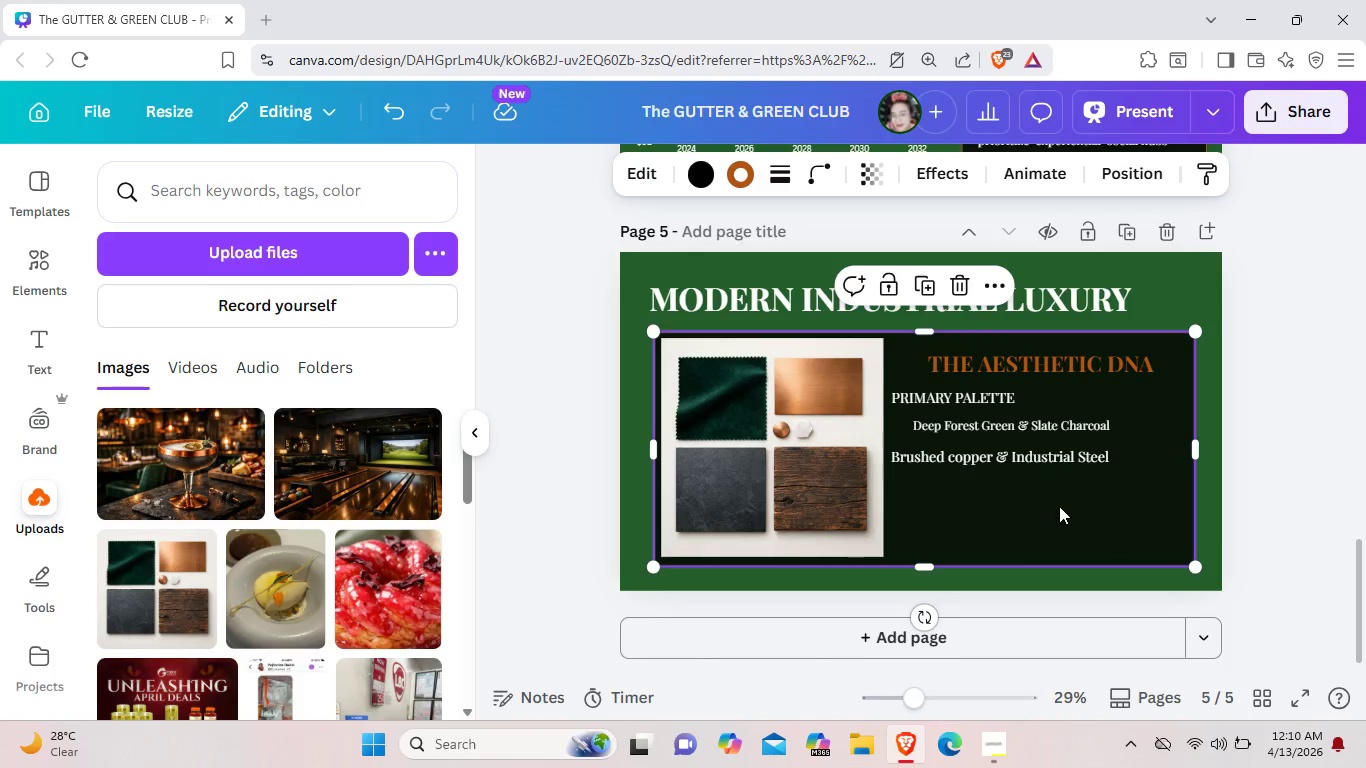 
left_click([1036, 461])
 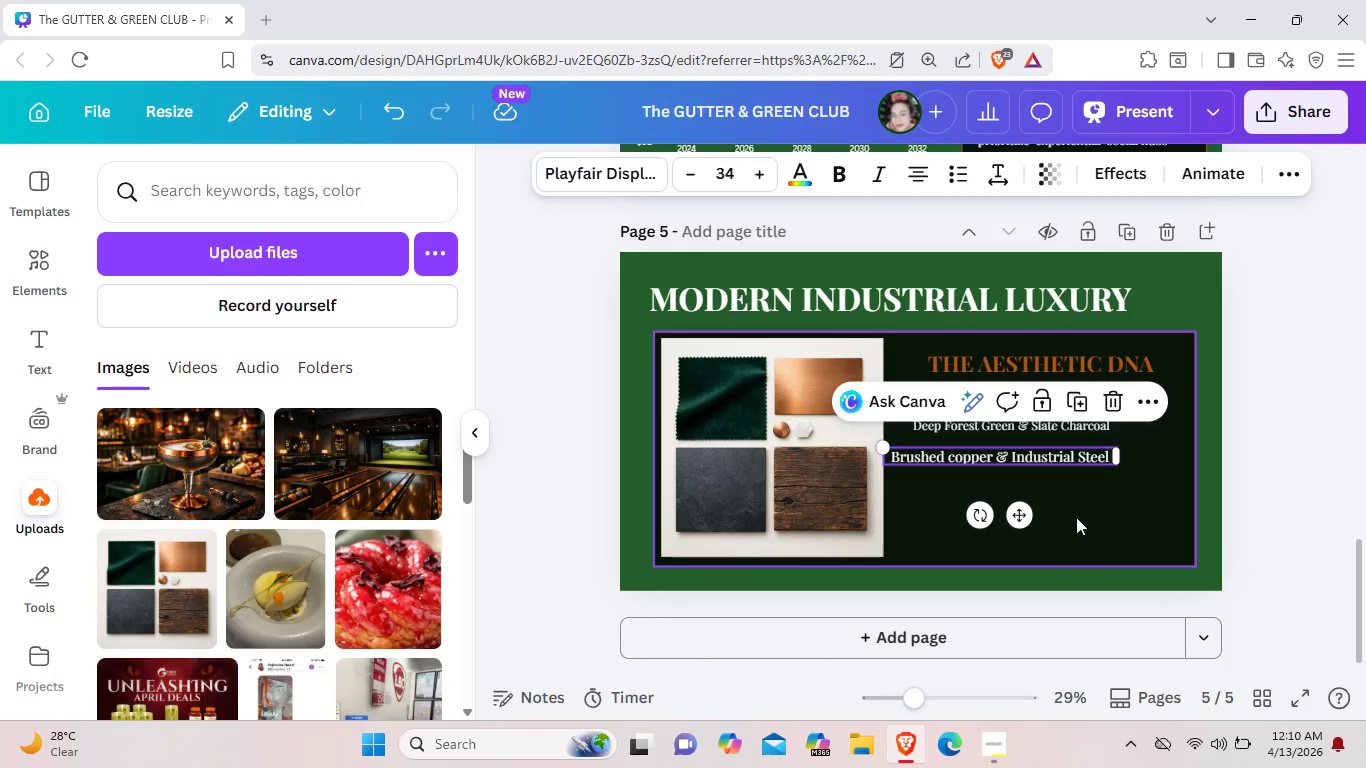 
left_click([1079, 509])
 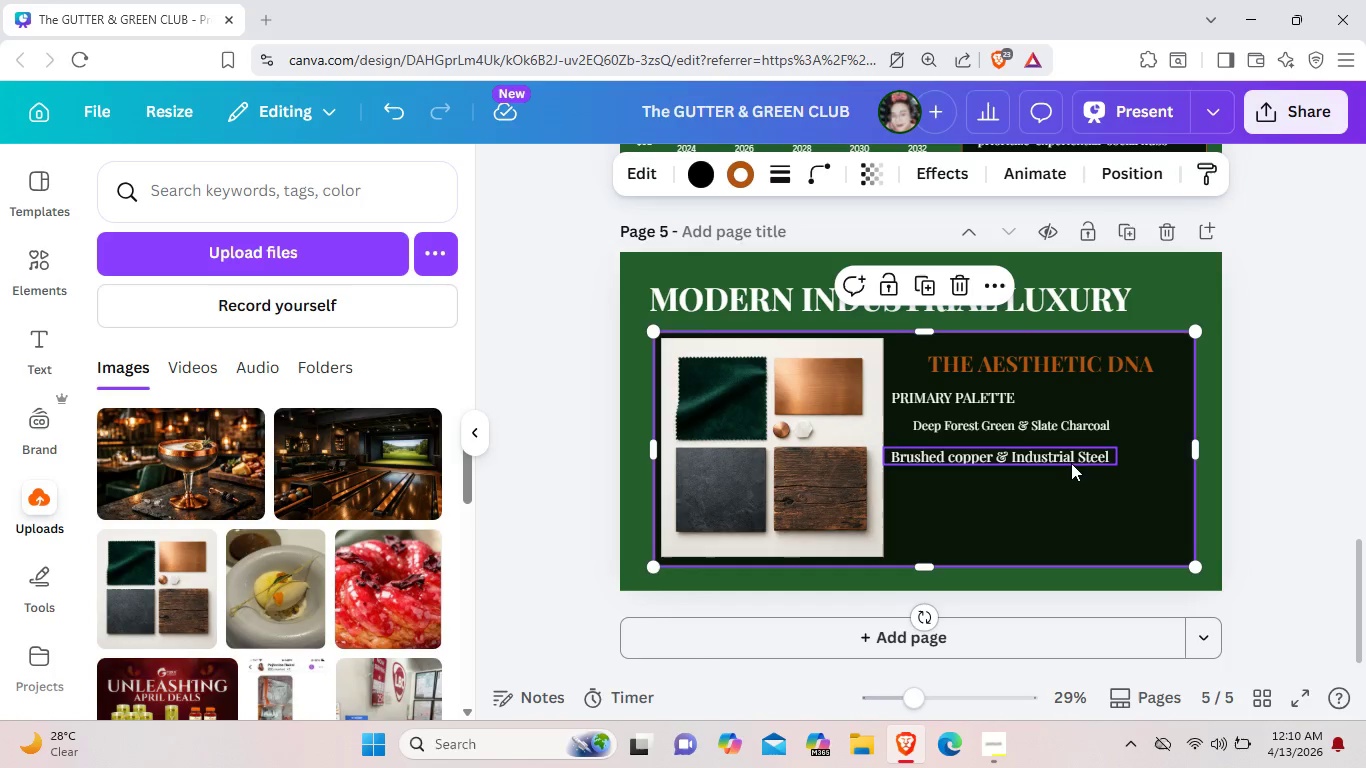 
wait(6.17)
 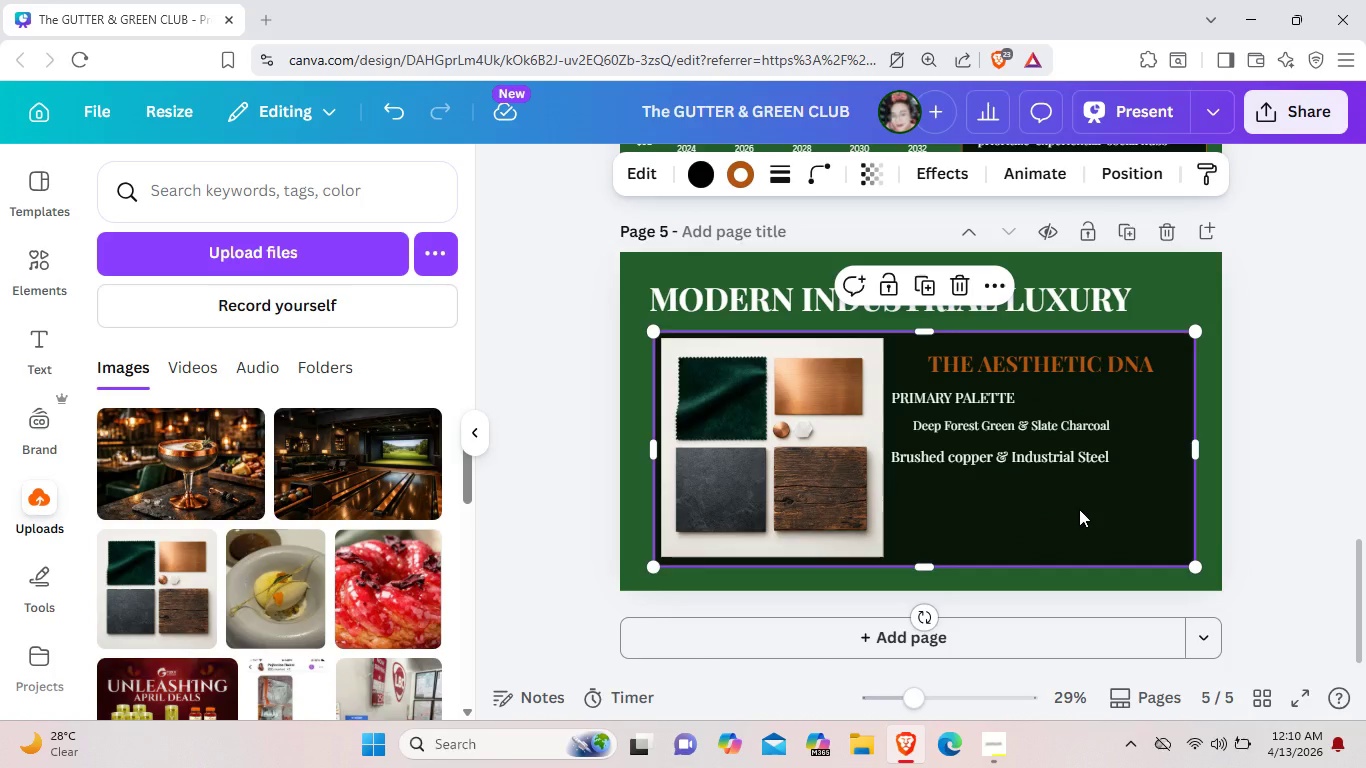 
left_click_drag(start_coordinate=[1069, 461], to_coordinate=[1069, 480])
 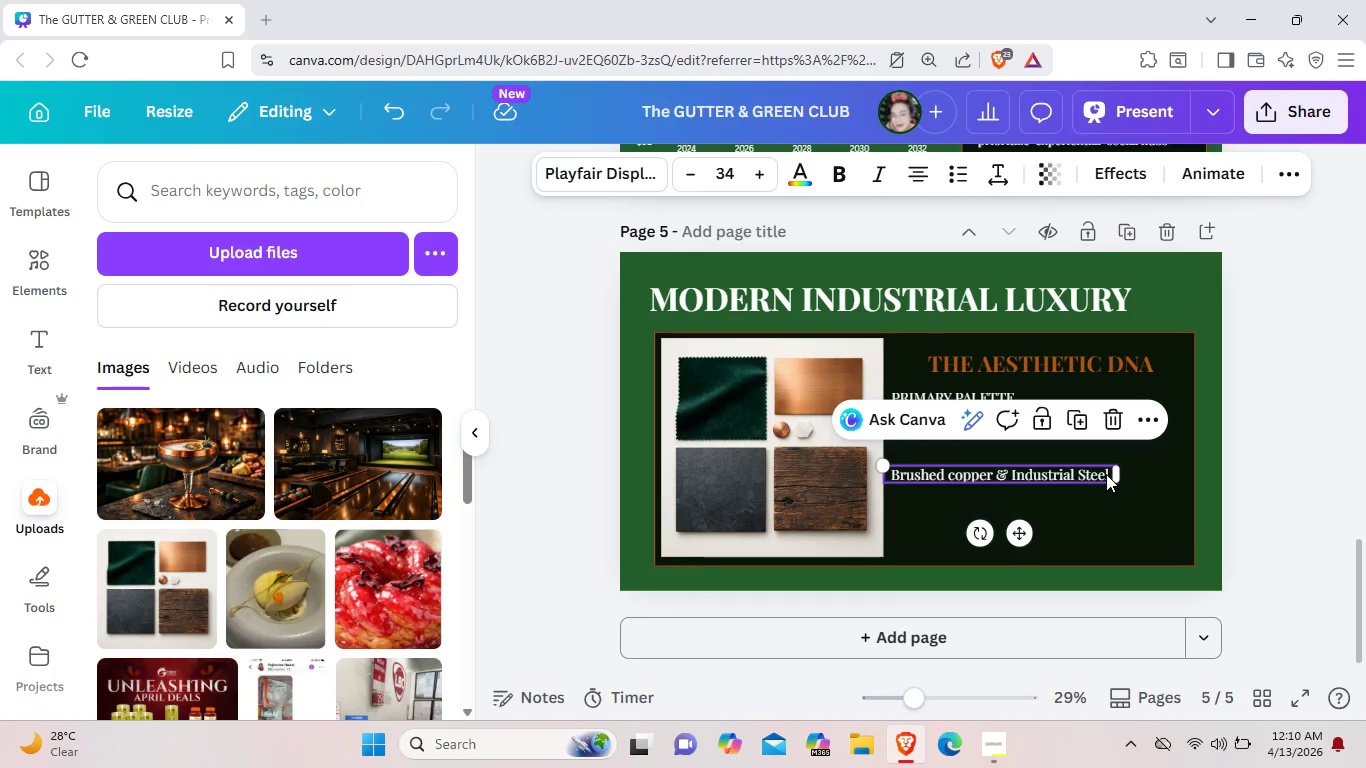 
left_click([1106, 474])
 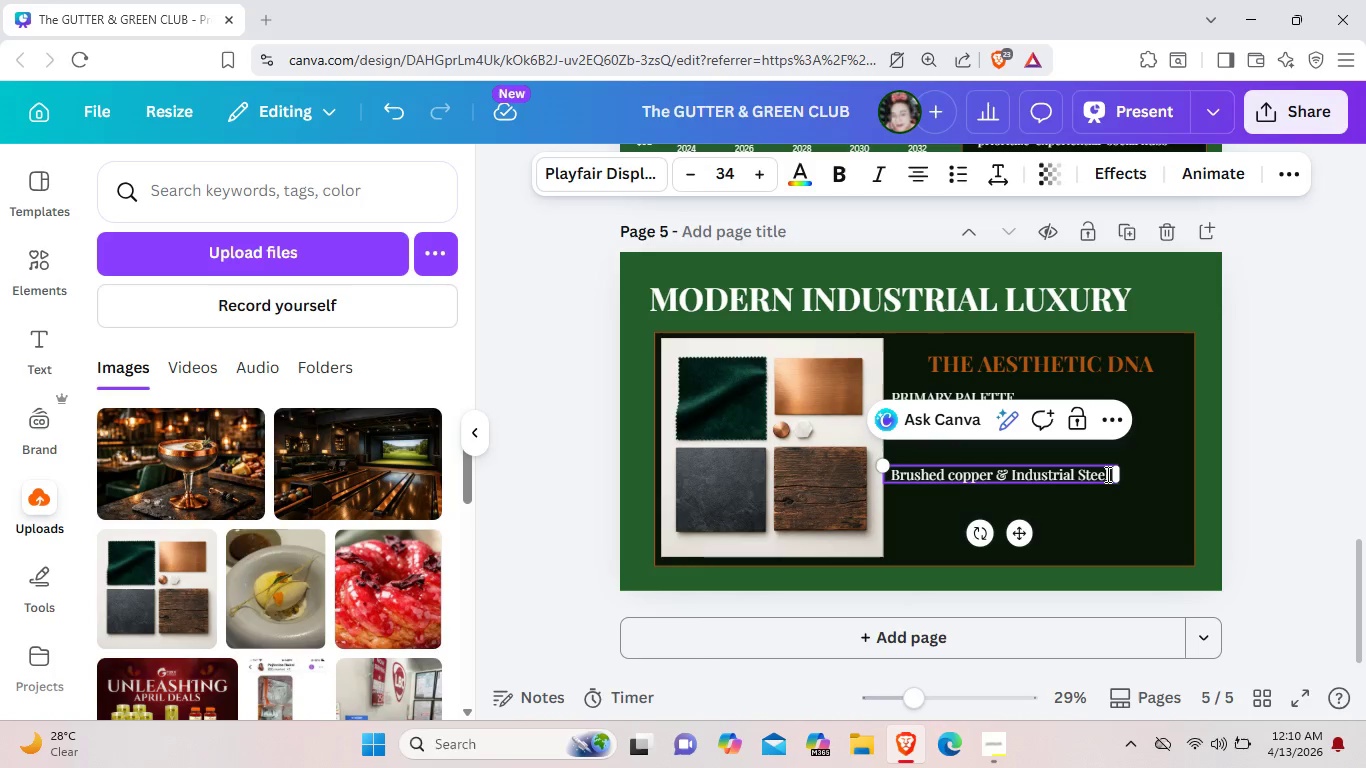 
left_click_drag(start_coordinate=[1106, 474], to_coordinate=[912, 487])
 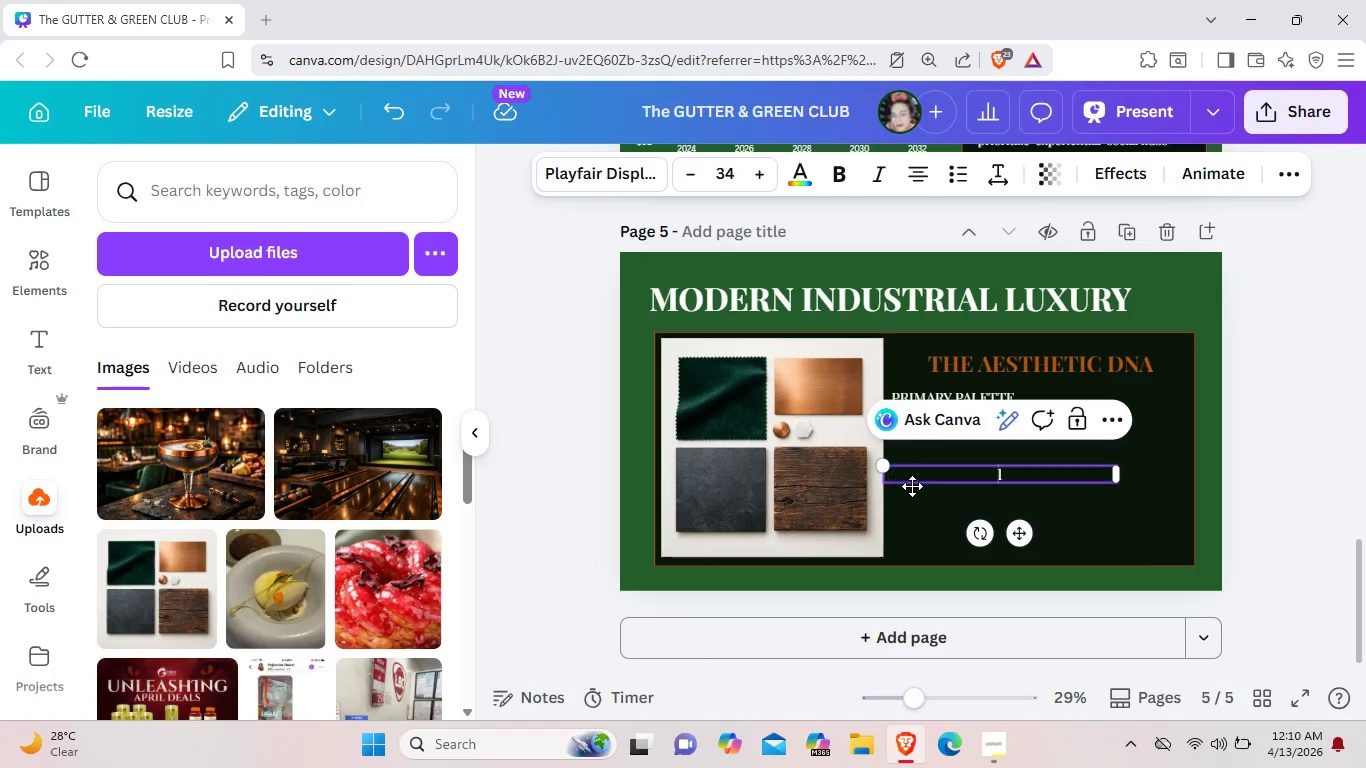 
key(Backspace)
type(Metta)
key(Backspace)
key(Backspace)
key(Backspace)
key(Backspace)
key(Backspace)
 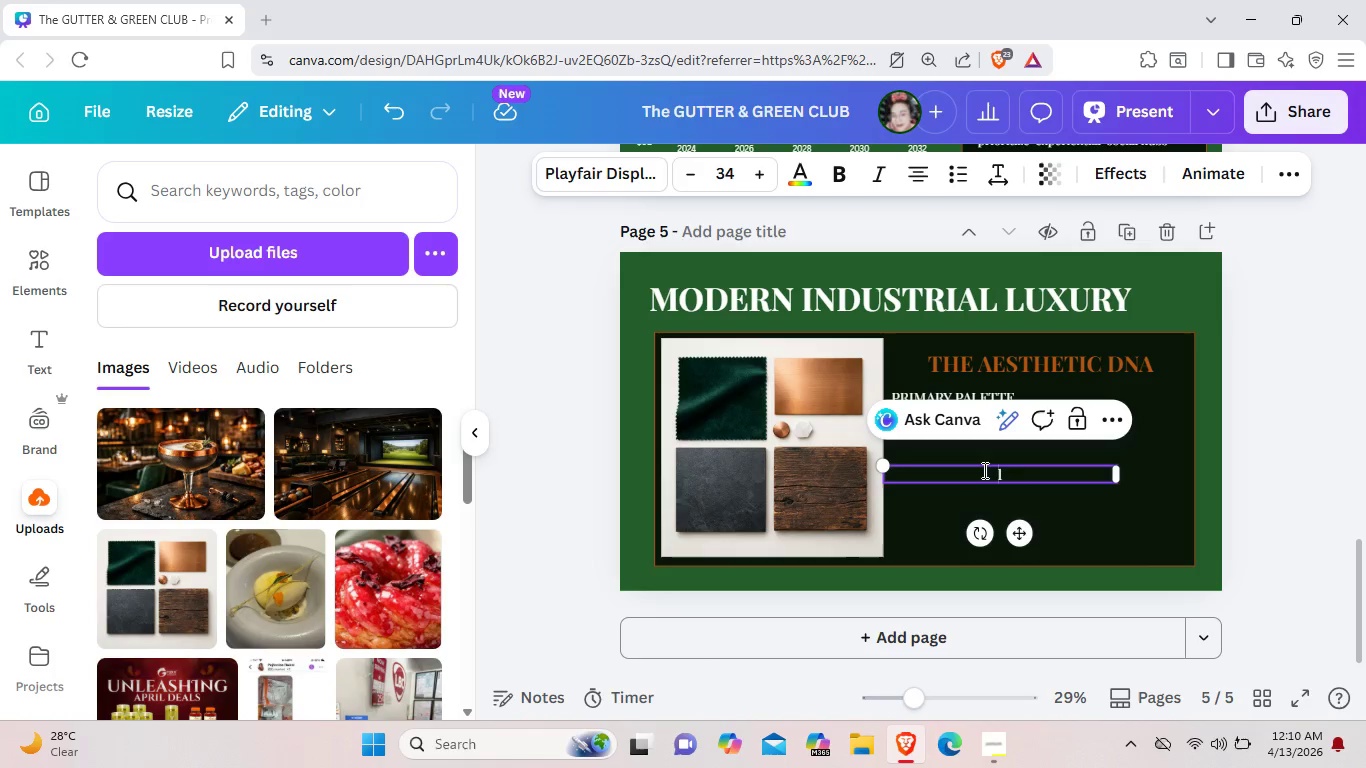 
left_click([1027, 467])
 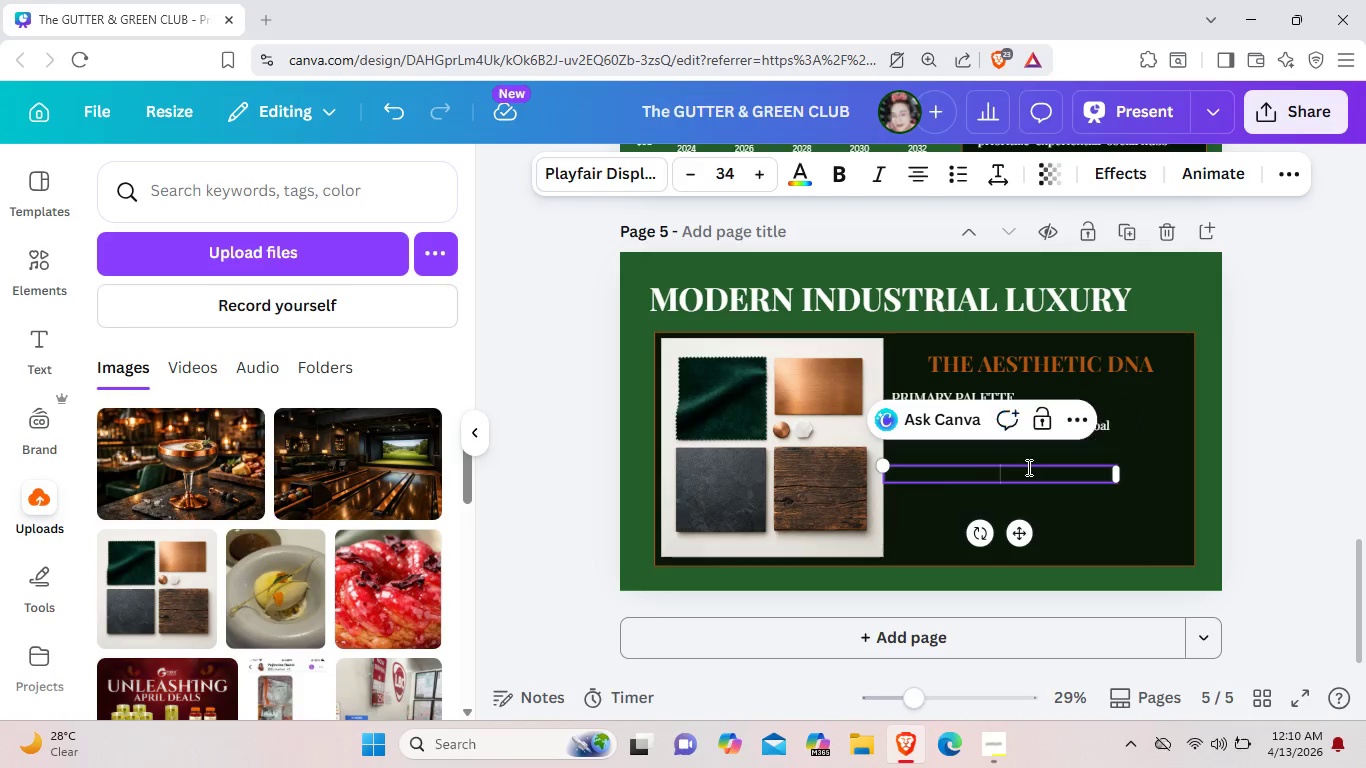 
key(Backspace)
type(METTA)
key(Backspace)
key(Backspace)
type(ALLIC ACCENTS)
 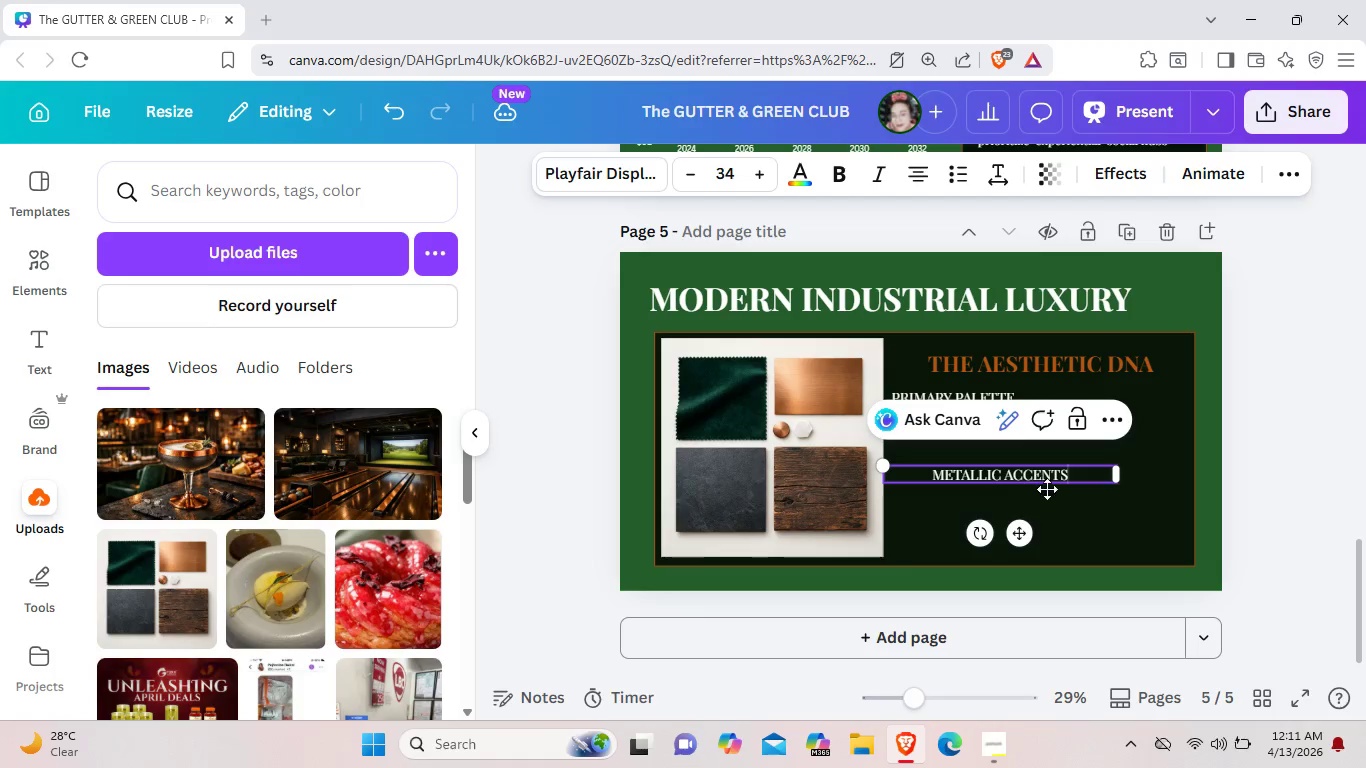 
left_click_drag(start_coordinate=[1026, 533], to_coordinate=[991, 517])
 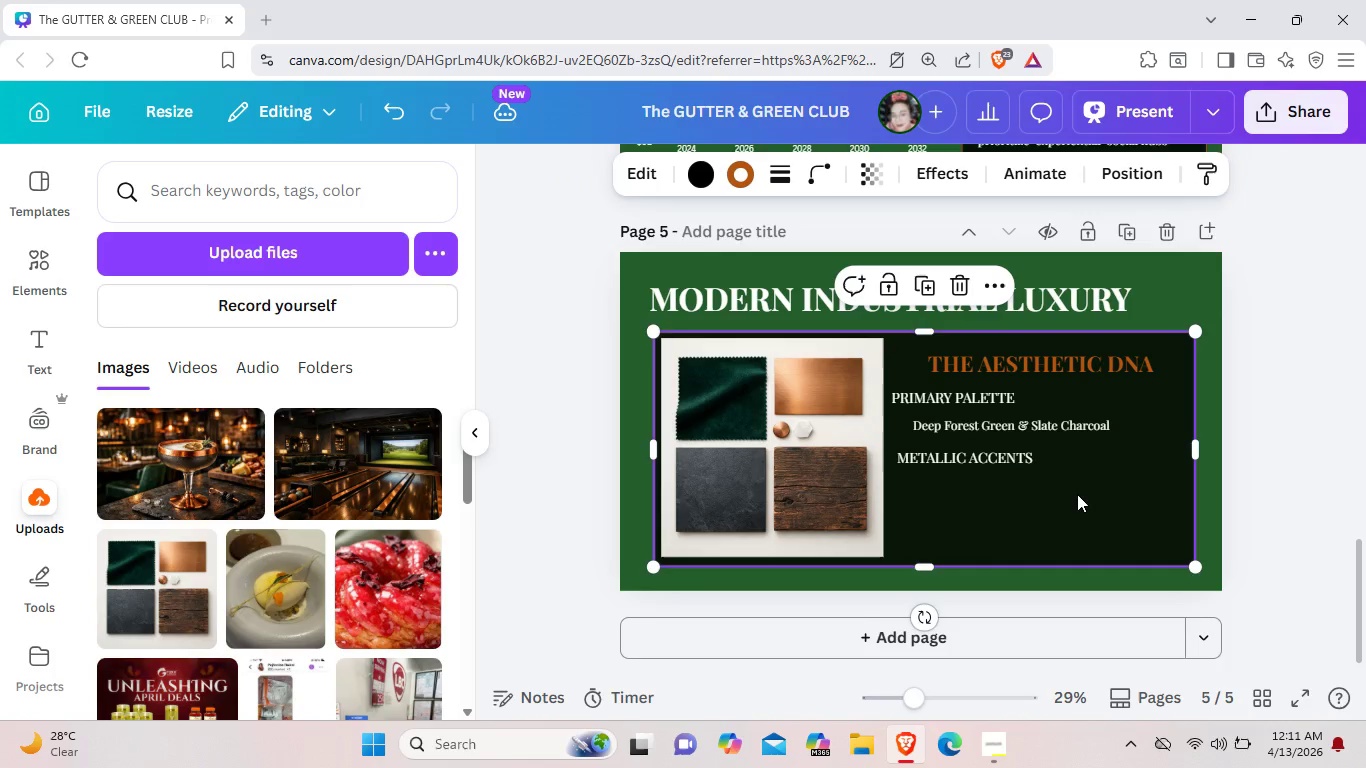 
left_click([1077, 494])
 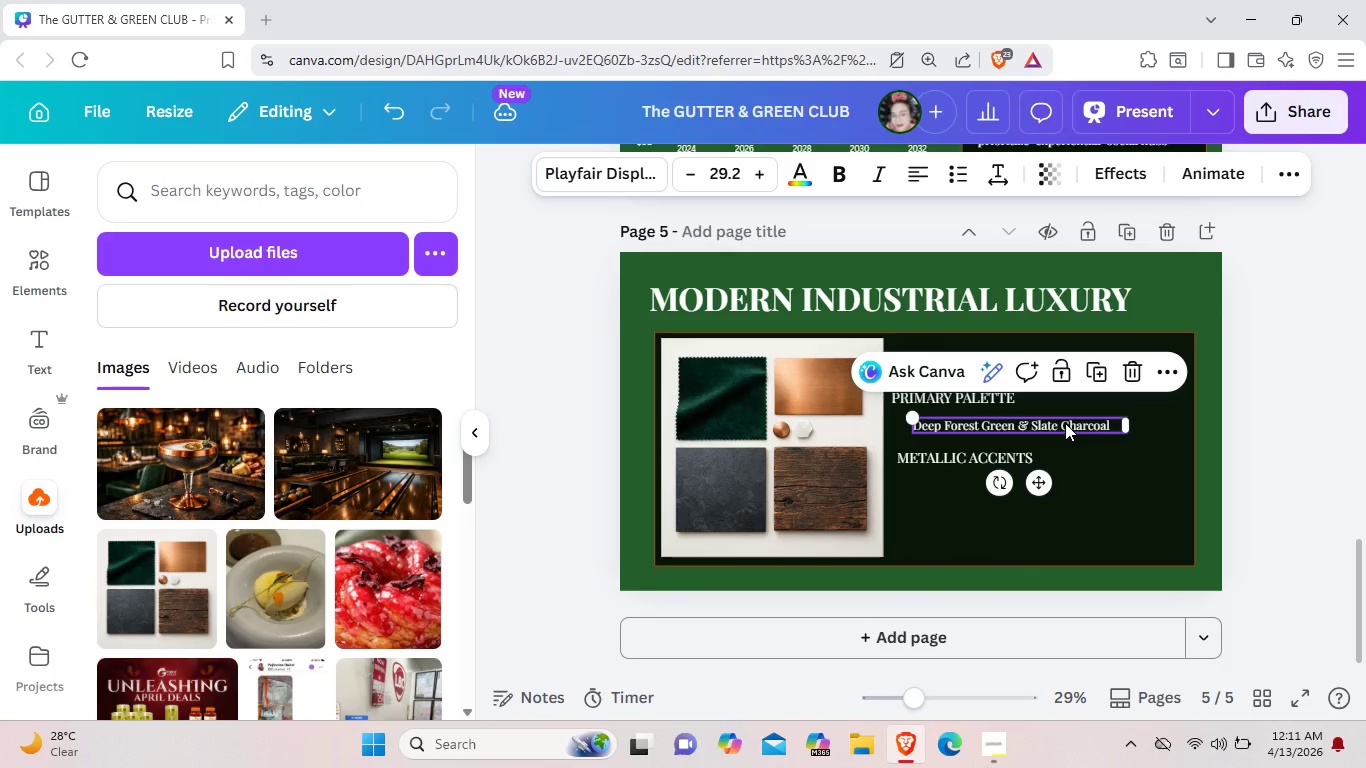 
key(Control+C)
 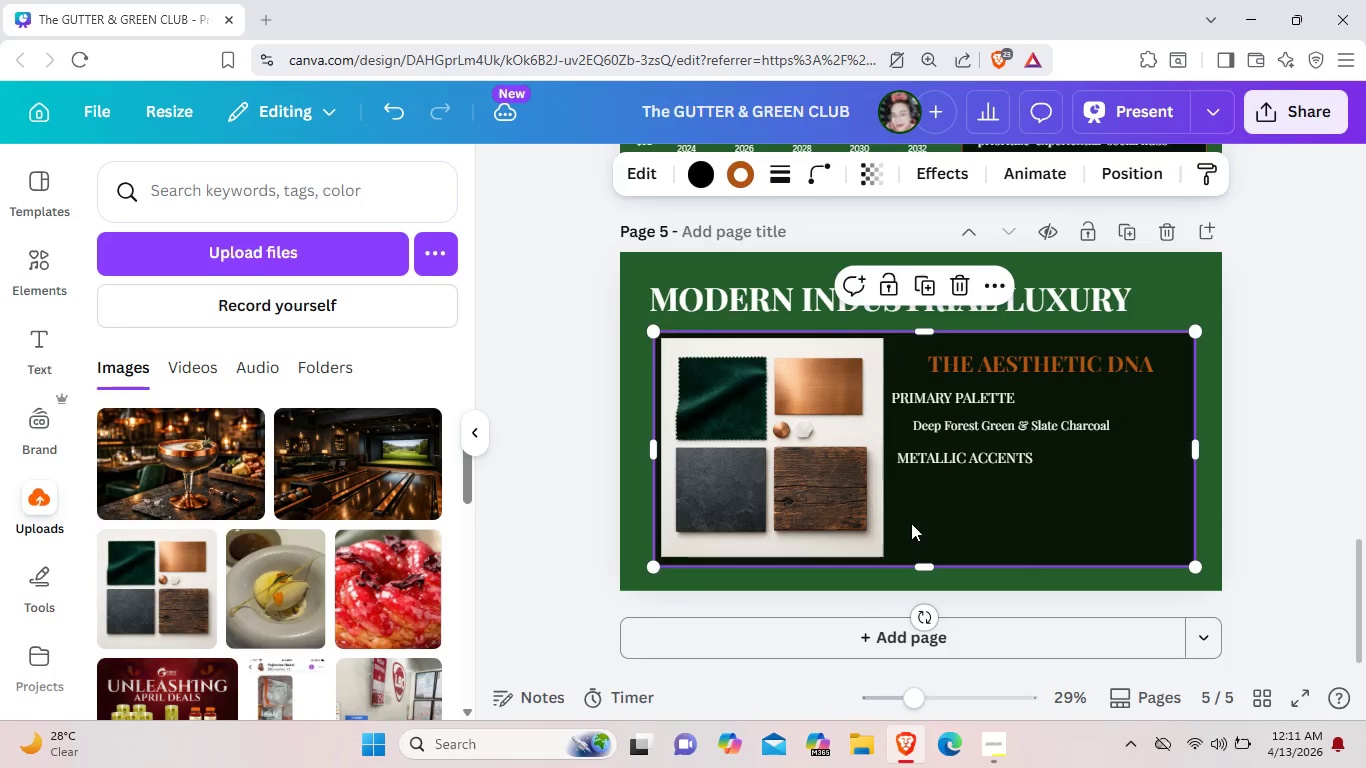 
left_click([911, 523])
 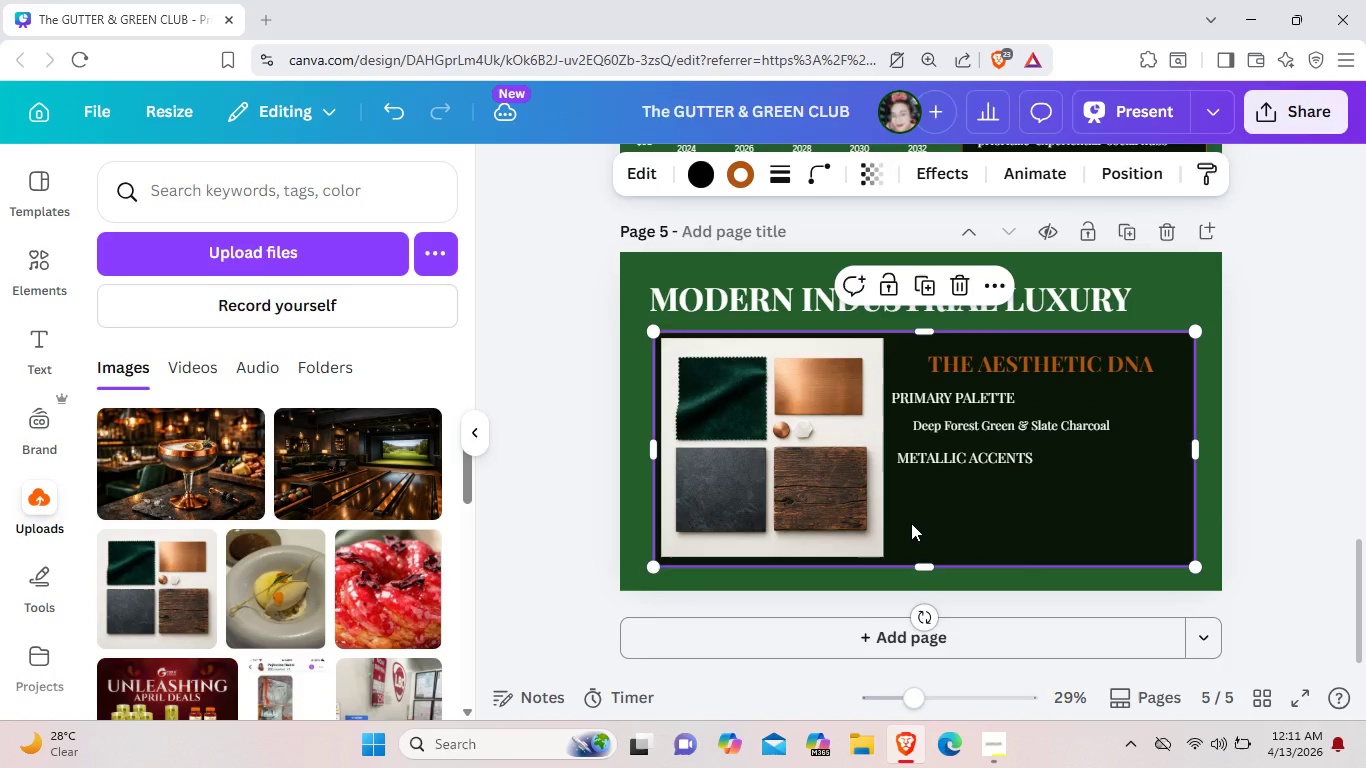 
key(Control+ControlLeft)
 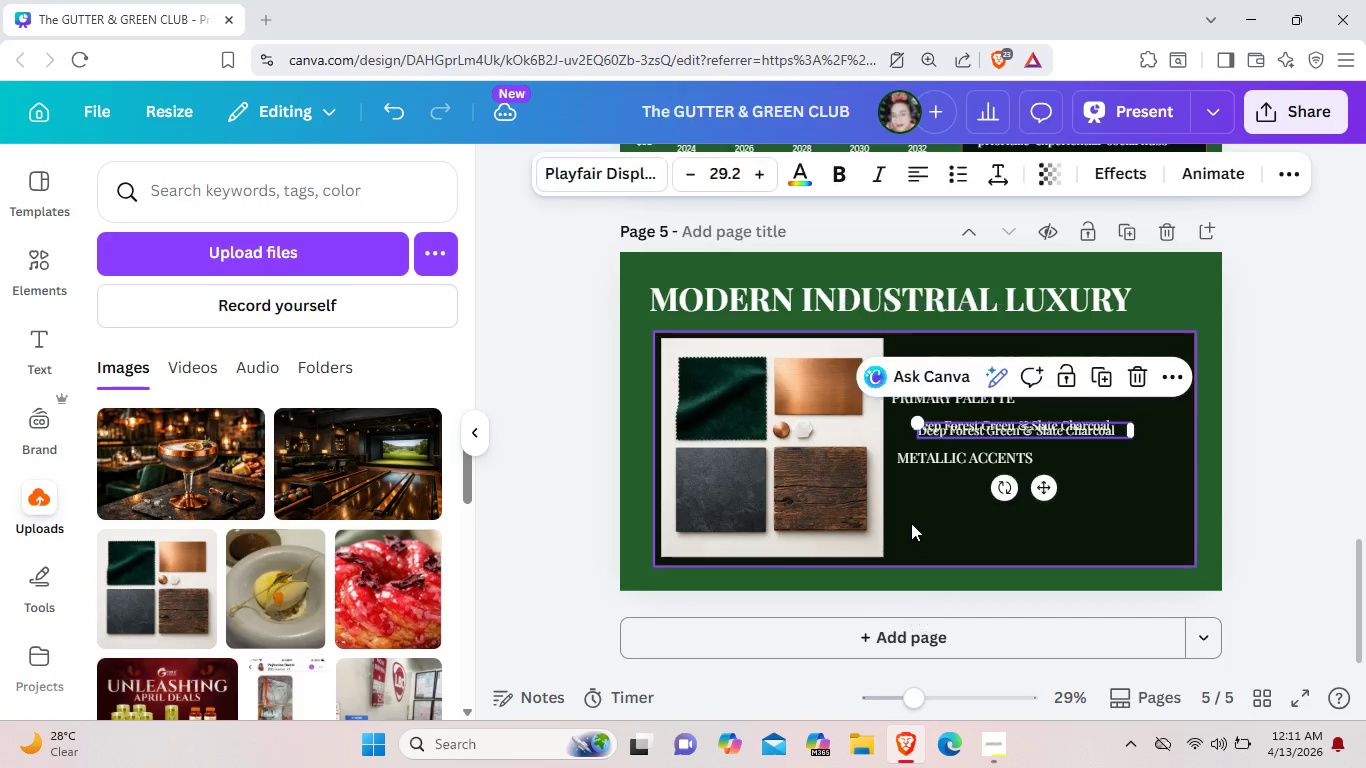 
key(Control+V)
 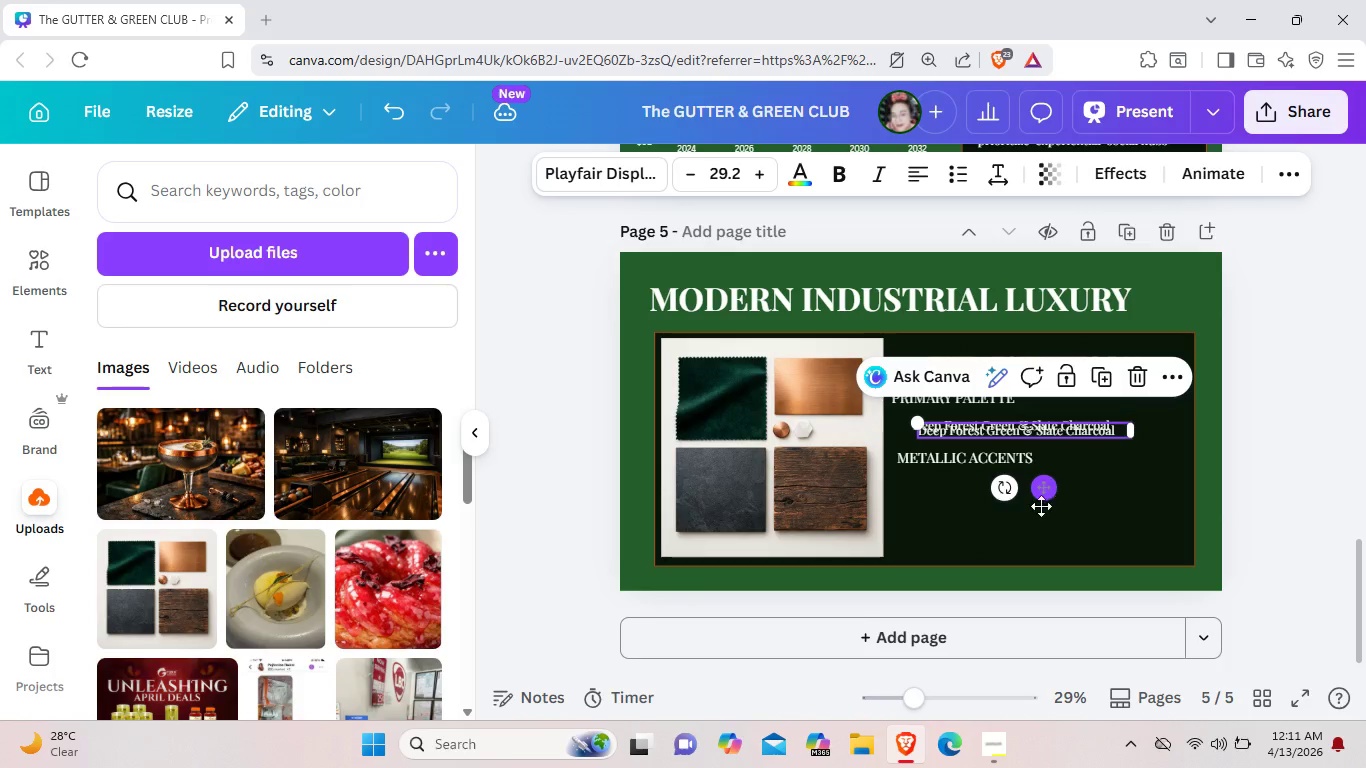 
left_click_drag(start_coordinate=[1051, 490], to_coordinate=[1032, 544])
 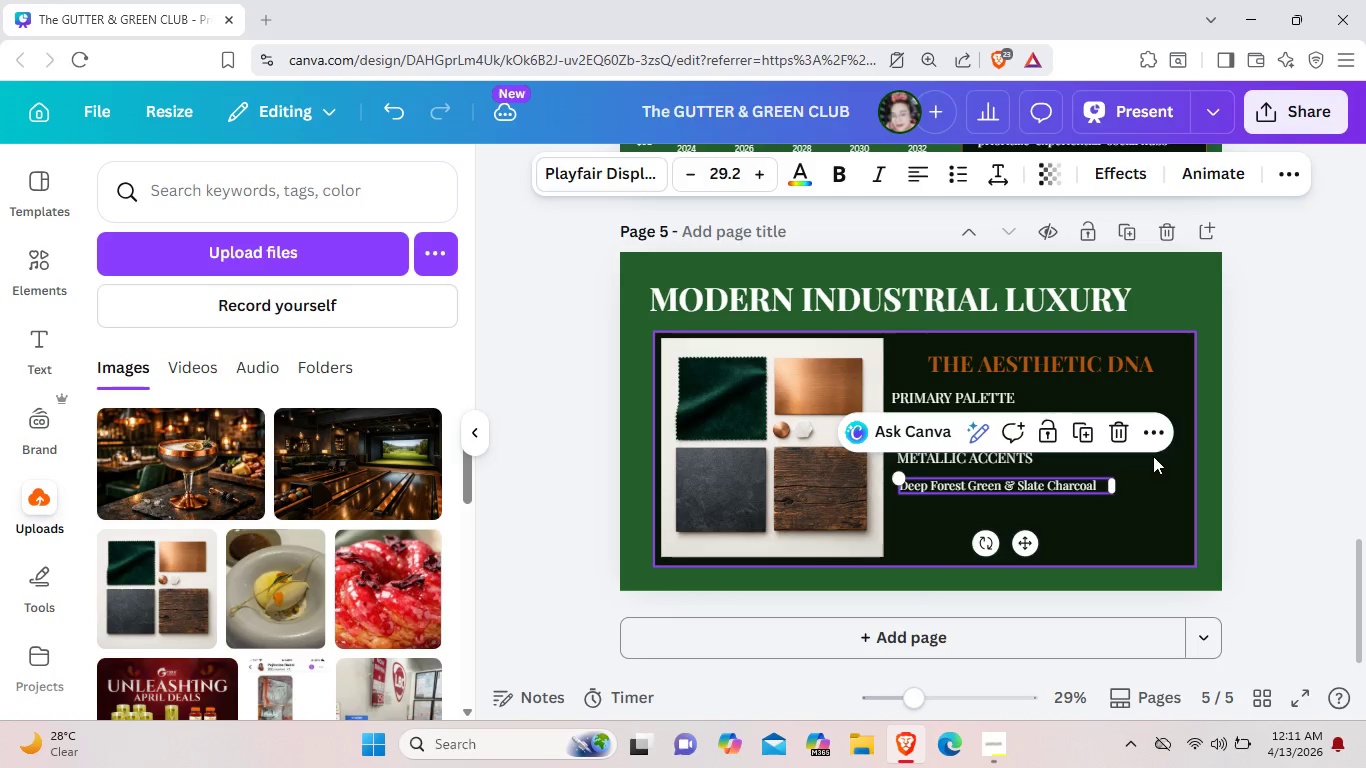 
left_click([1153, 456])
 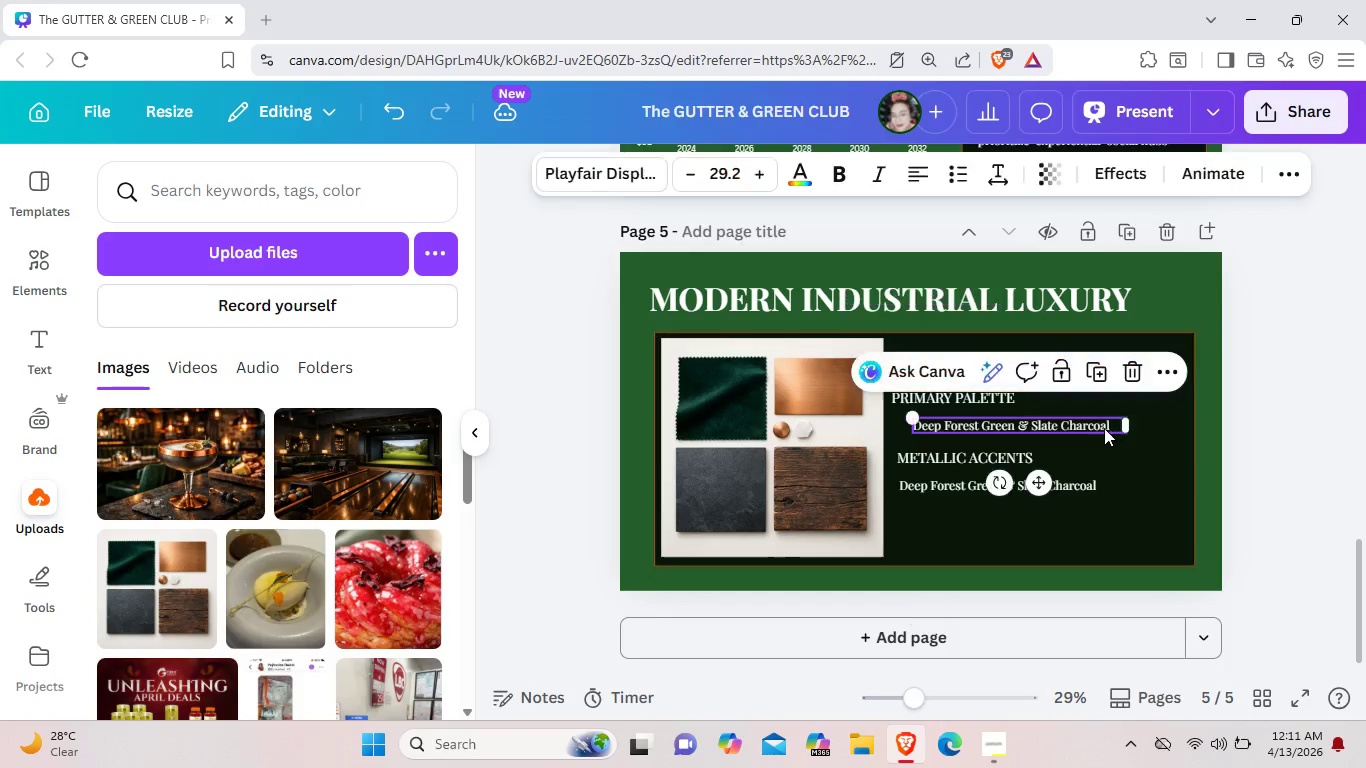 
left_click_drag(start_coordinate=[1110, 428], to_coordinate=[1098, 428])
 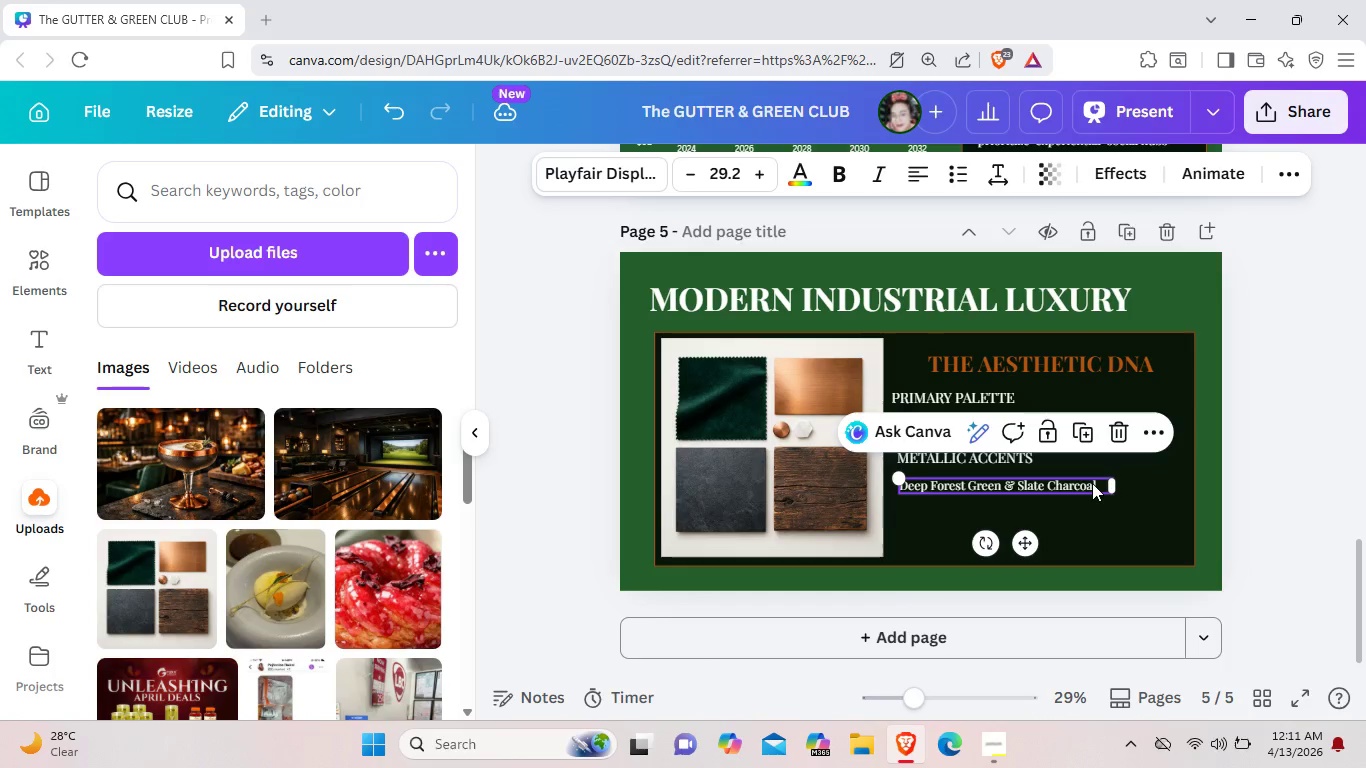 
double_click([1092, 483])
 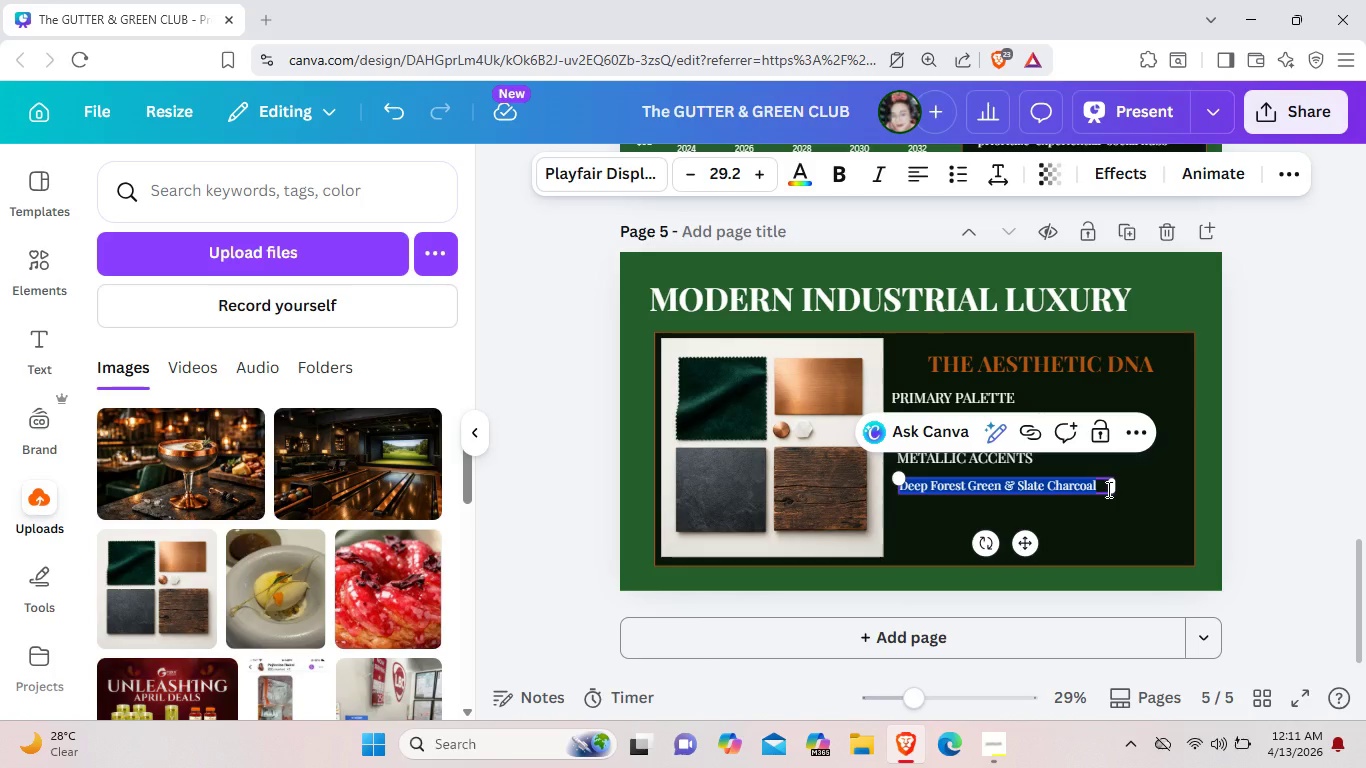 
wait(9.27)
 